 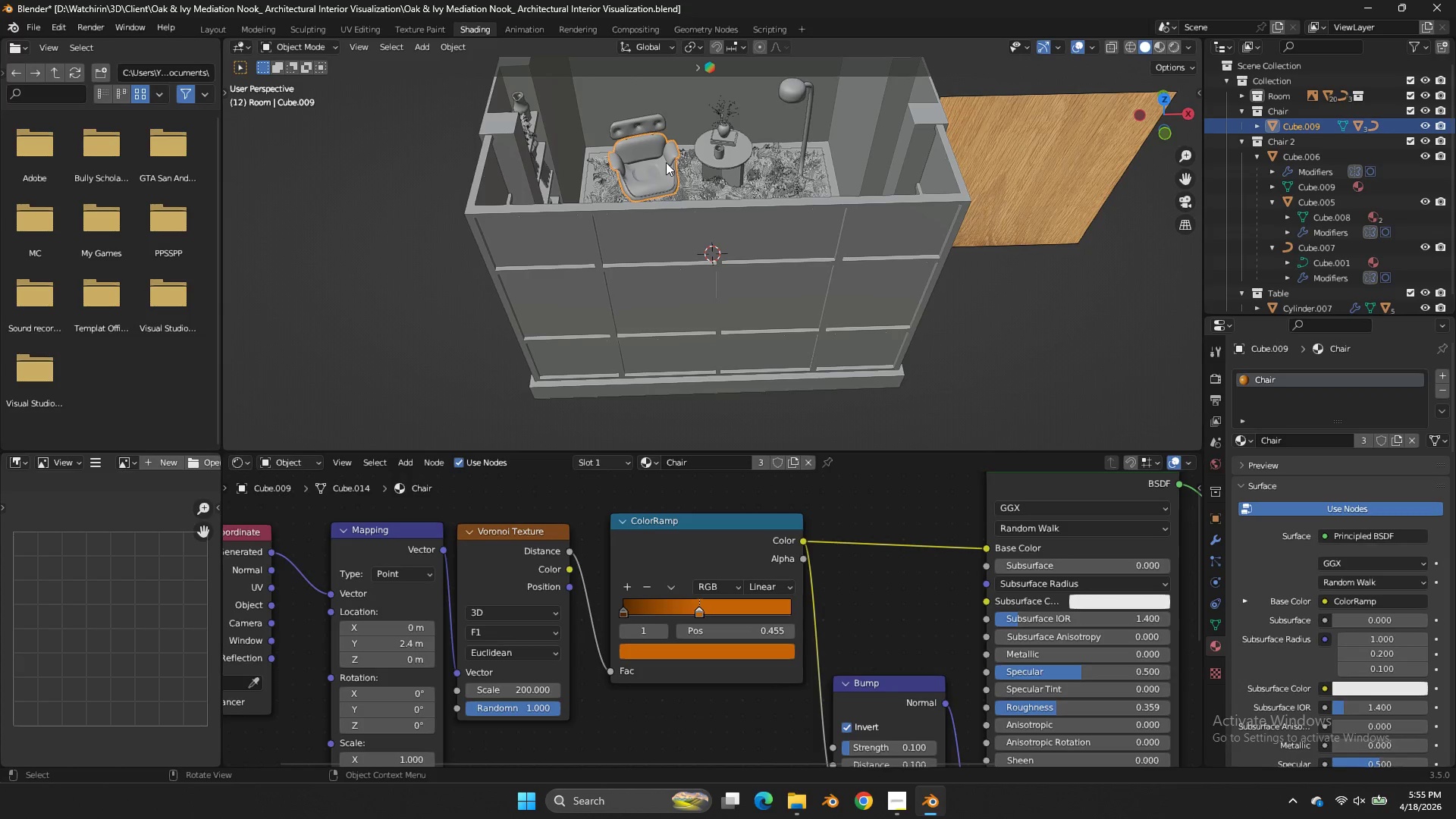 
key(NumpadDivide)
 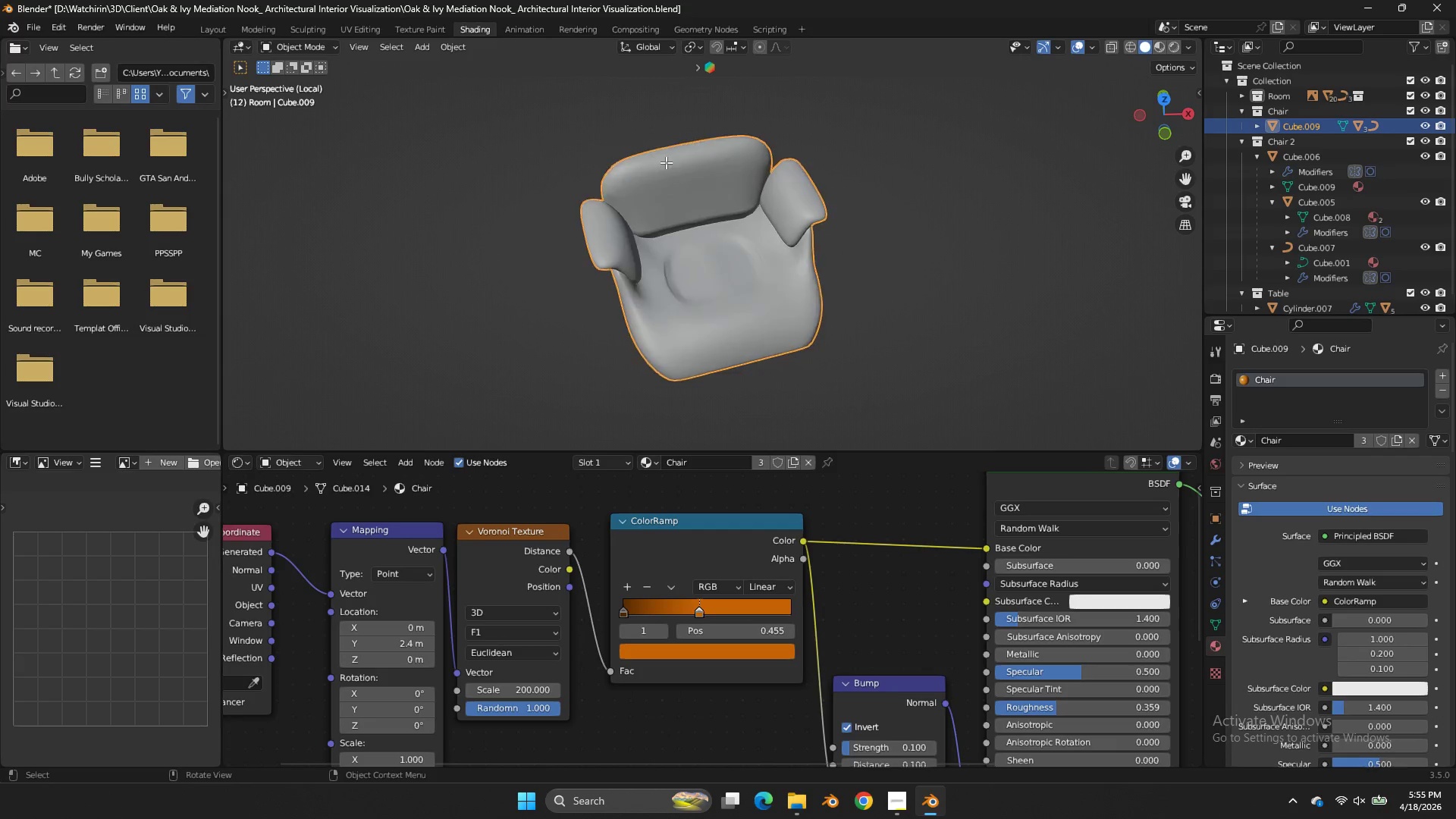 
key(Tab)
 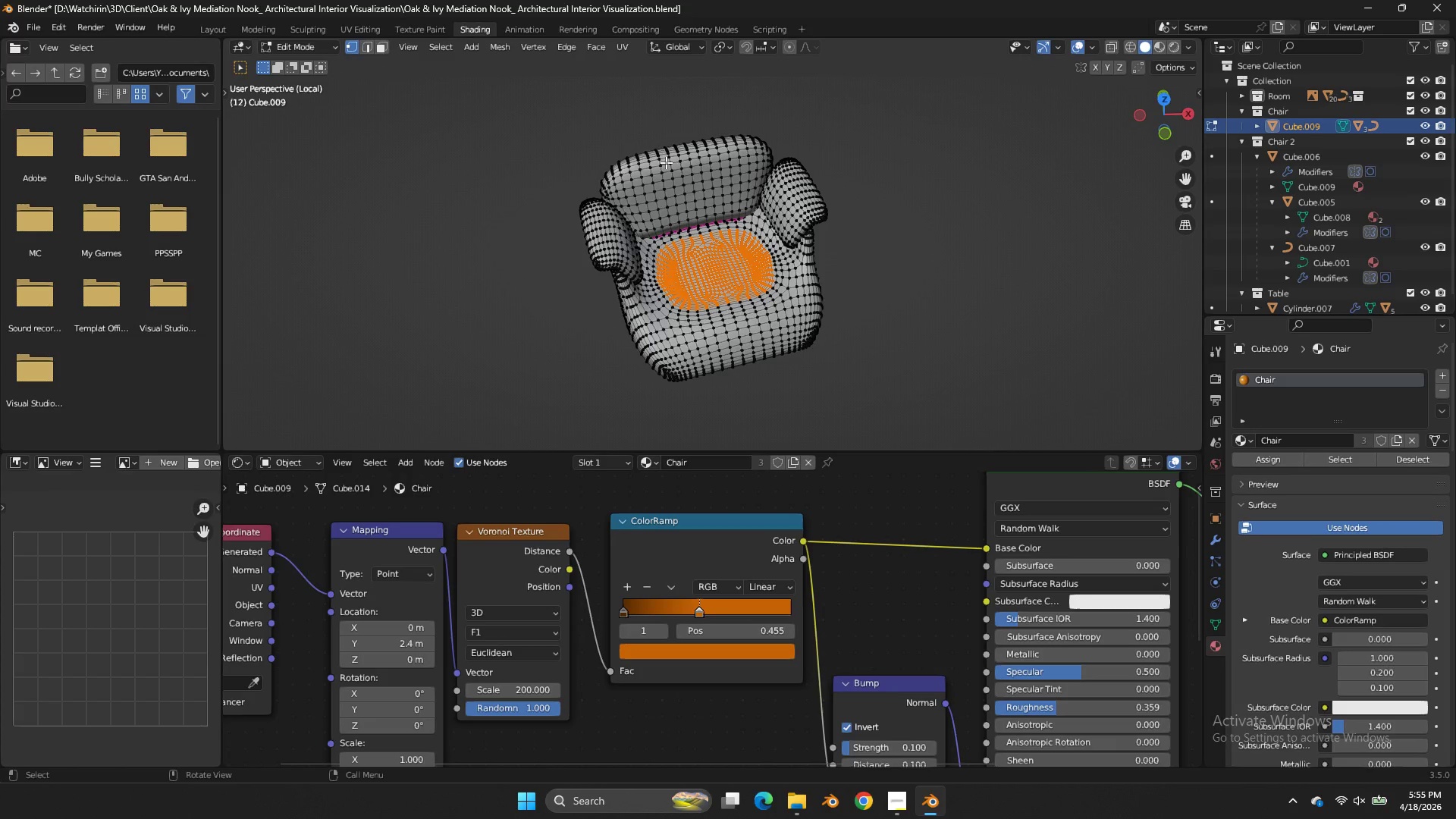 
key(Tab)
 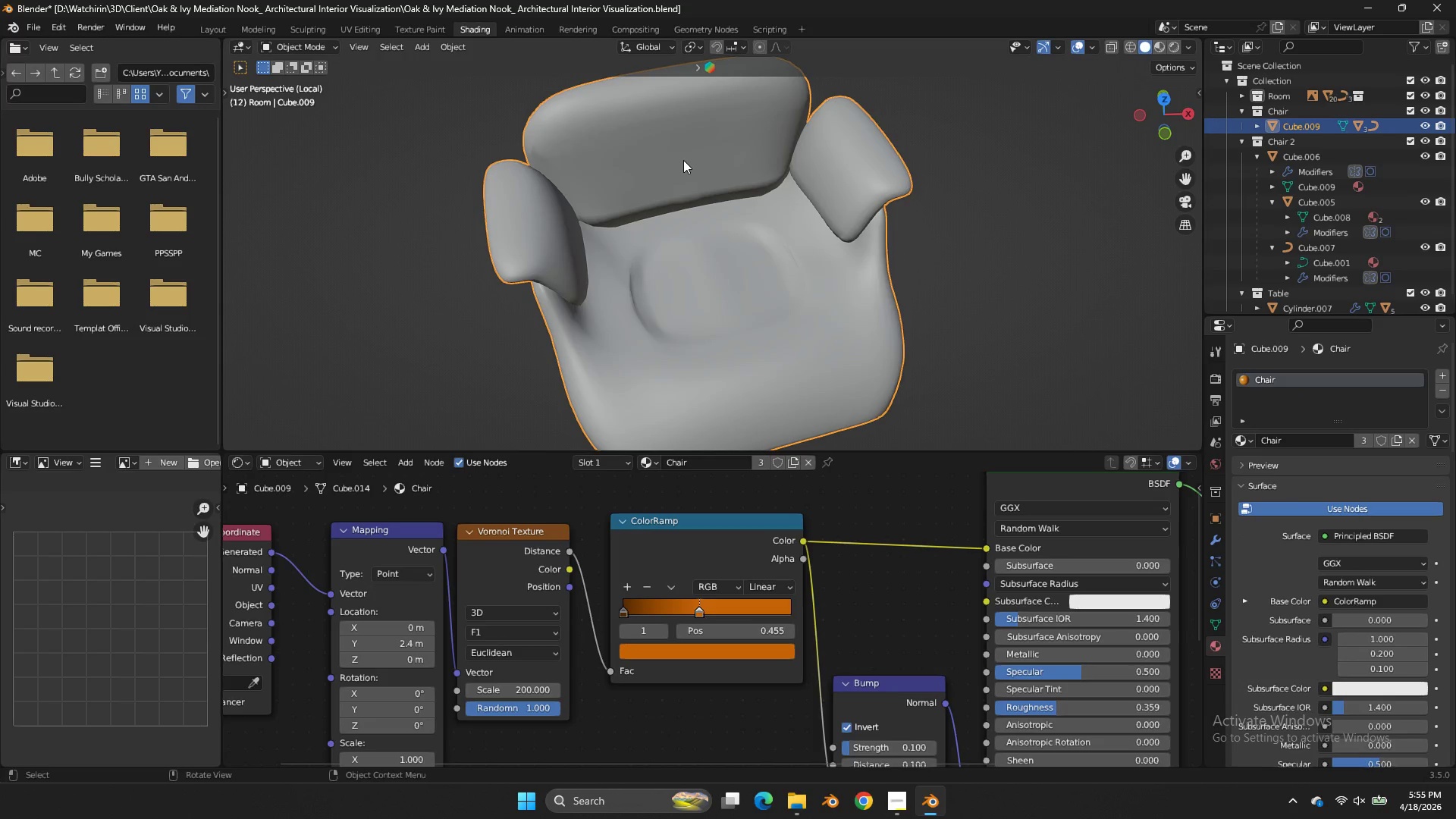 
scroll: coordinate [683, 160], scroll_direction: up, amount: 3.0
 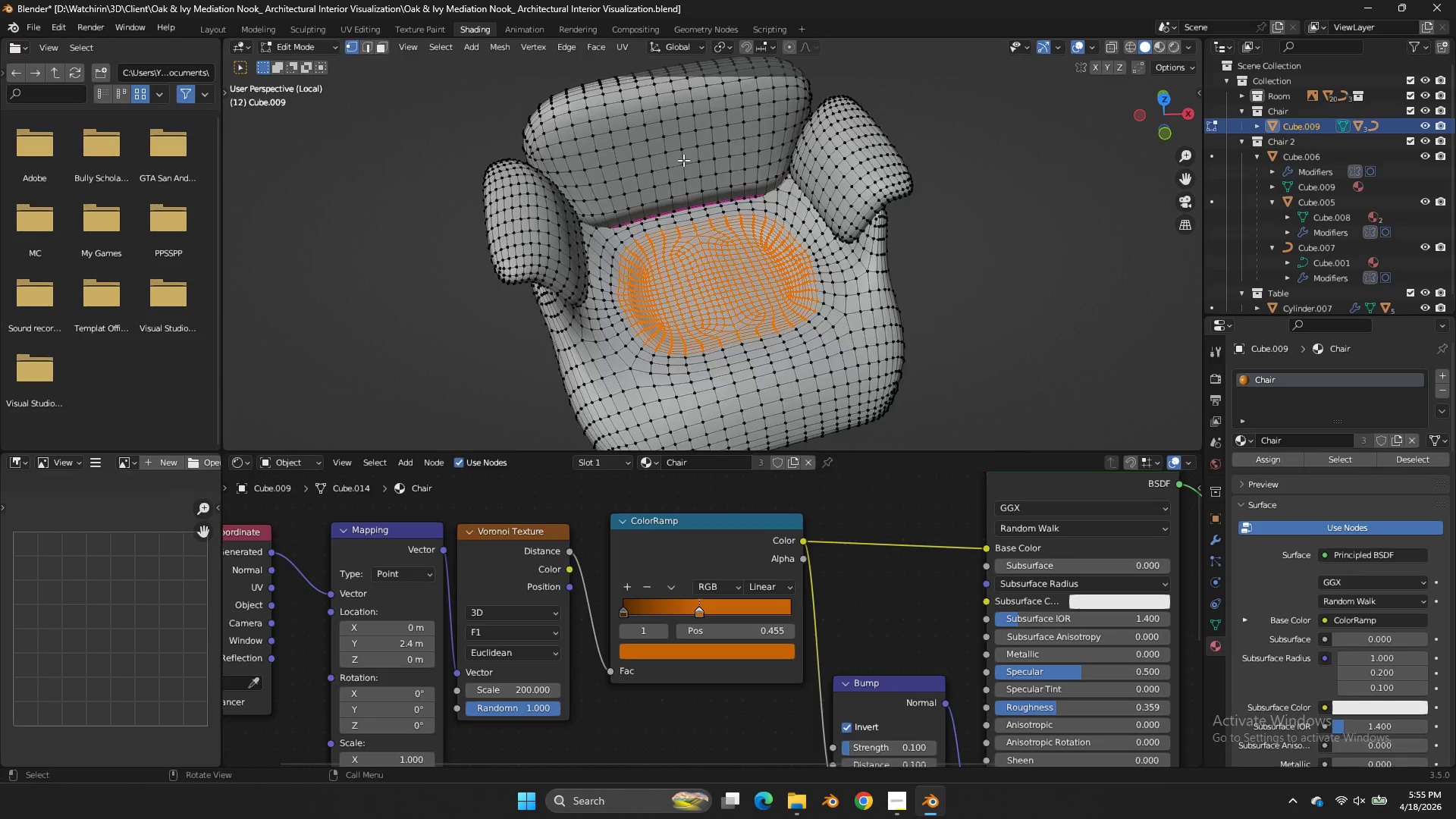 
key(NumpadDivide)
 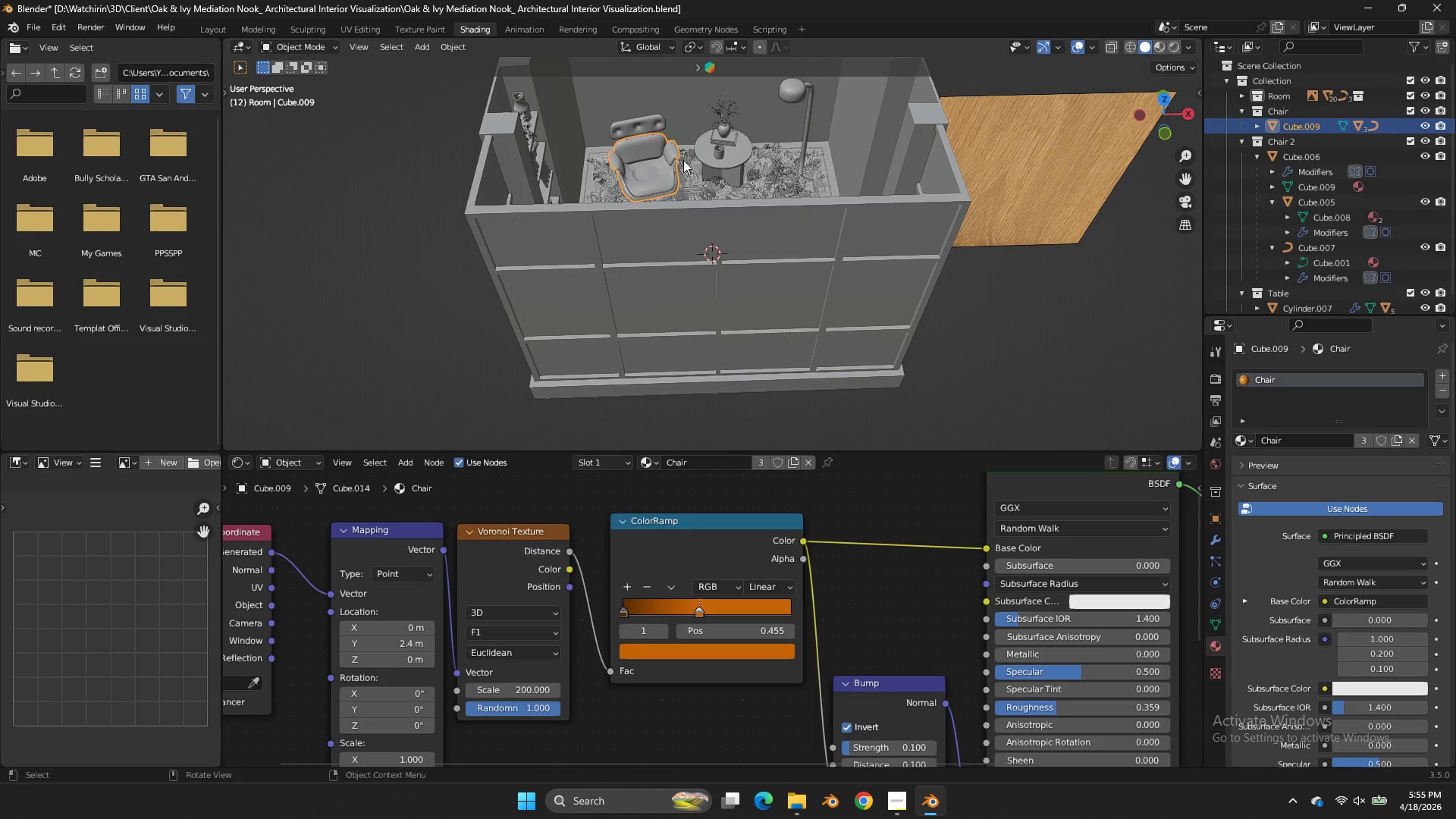 
key(Control+S)
 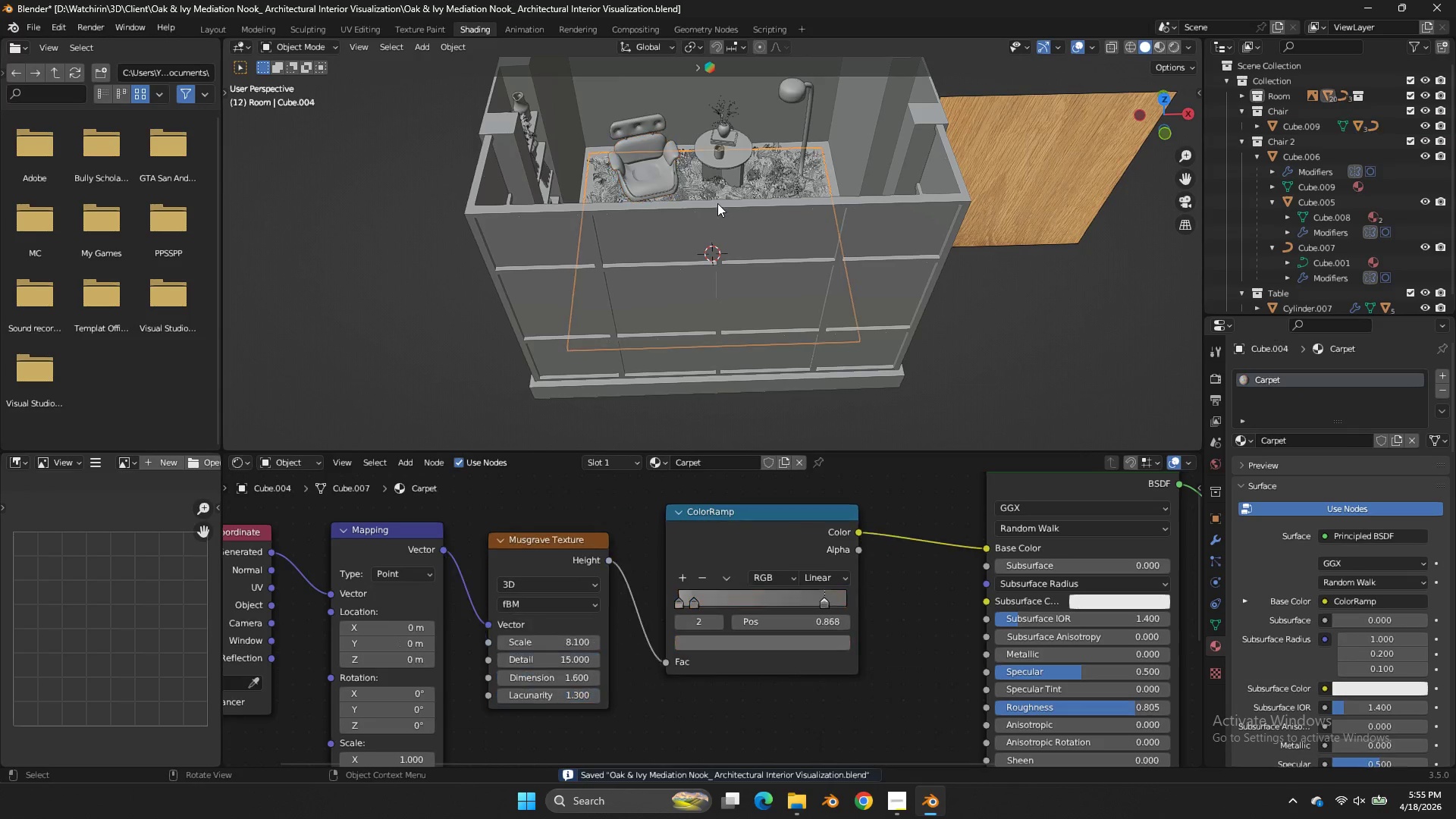 
double_click([719, 205])
 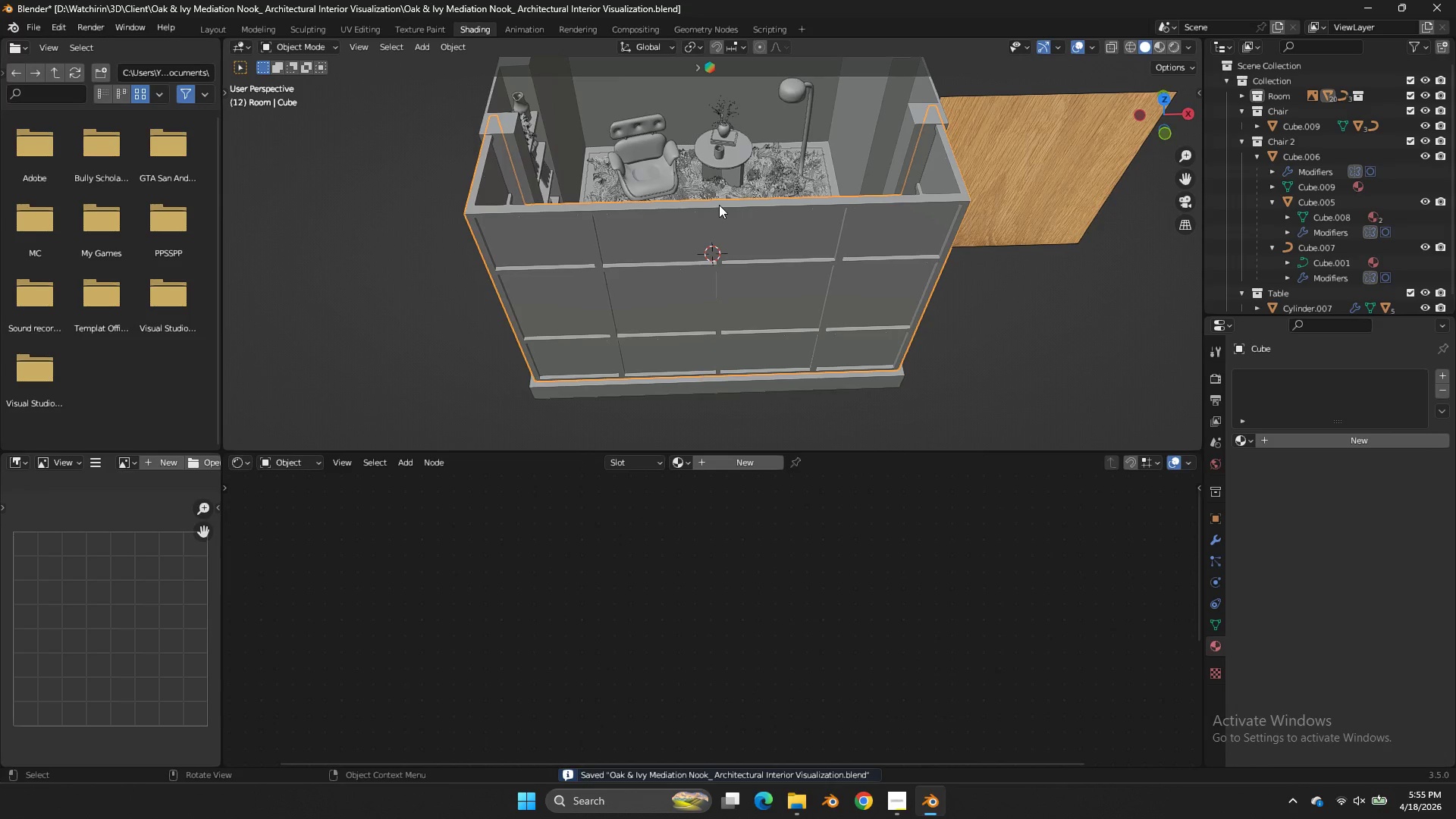 
key(Tab)
 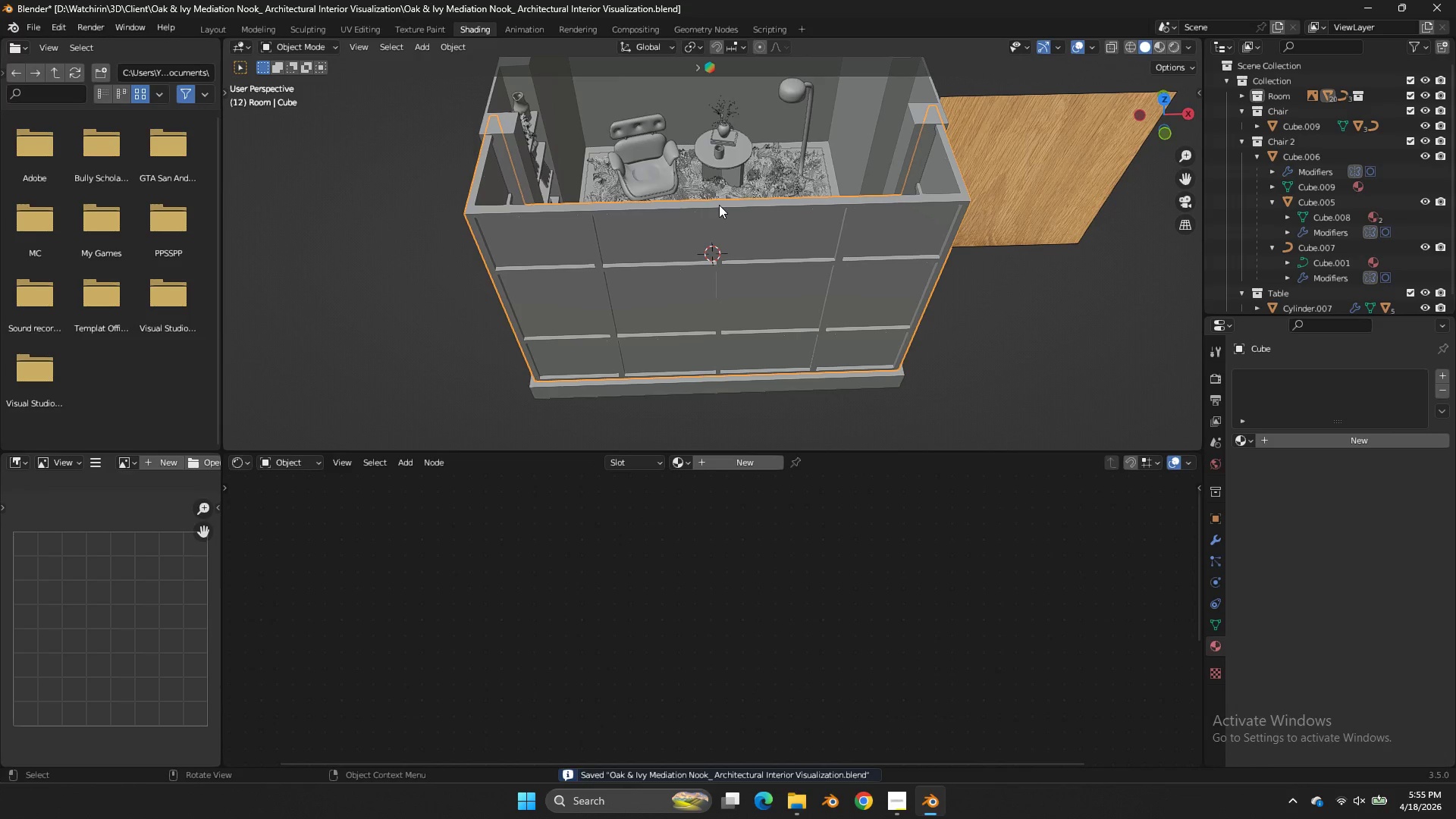 
key(Tab)
 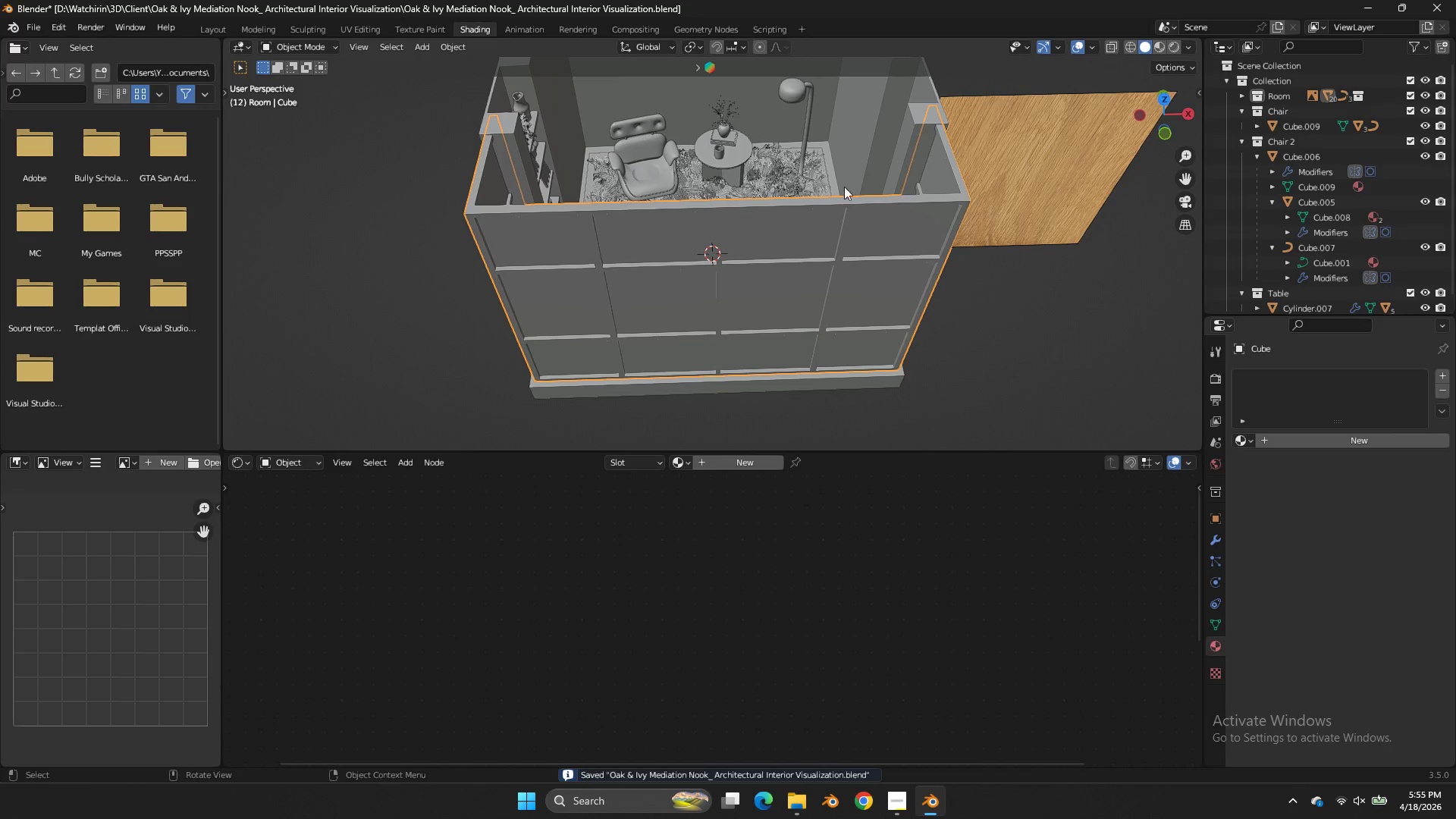 
key(Control+ControlLeft)
 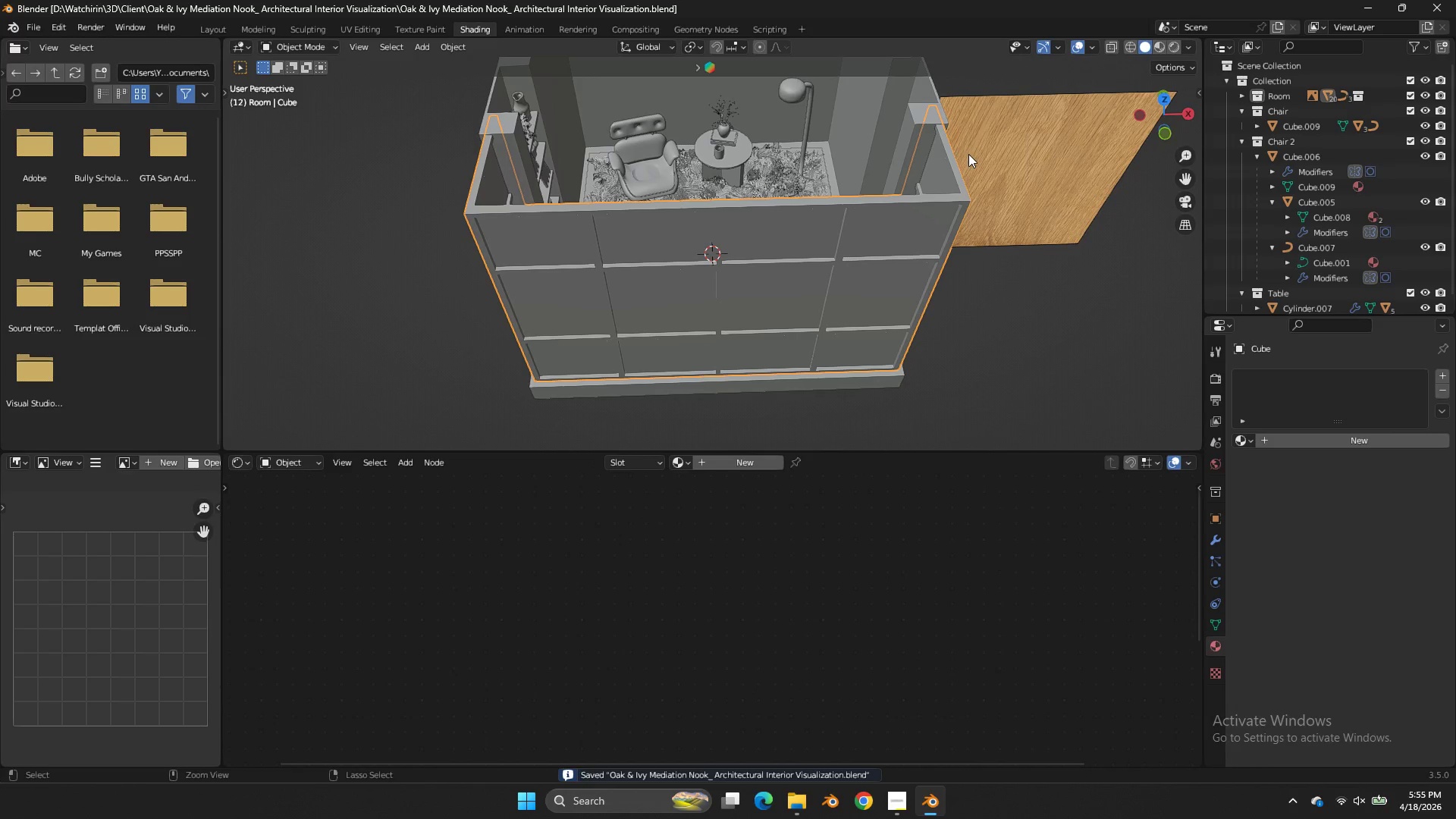 
key(Control+S)
 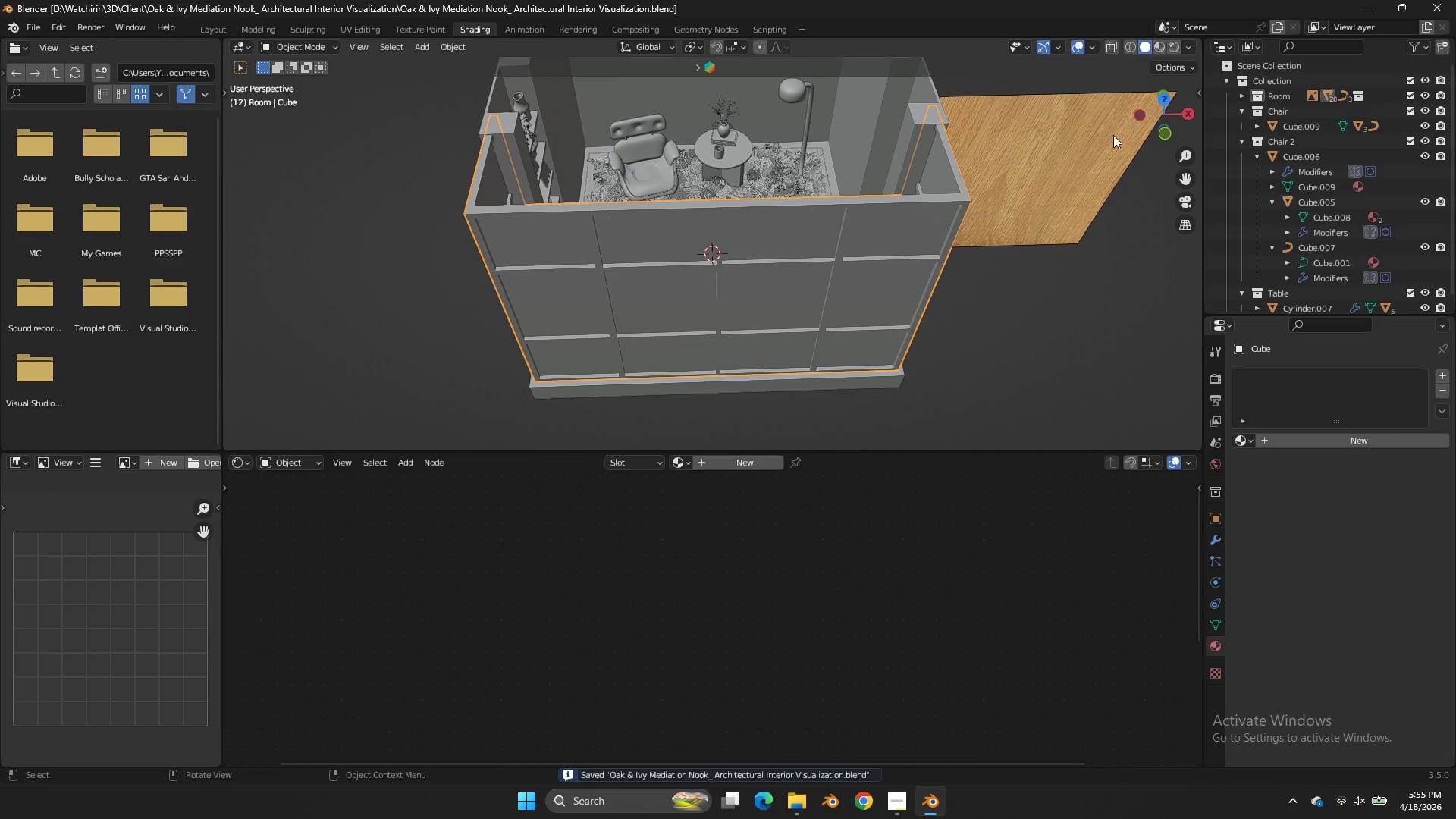 
key(Tab)
 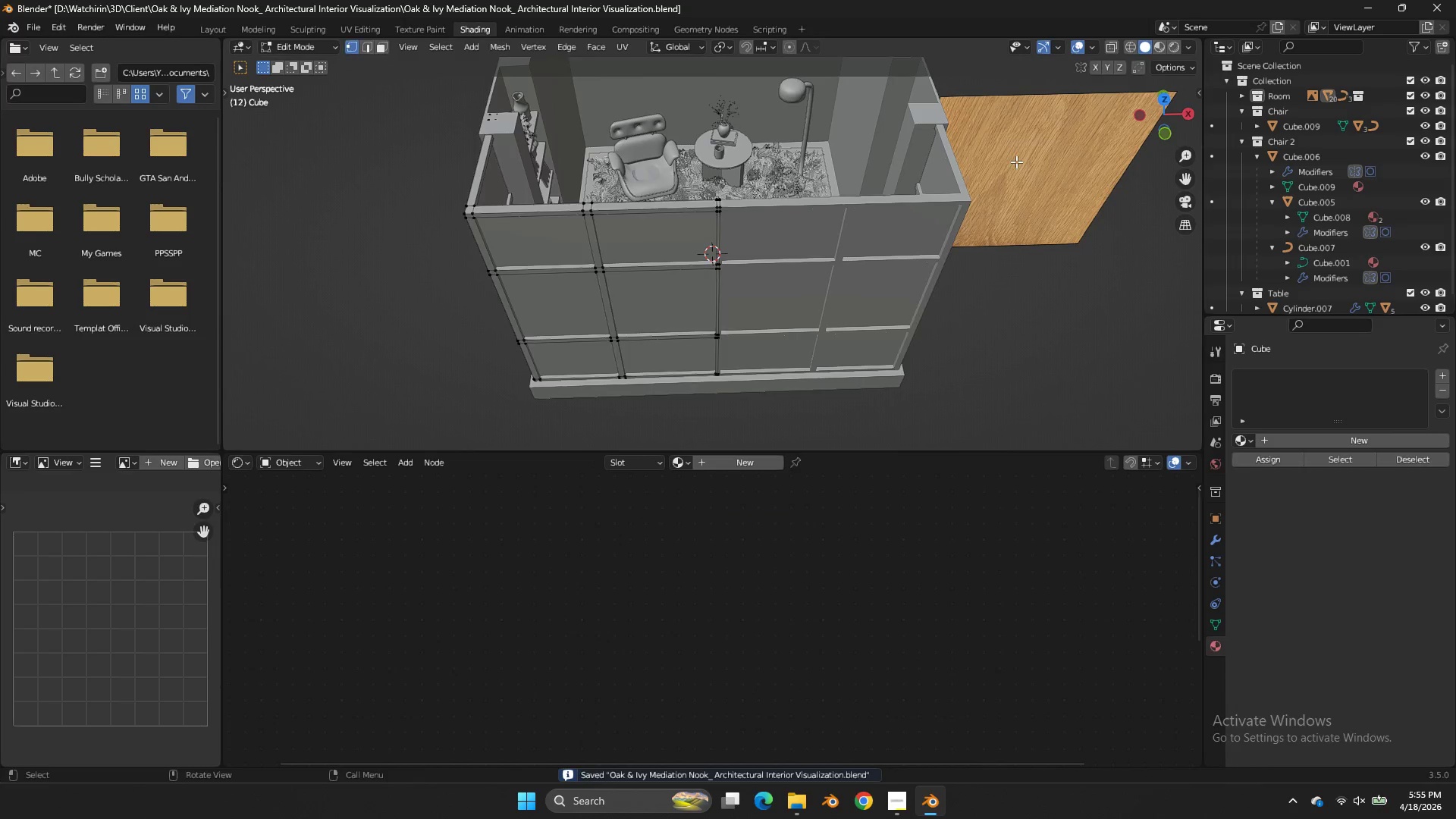 
key(Tab)
 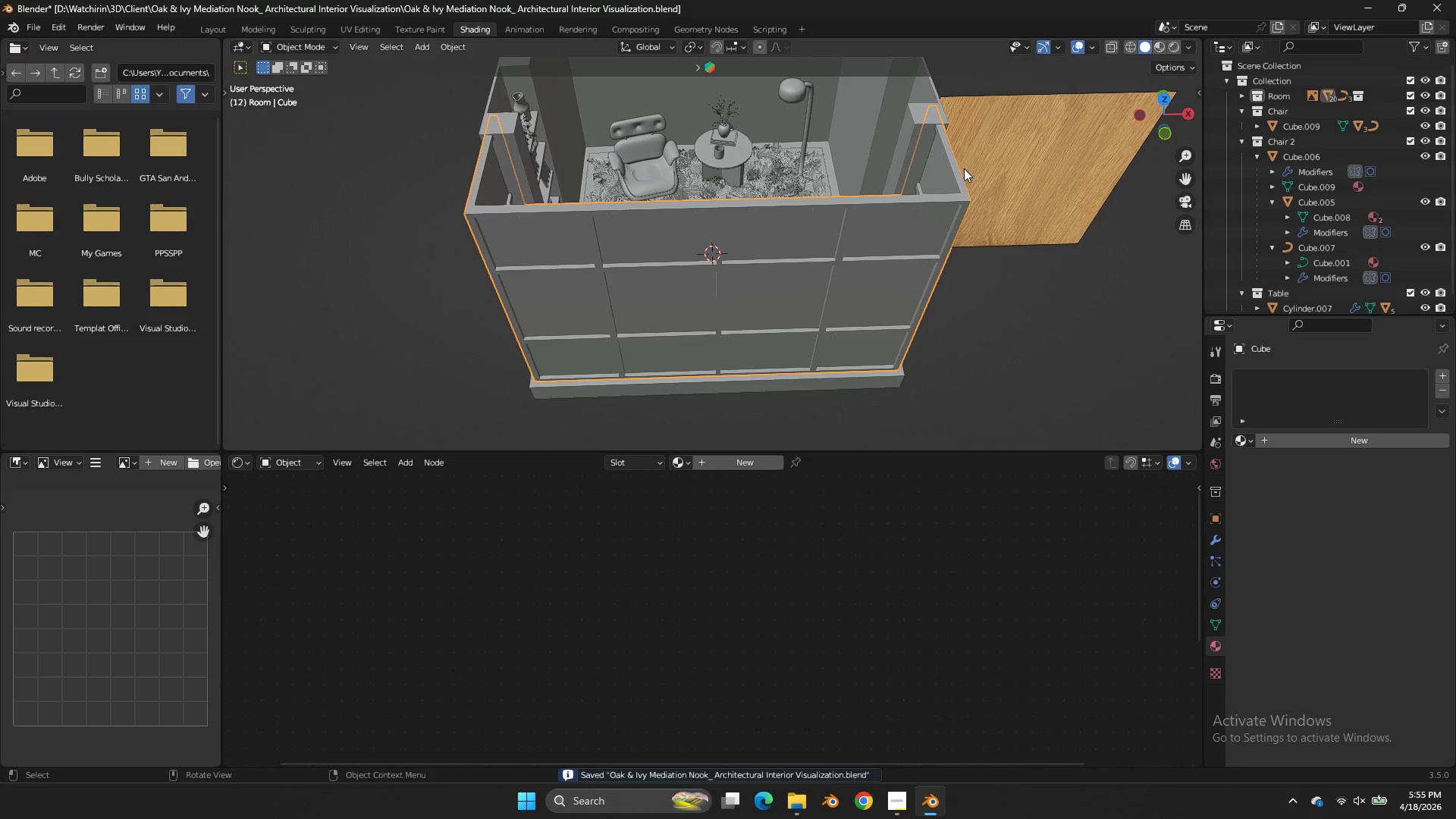 
key(Z)
 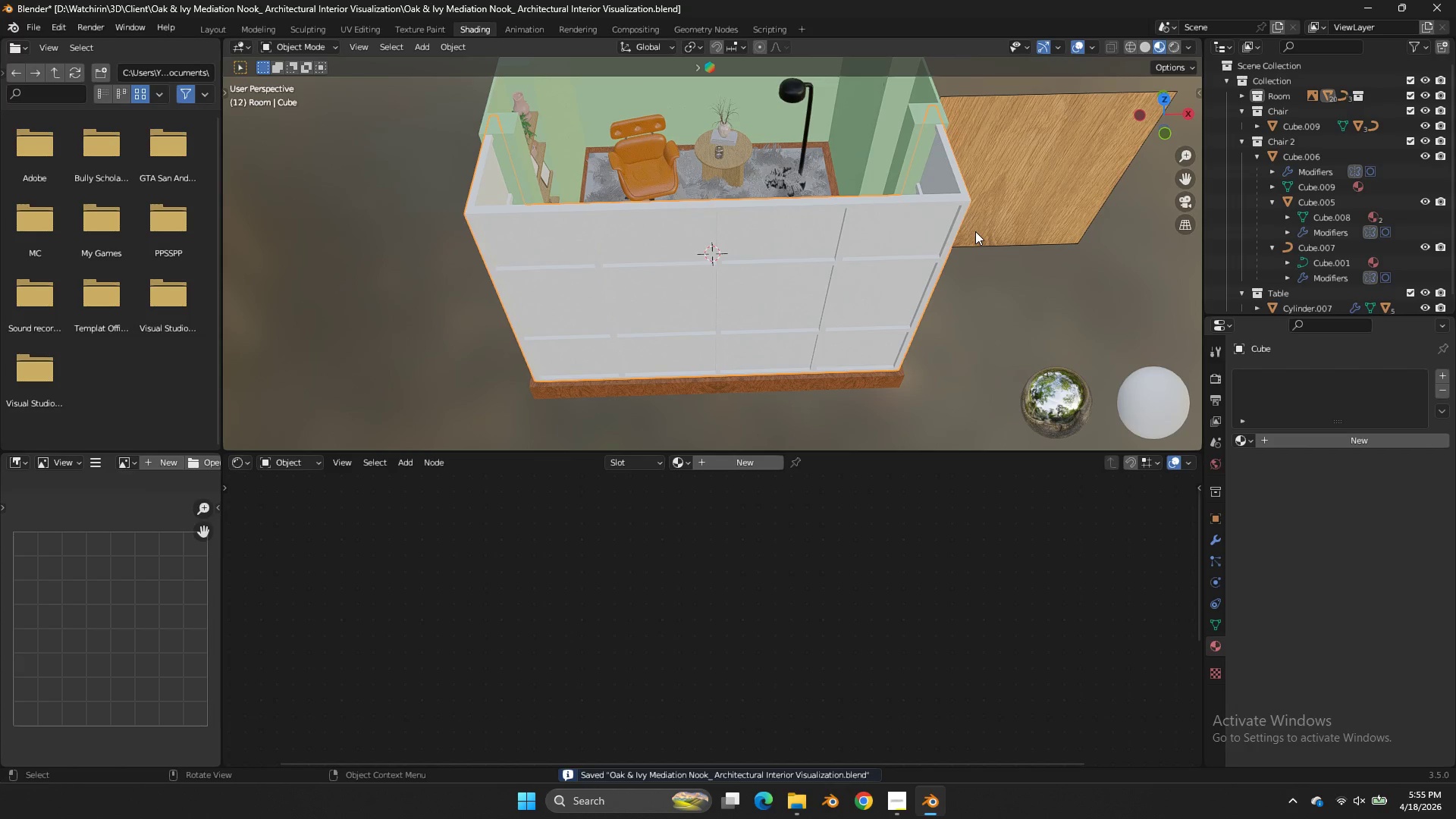 
key(Tab)
 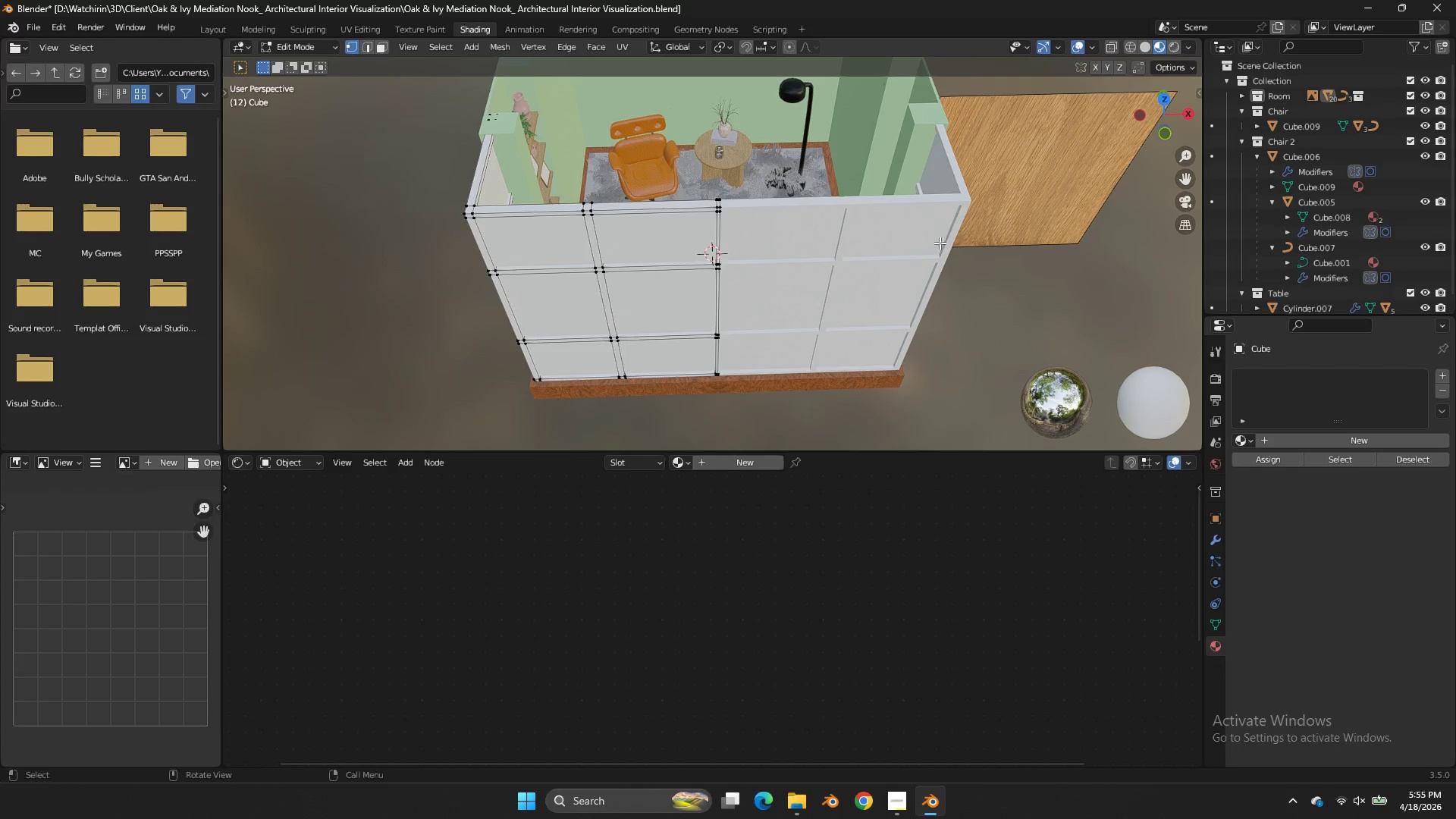 
key(A)
 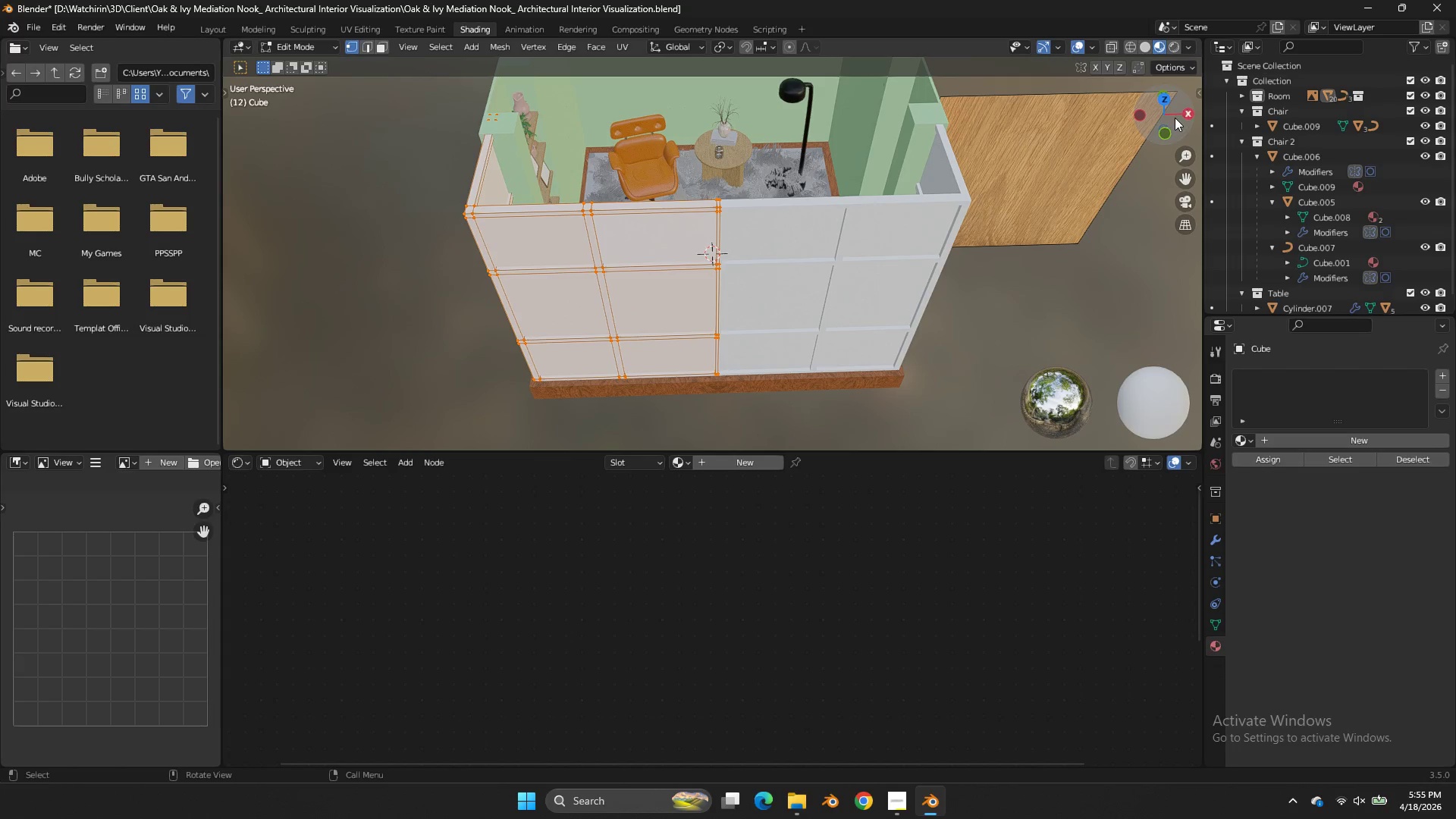 
left_click_drag(start_coordinate=[1167, 117], to_coordinate=[278, 69])
 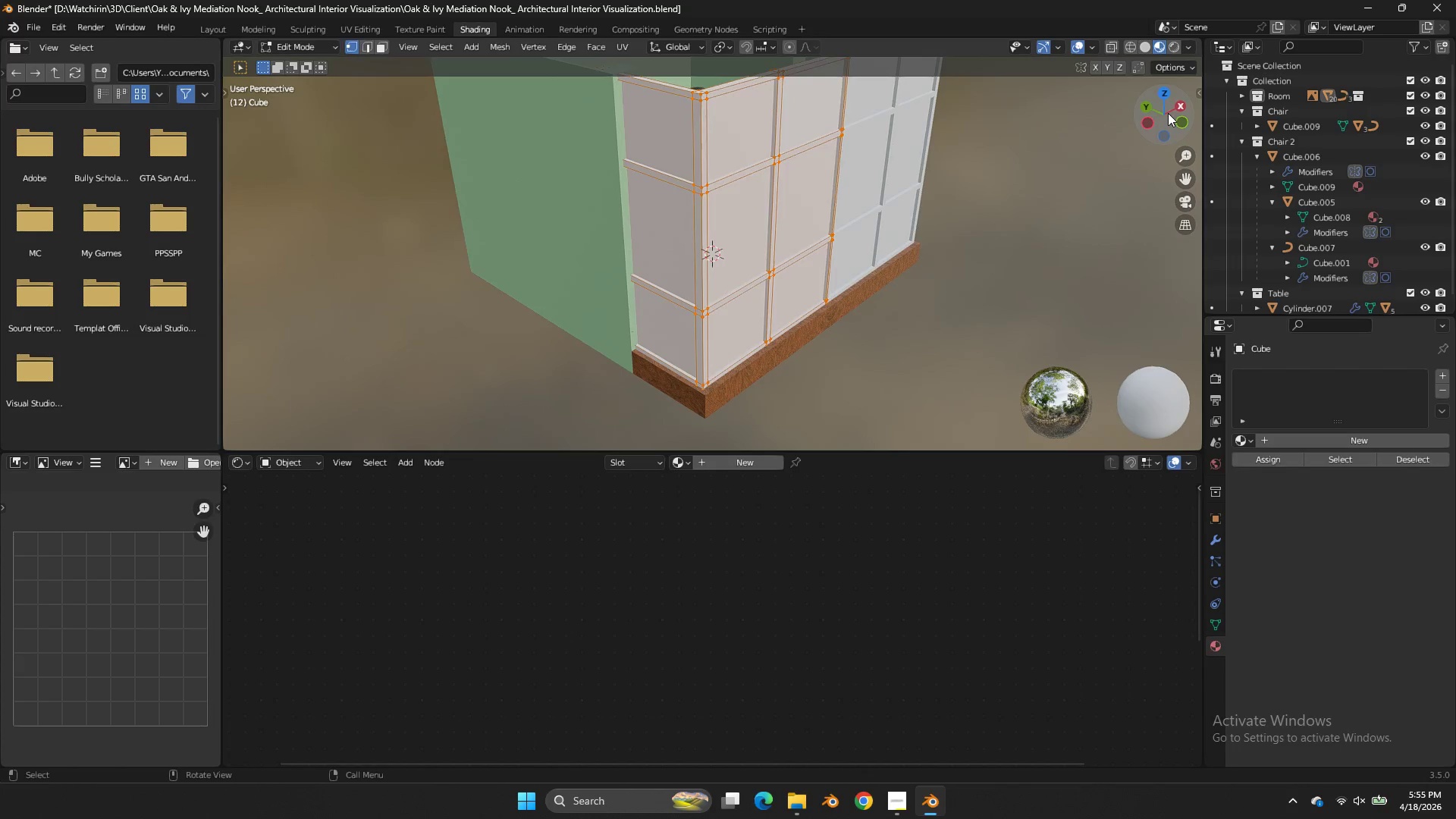 
key(Tab)
 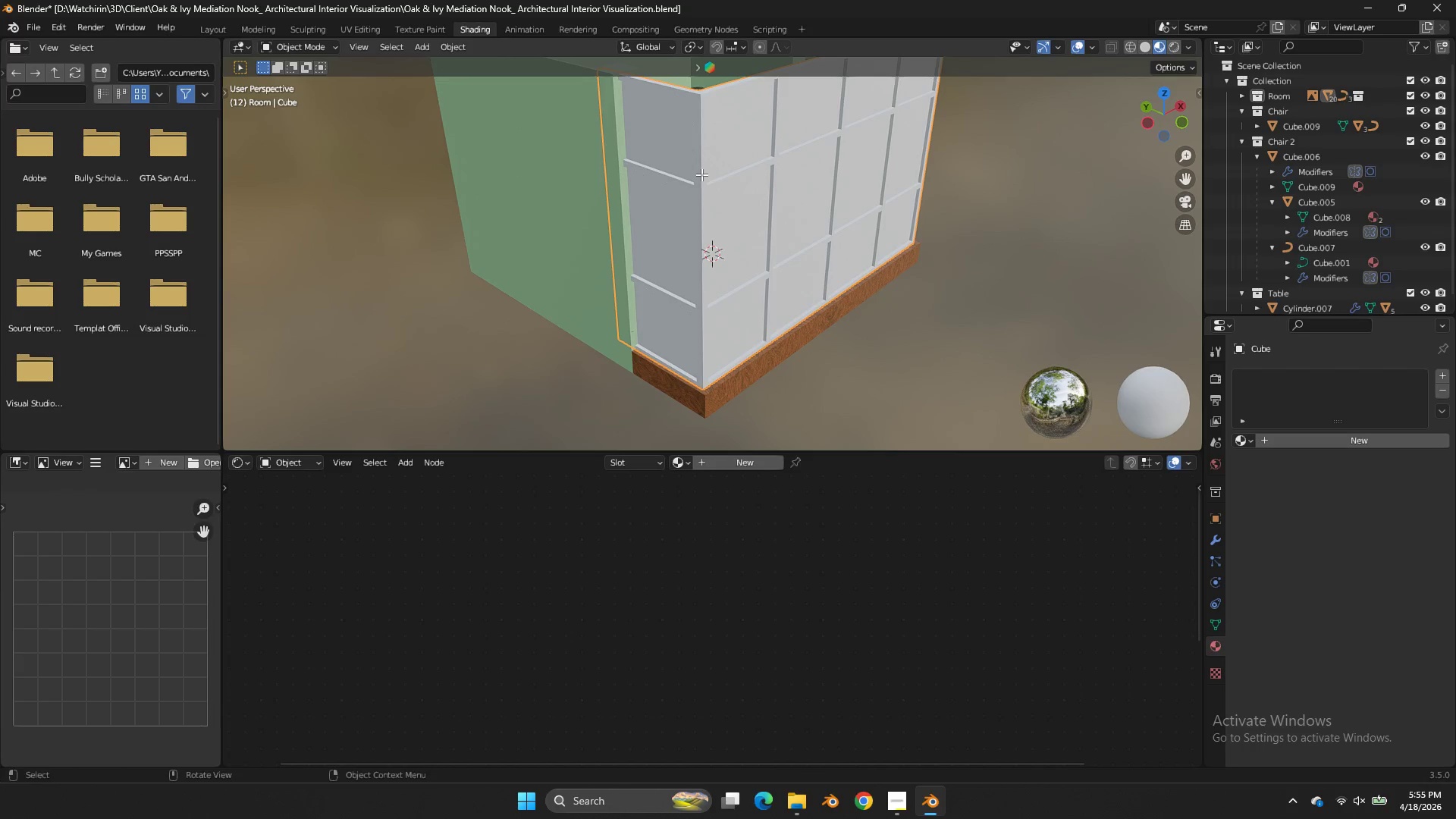 
key(NumpadDivide)
 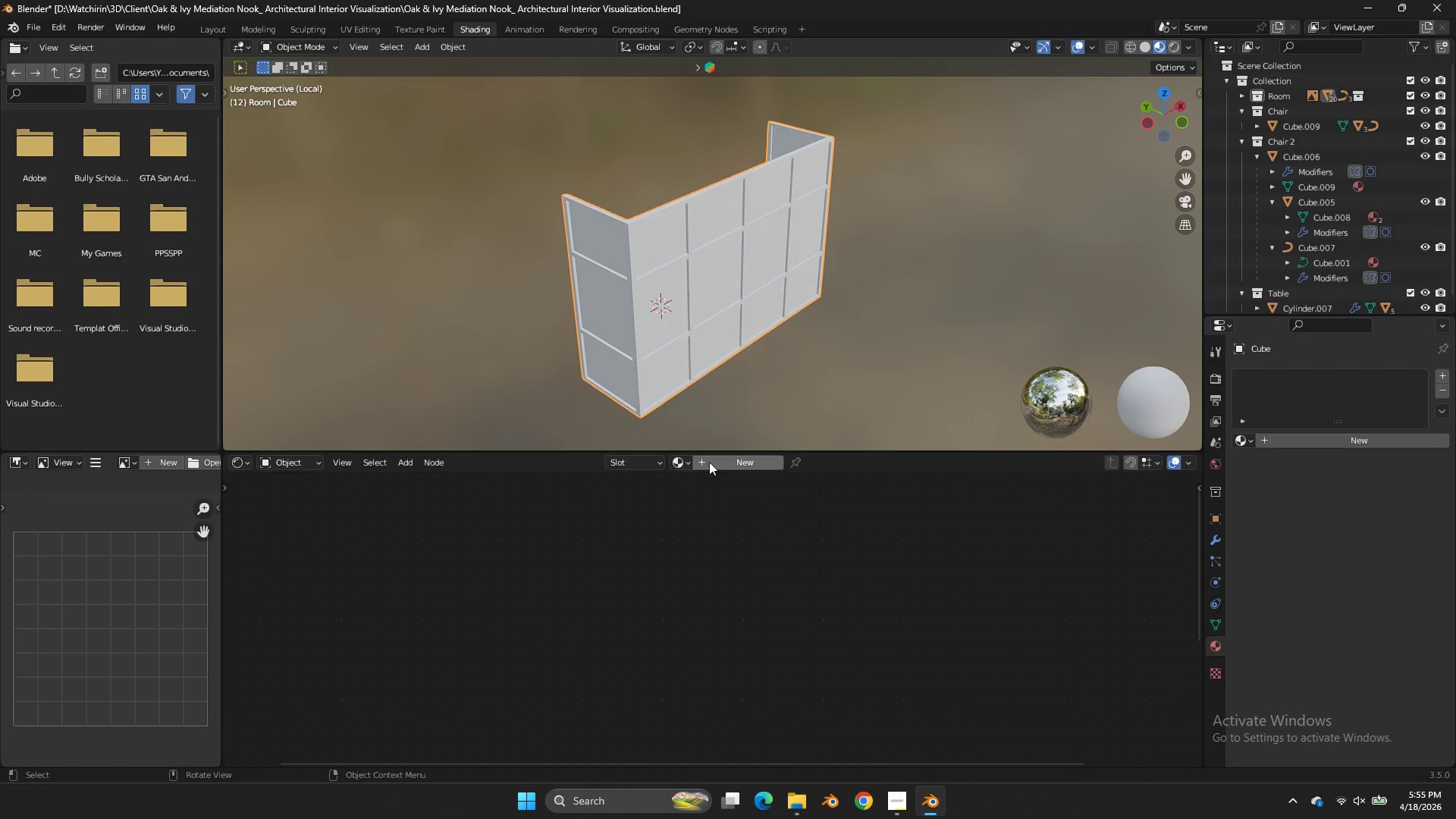 
left_click([681, 455])
 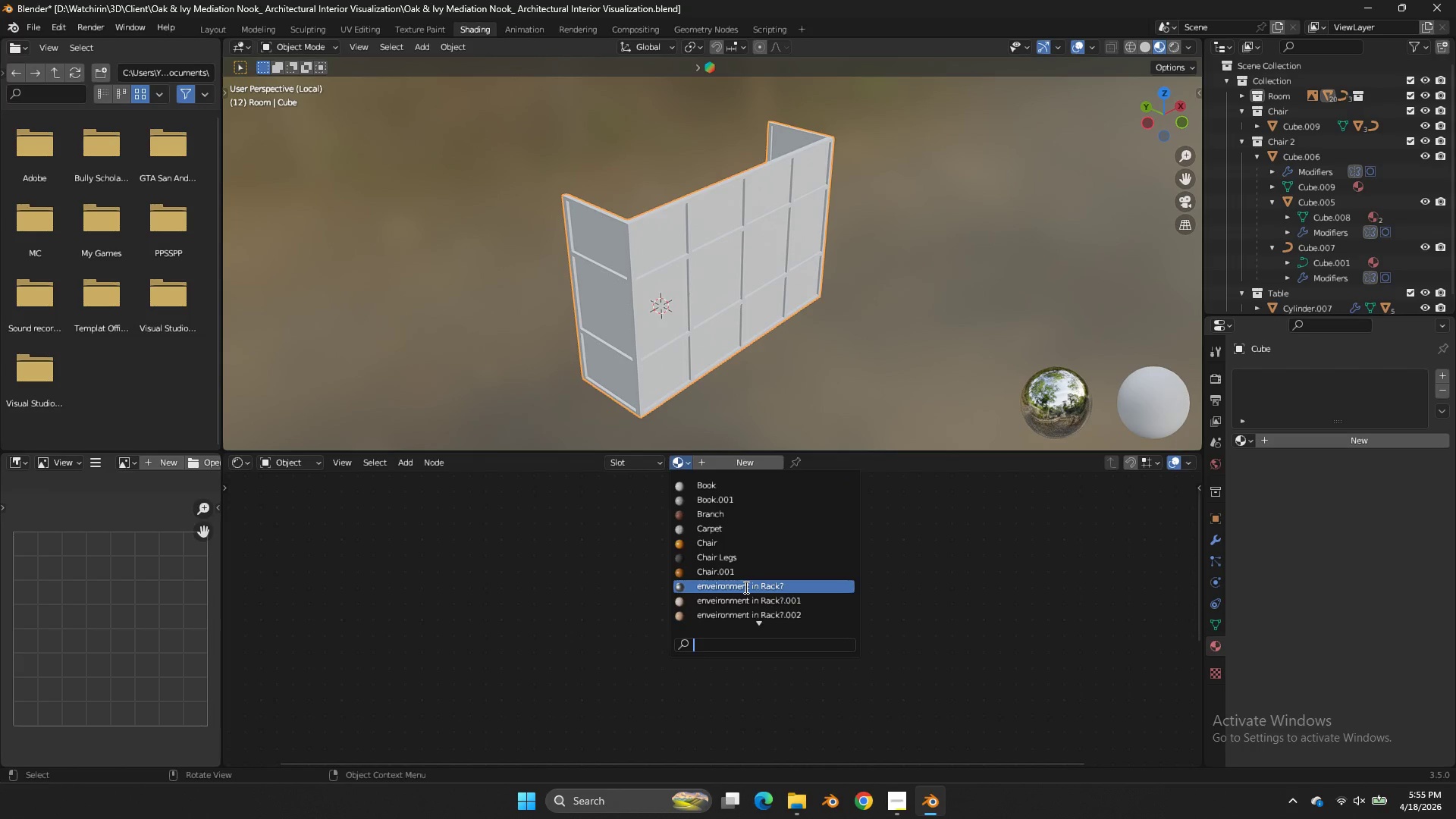 
scroll: coordinate [748, 585], scroll_direction: down, amount: 15.0
 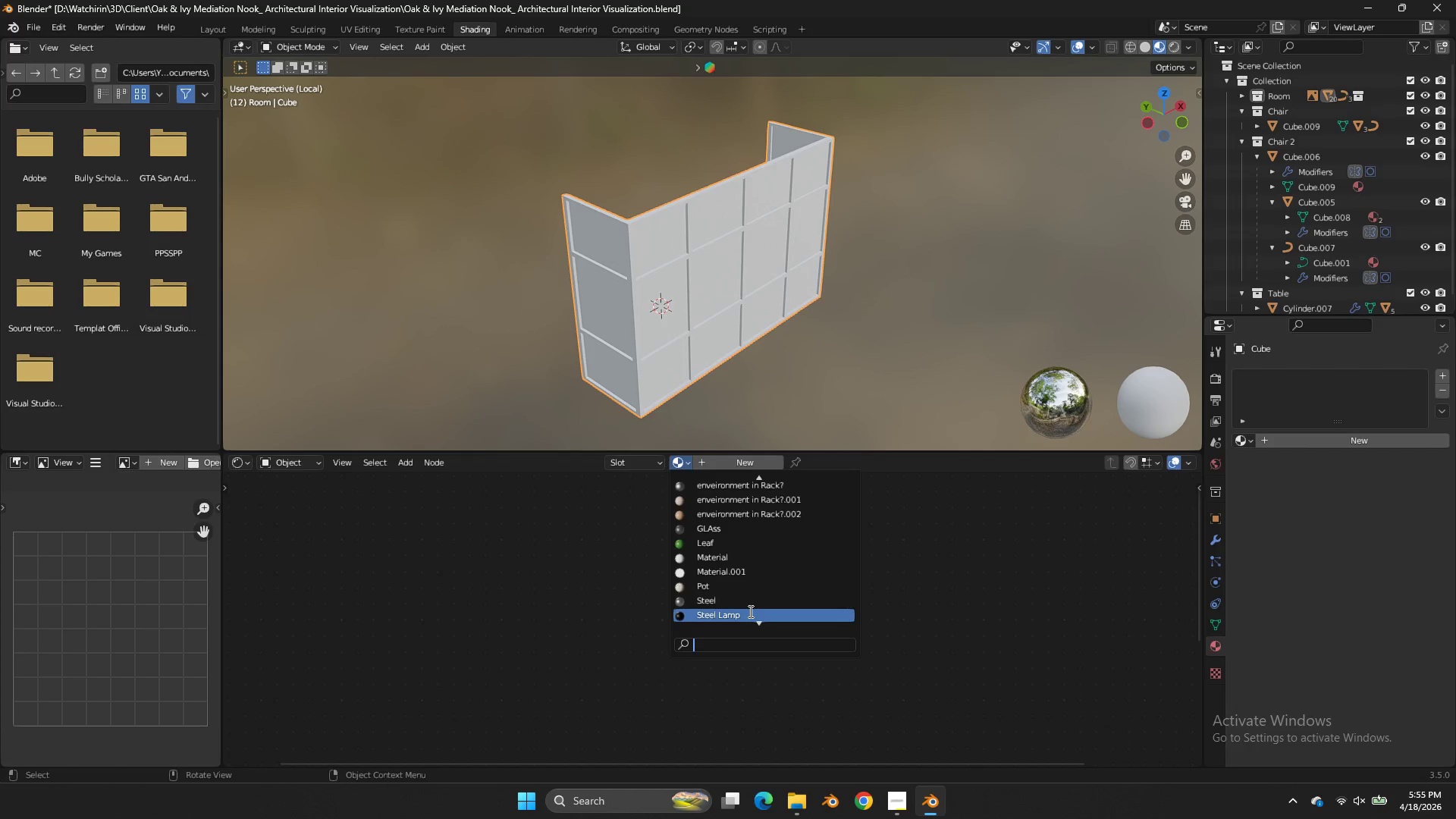 
left_click([749, 612])
 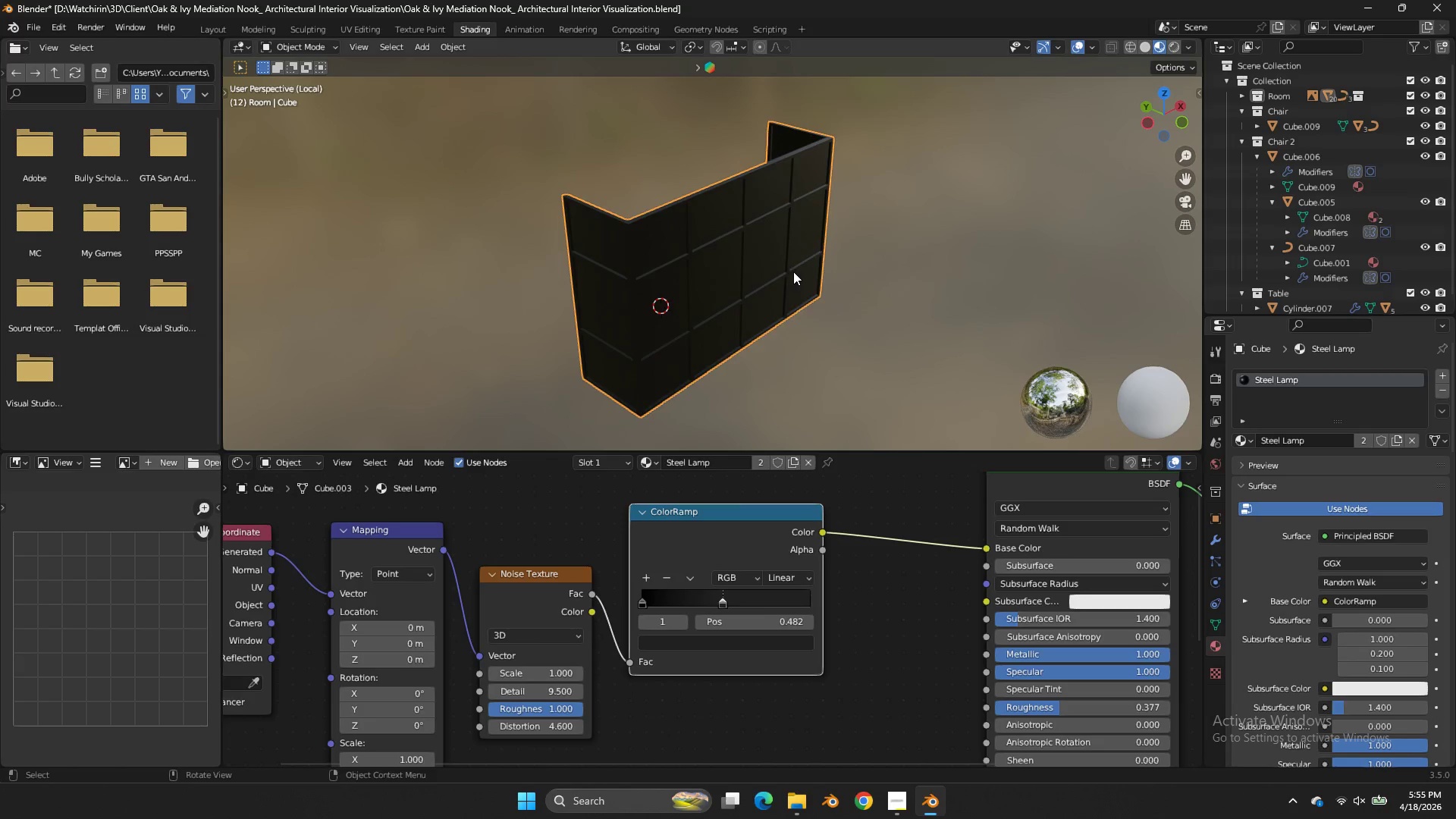 
scroll: coordinate [793, 271], scroll_direction: up, amount: 2.0
 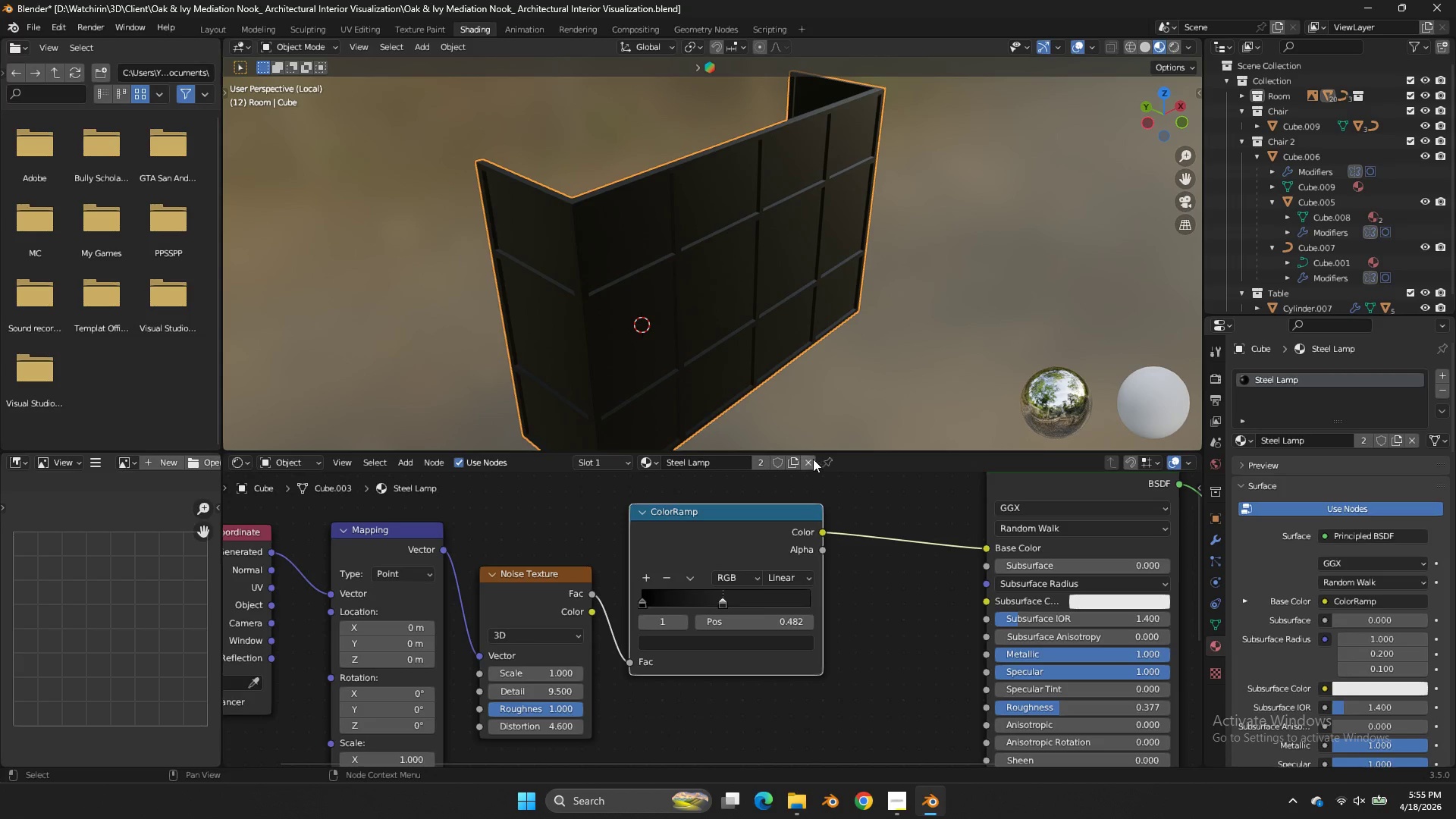 
left_click([801, 458])
 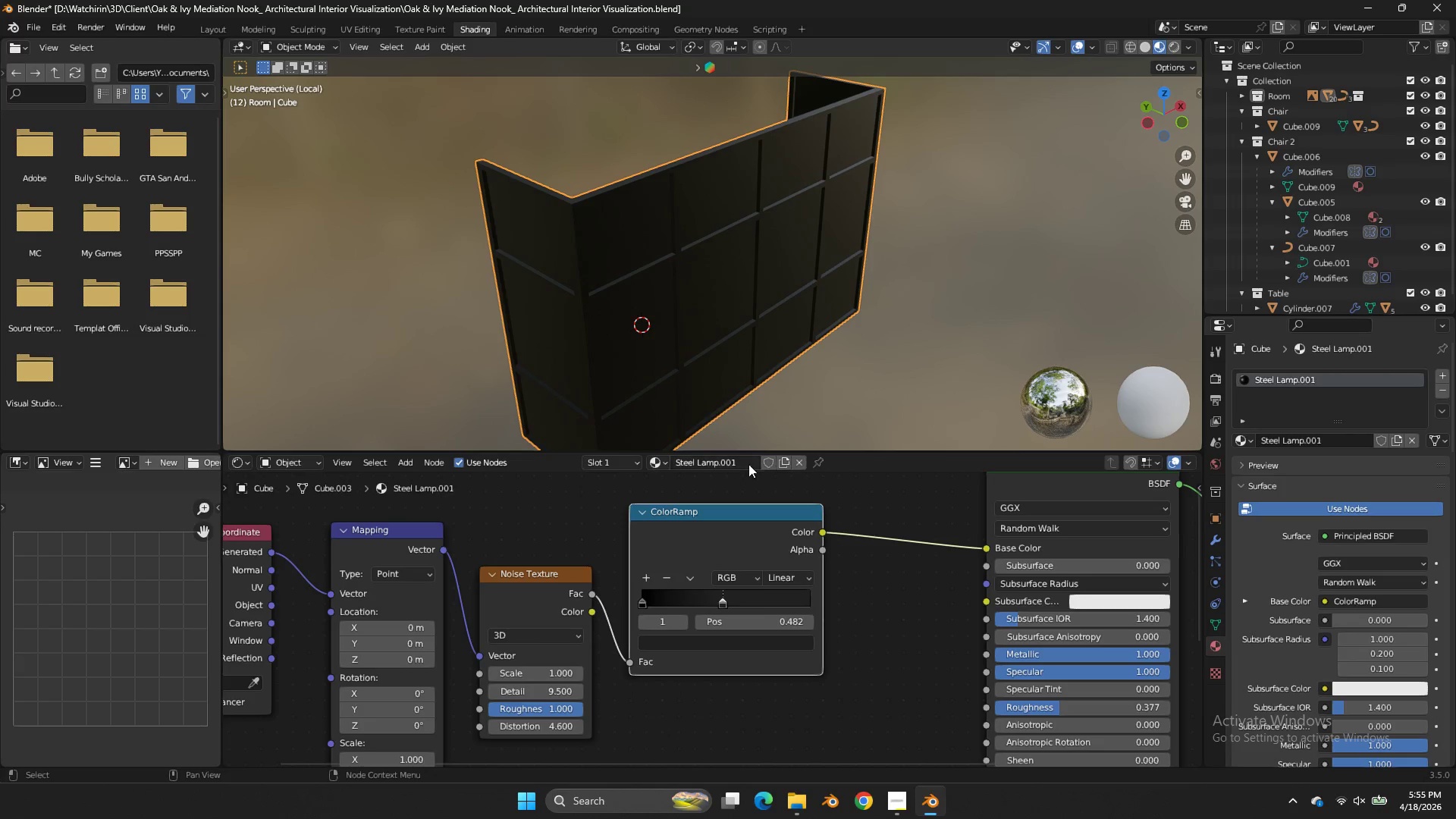 
left_click([745, 464])
 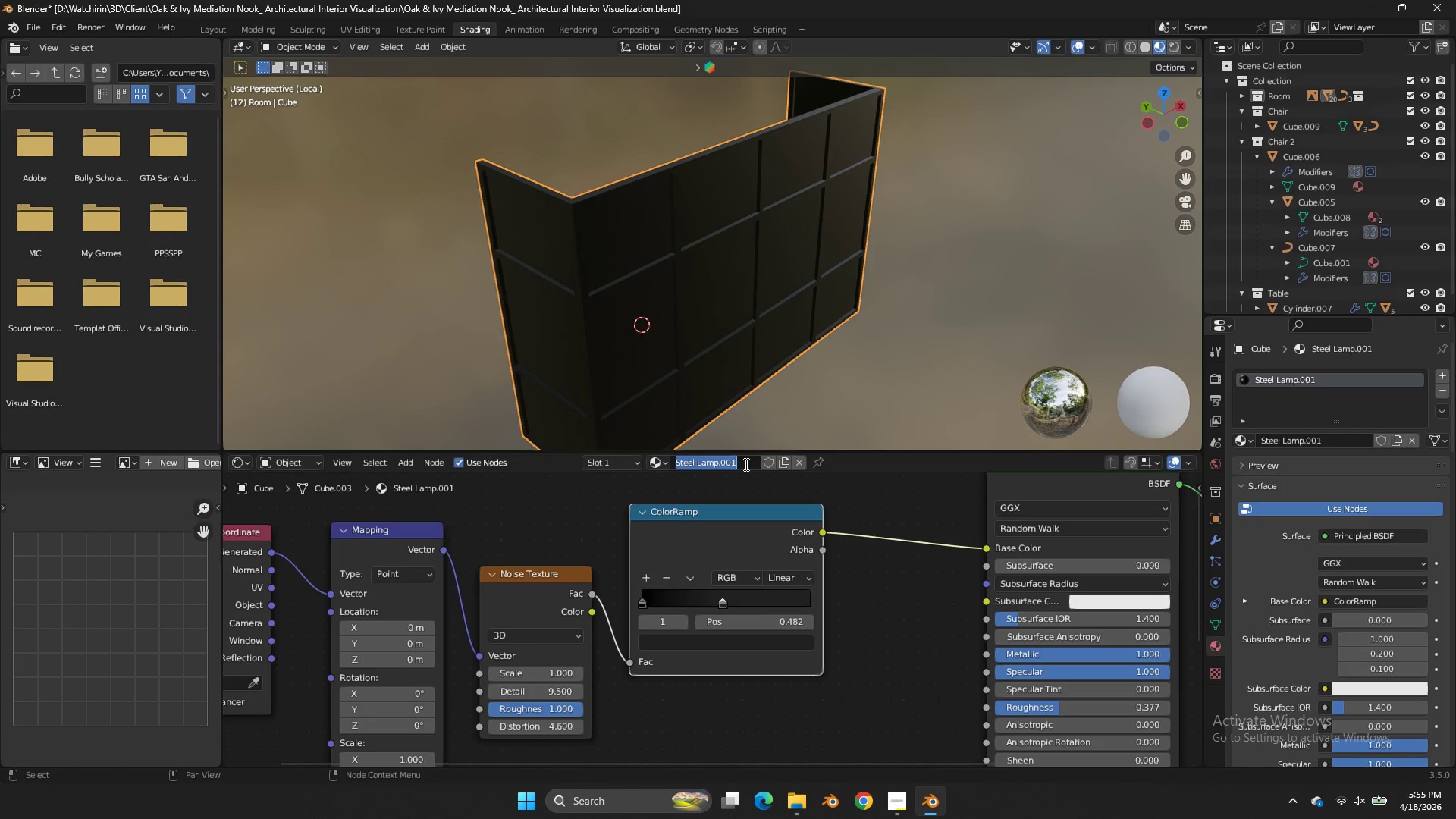 
type(Kaca Glass Wall)
 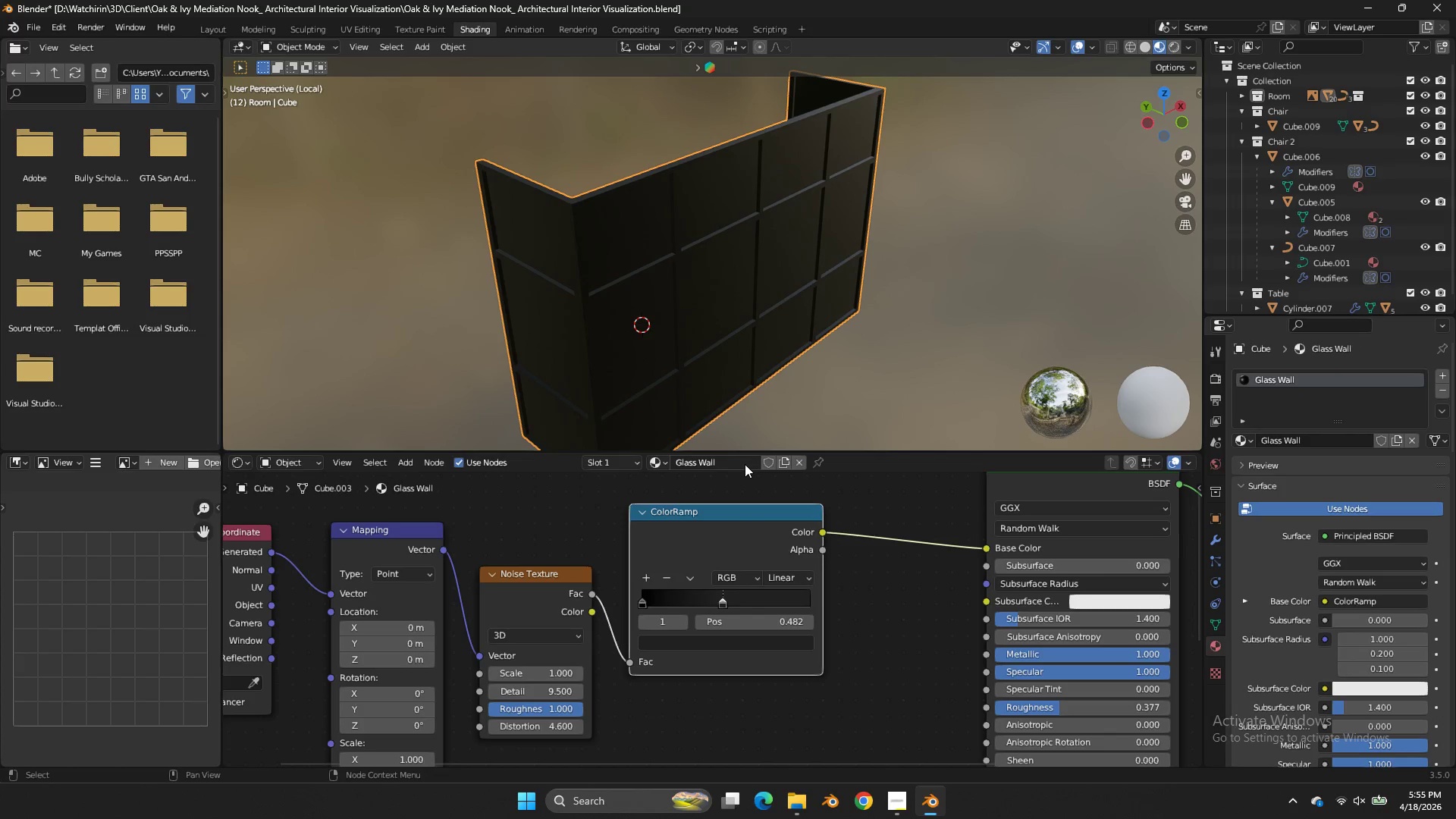 
hold_key(key=Backspace, duration=0.8)
 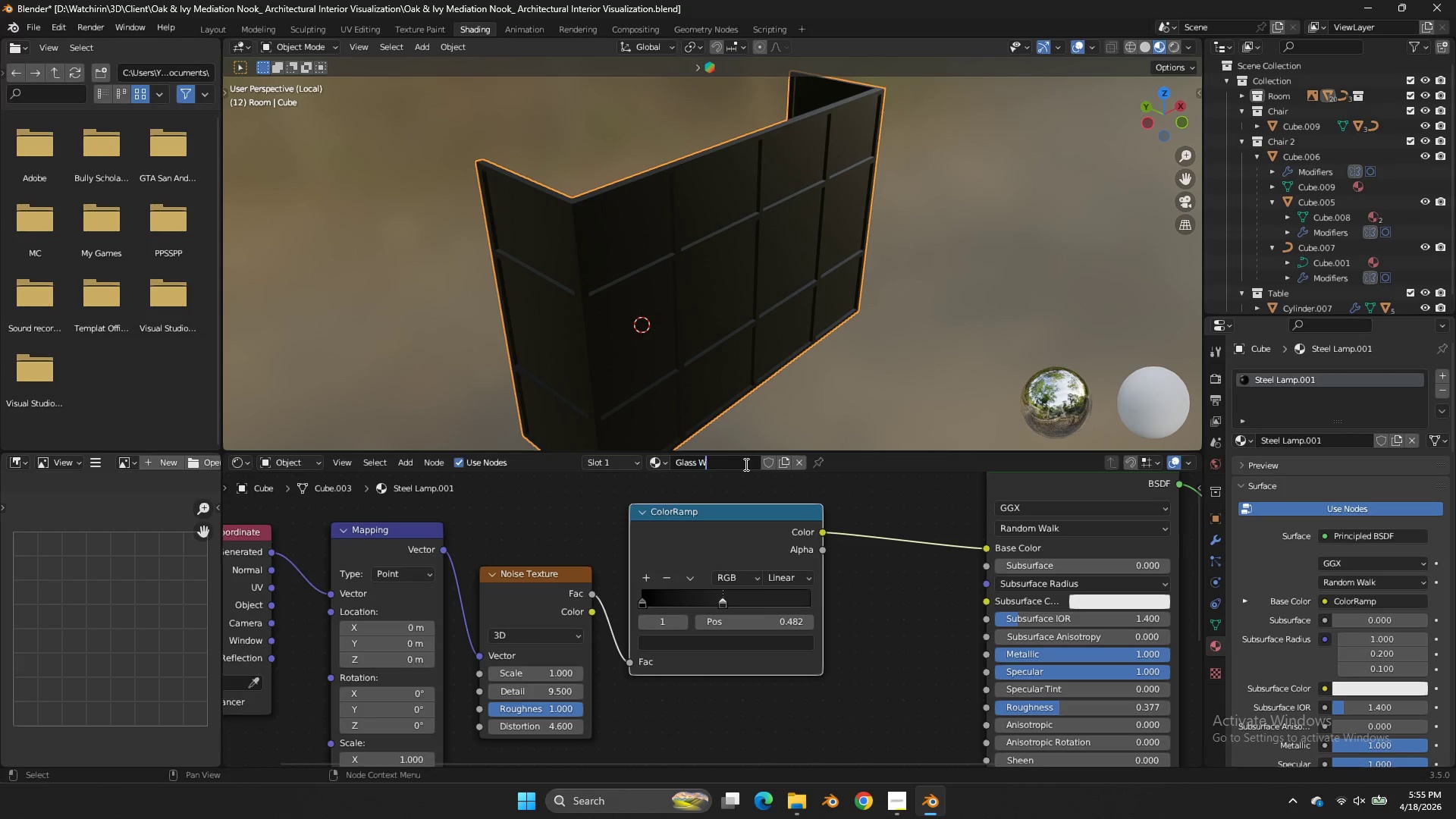 
key(Enter)
 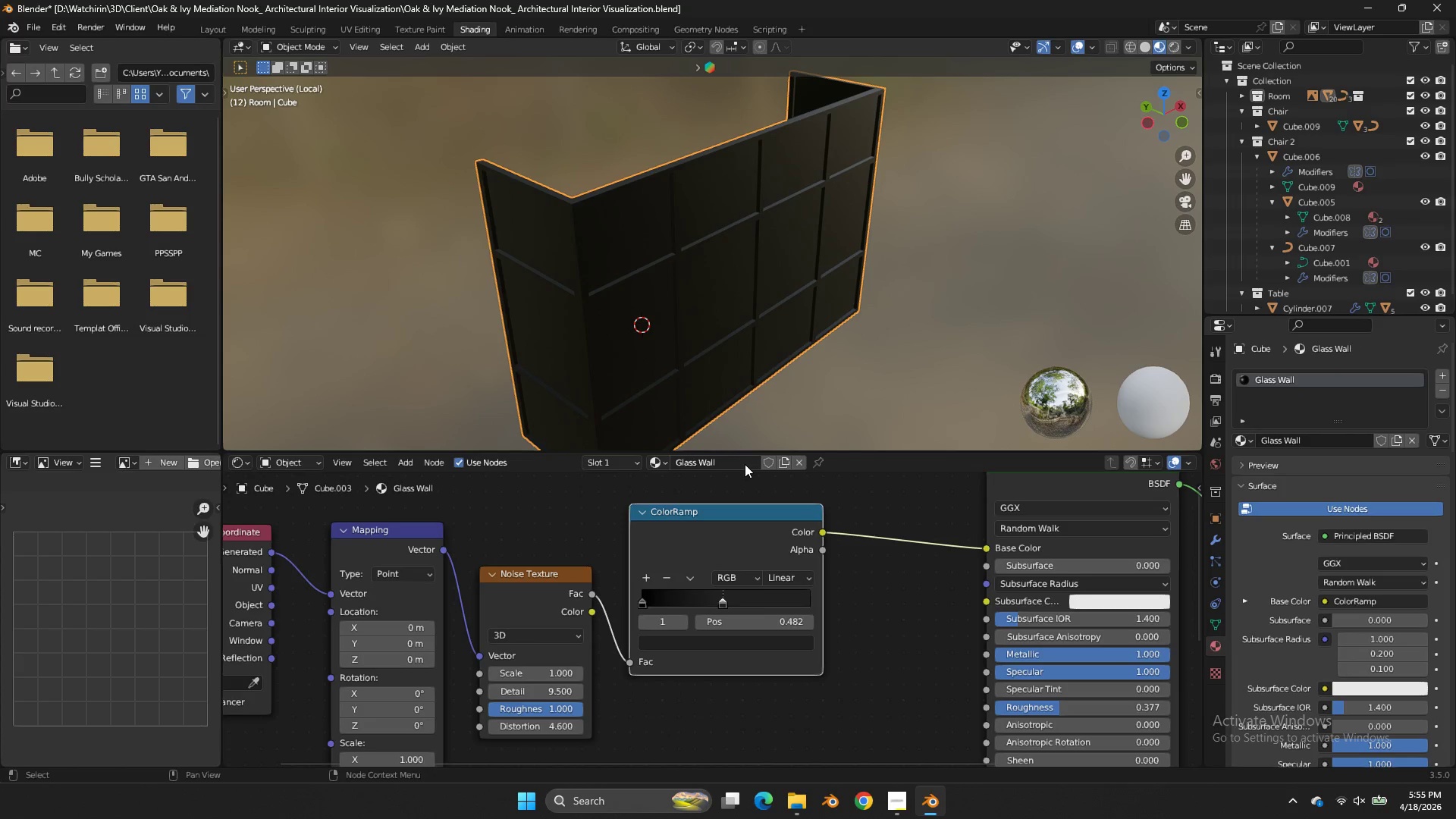 
key(Control+S)
 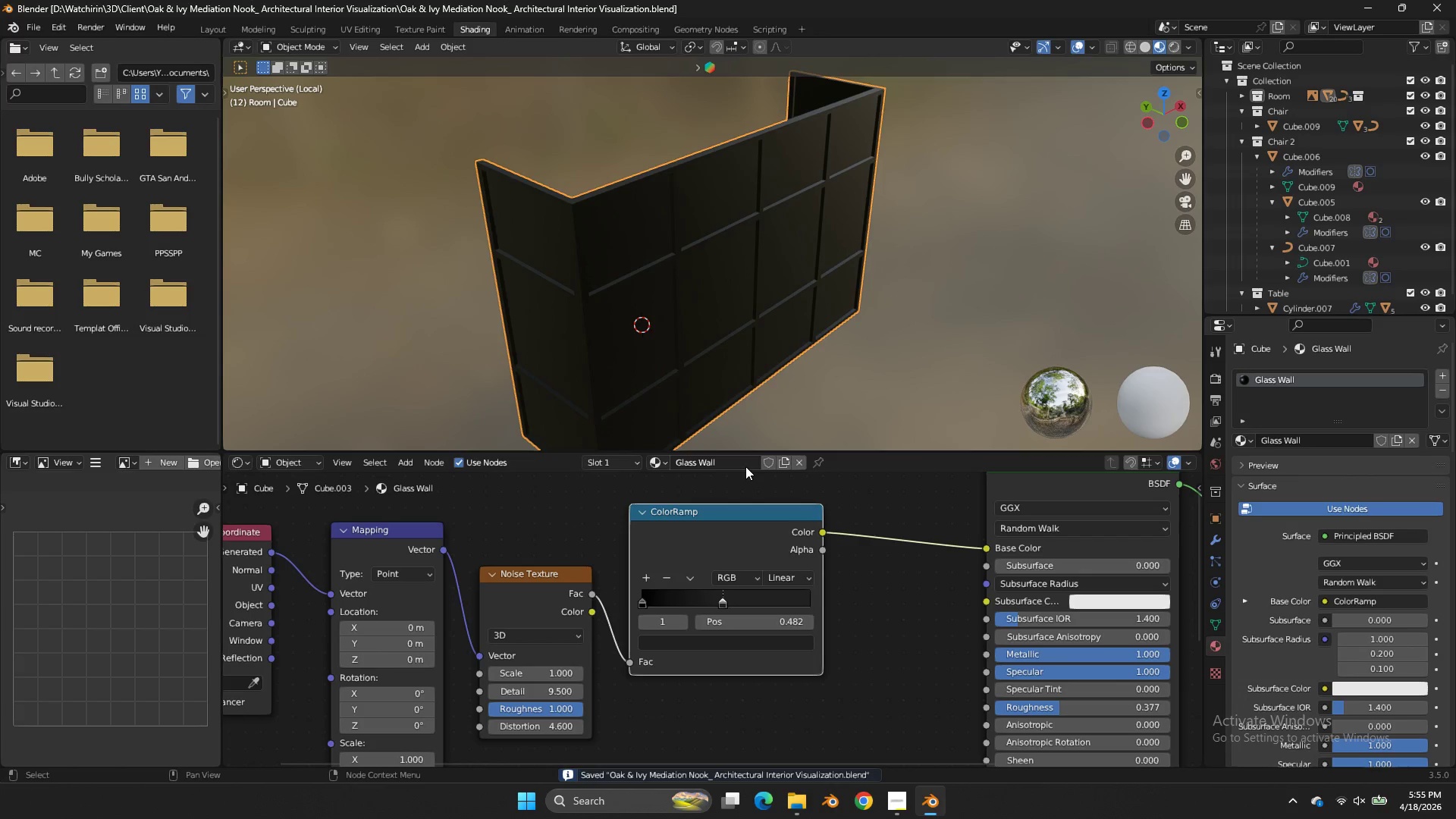 
key(Tab)
 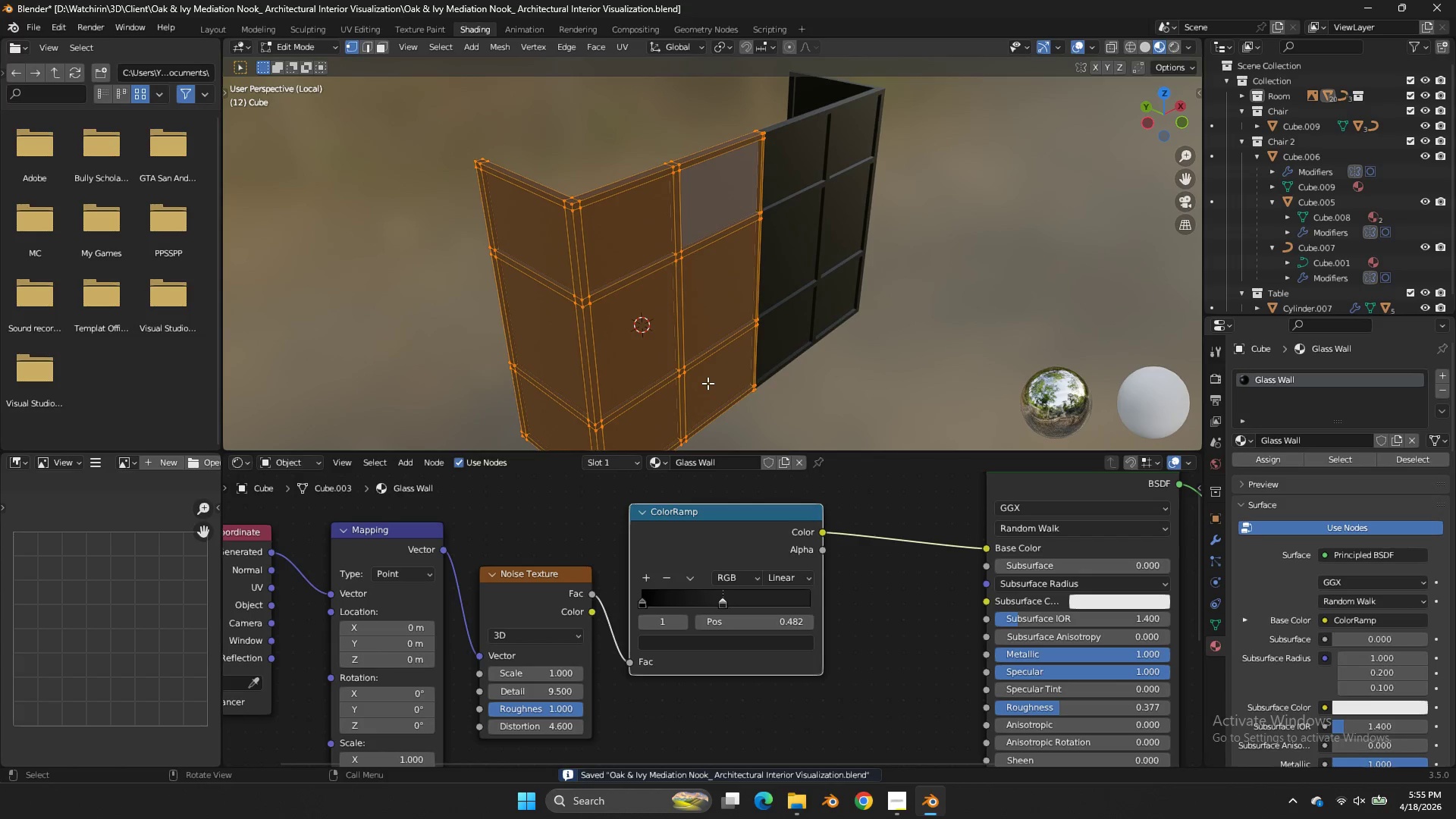 
scroll: coordinate [708, 383], scroll_direction: up, amount: 3.0
 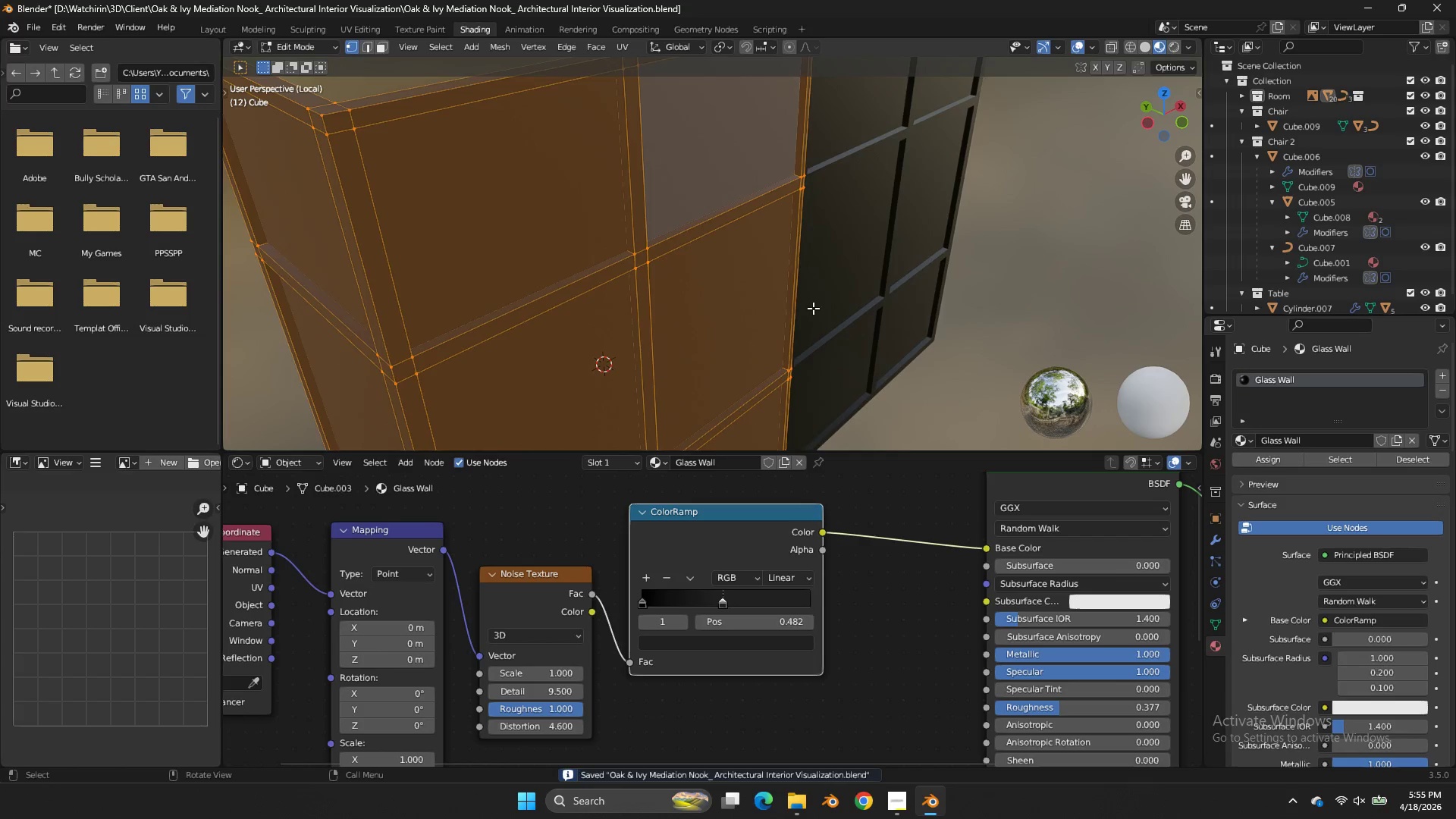 
scroll: coordinate [769, 312], scroll_direction: down, amount: 2.0
 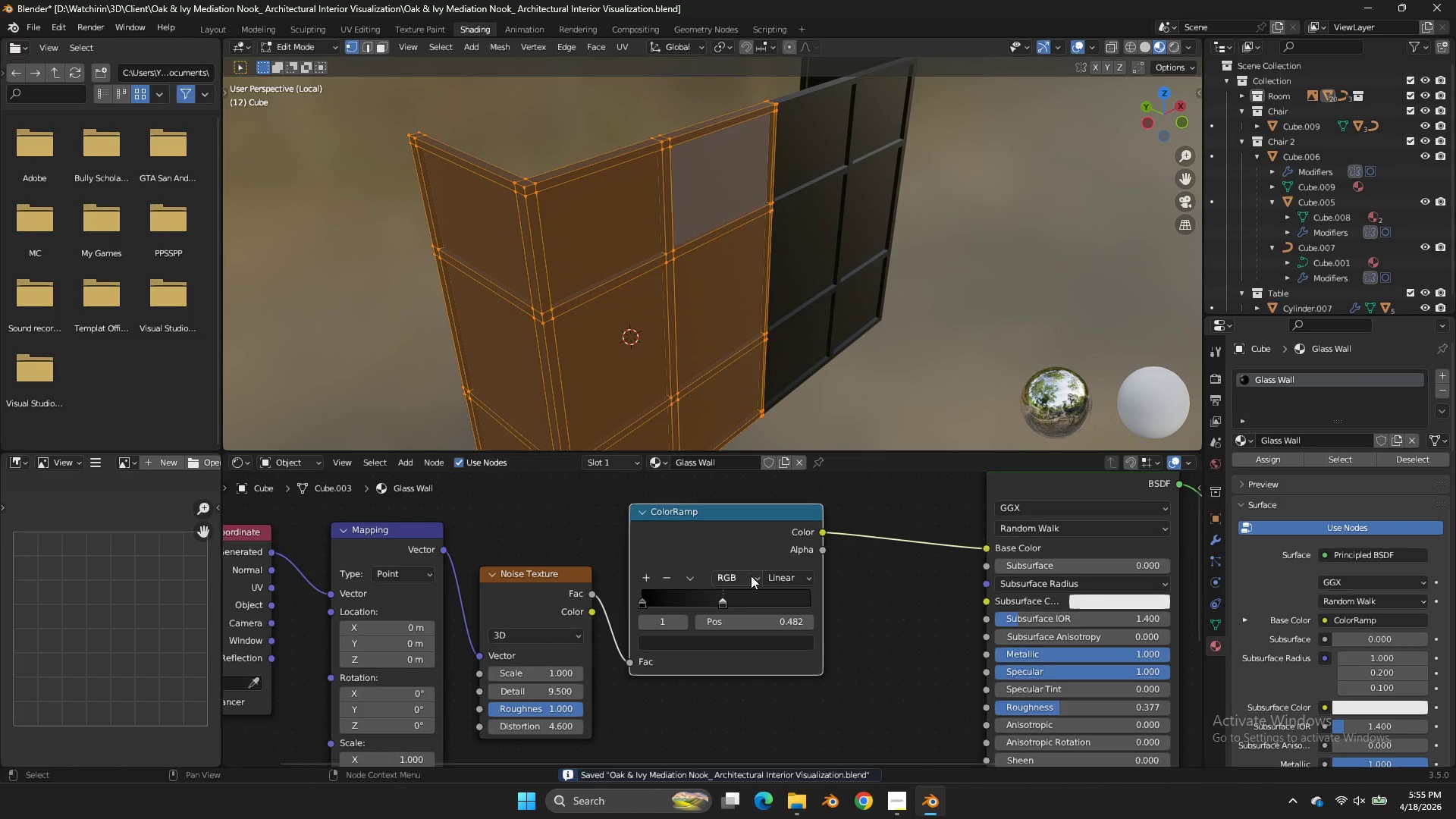 
scroll: coordinate [750, 576], scroll_direction: up, amount: 2.0
 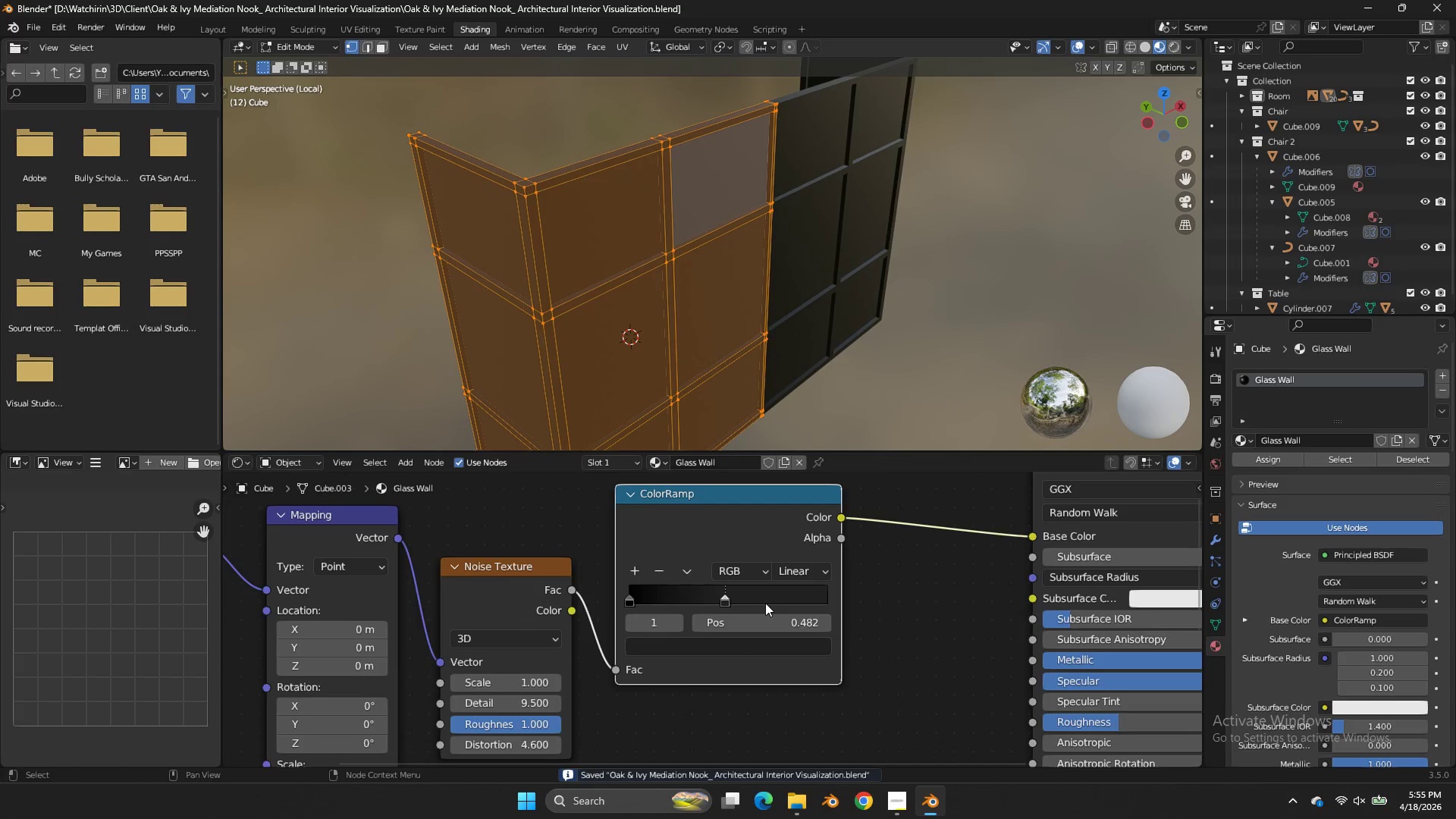 
scroll: coordinate [986, 637], scroll_direction: down, amount: 4.0
 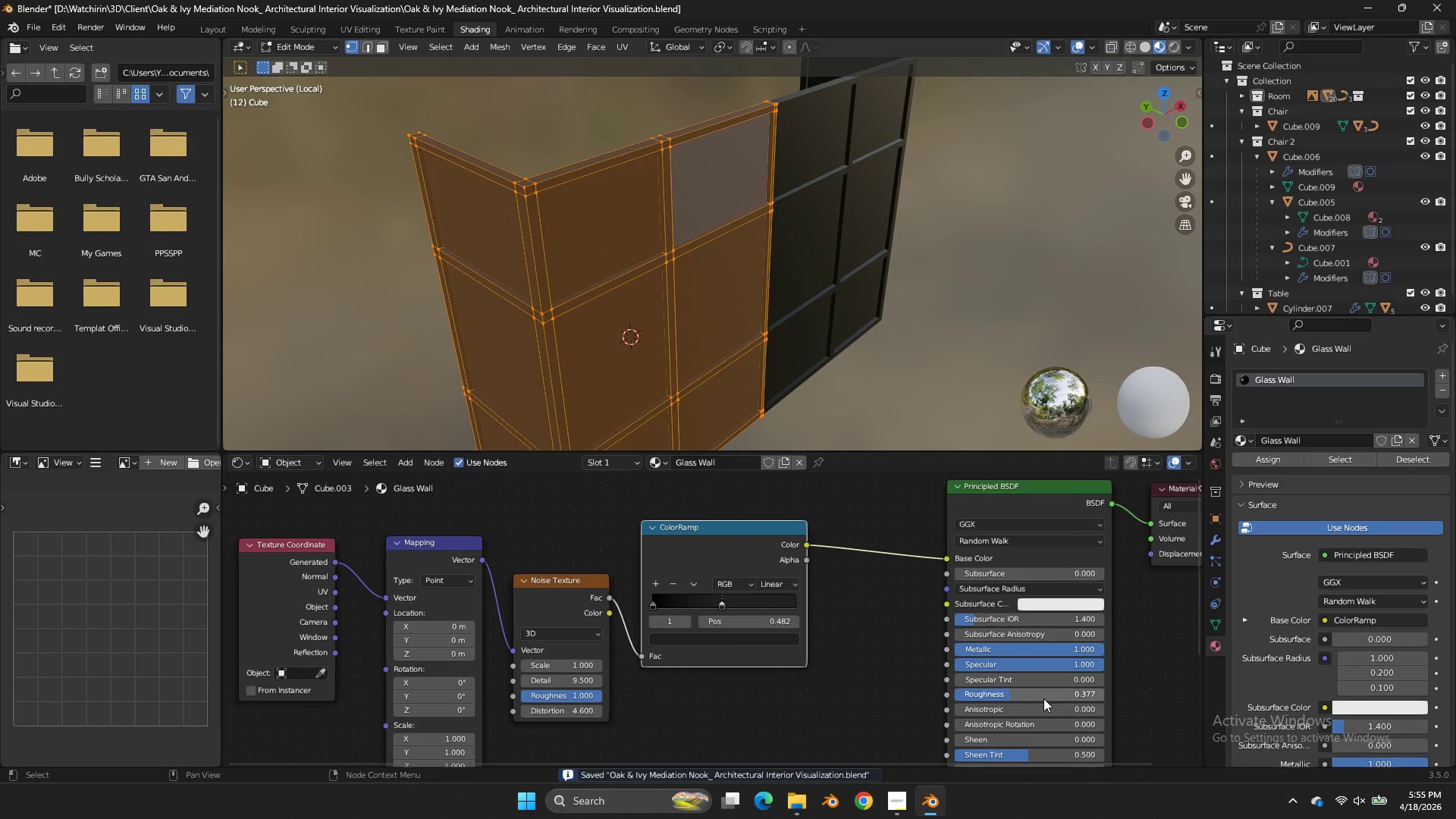 
left_click_drag(start_coordinate=[1043, 698], to_coordinate=[709, 316])
 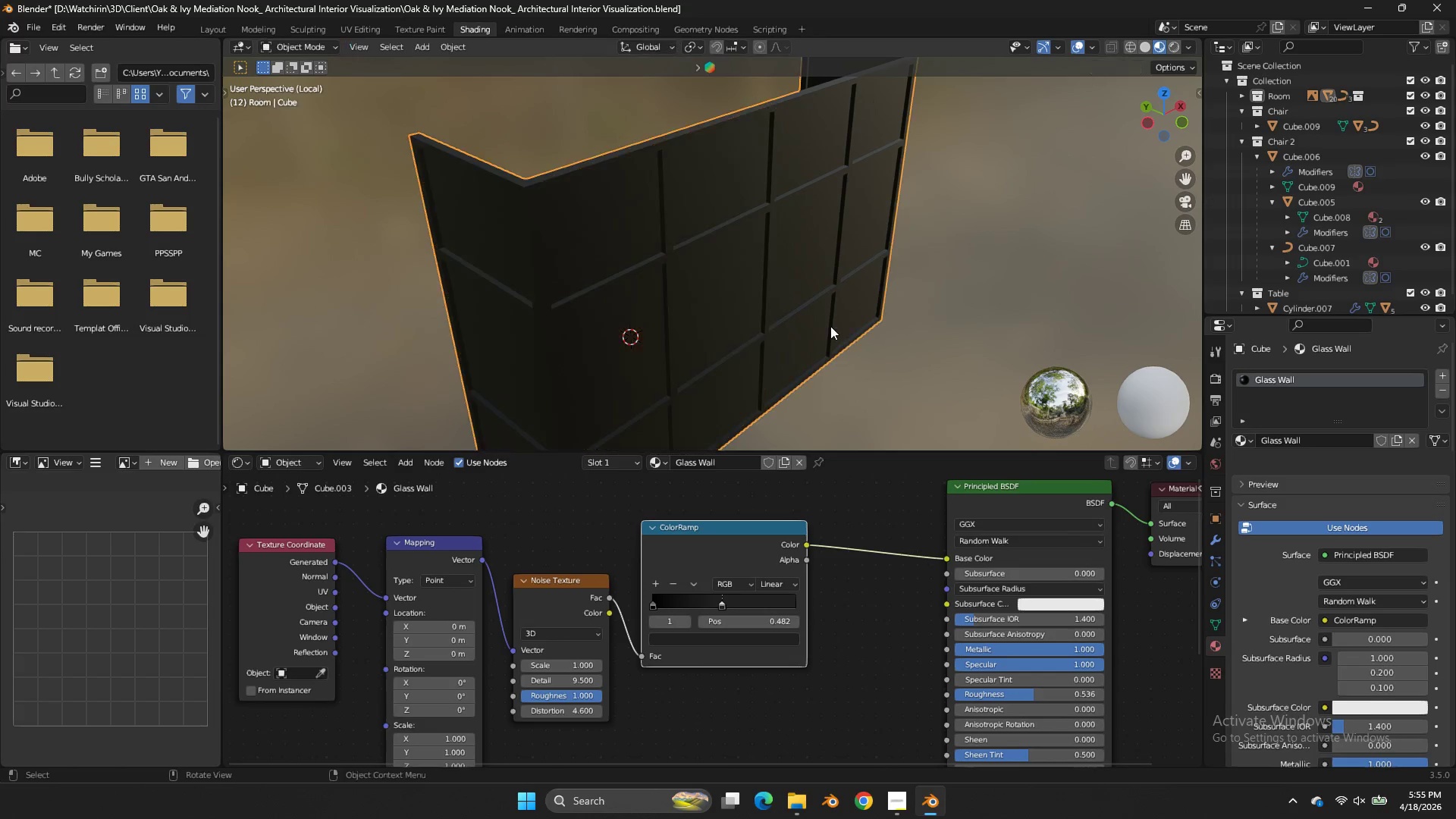 
key(Tab)
 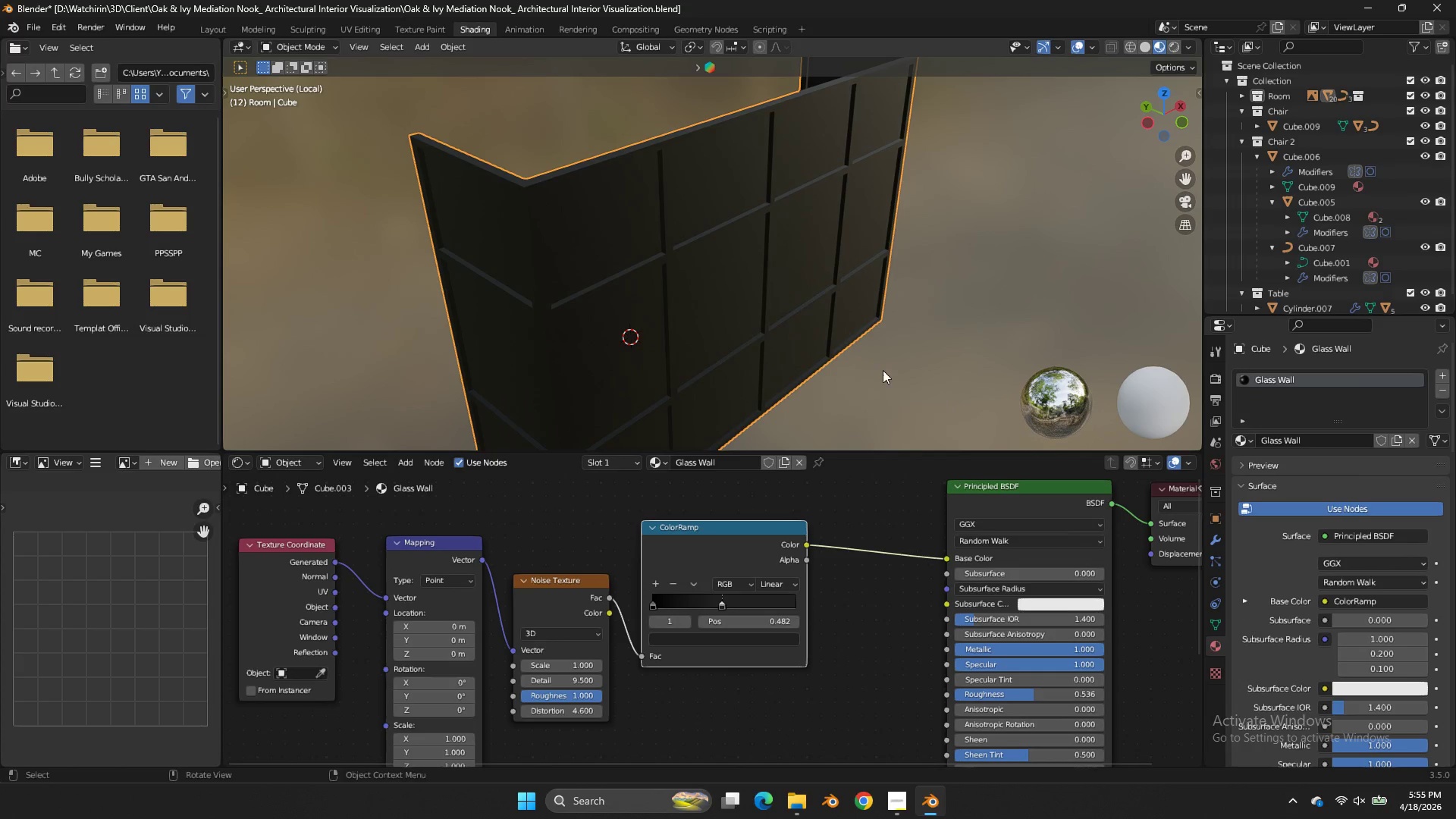 
left_click([883, 370])
 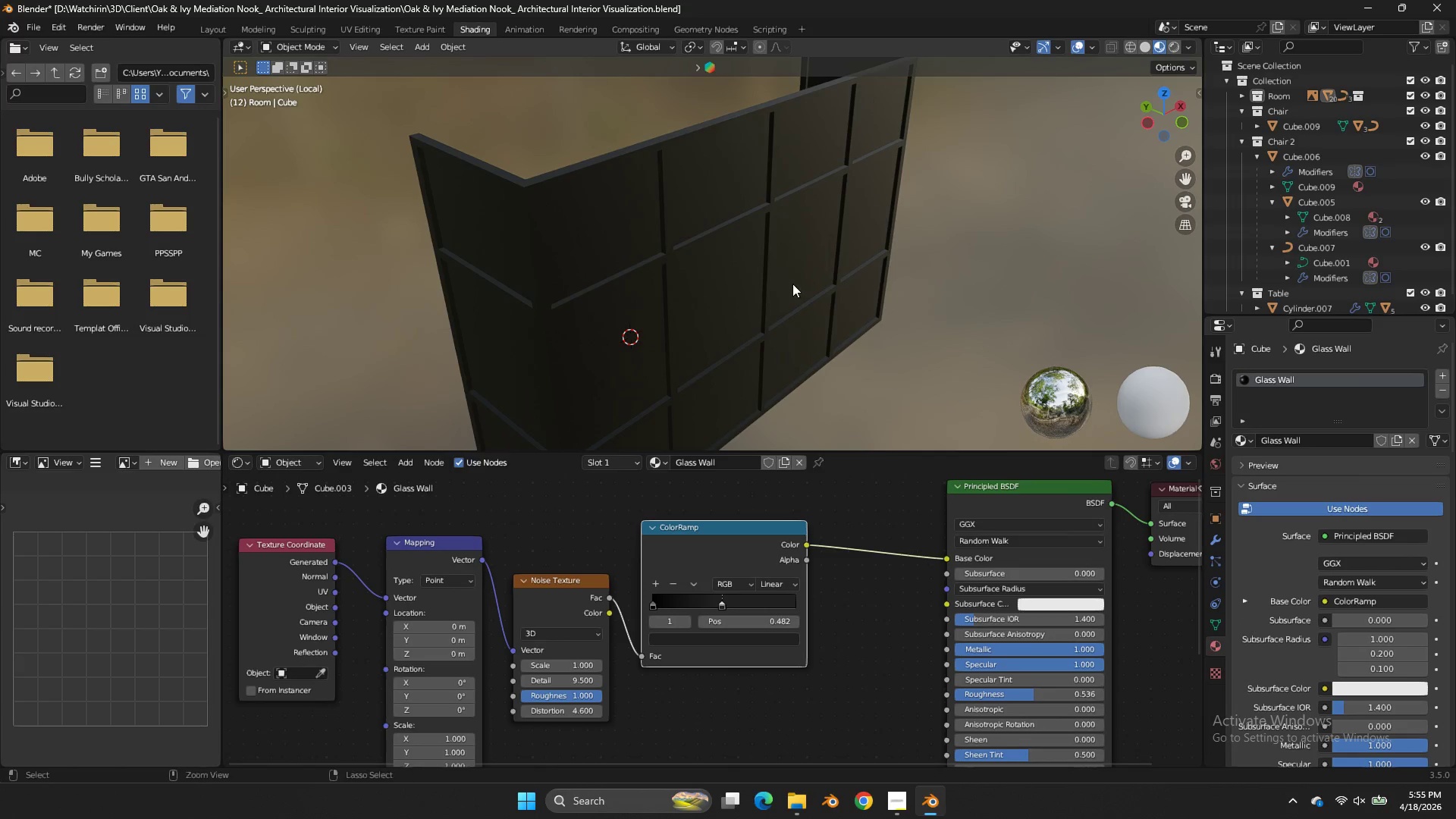 
key(Control+ControlLeft)
 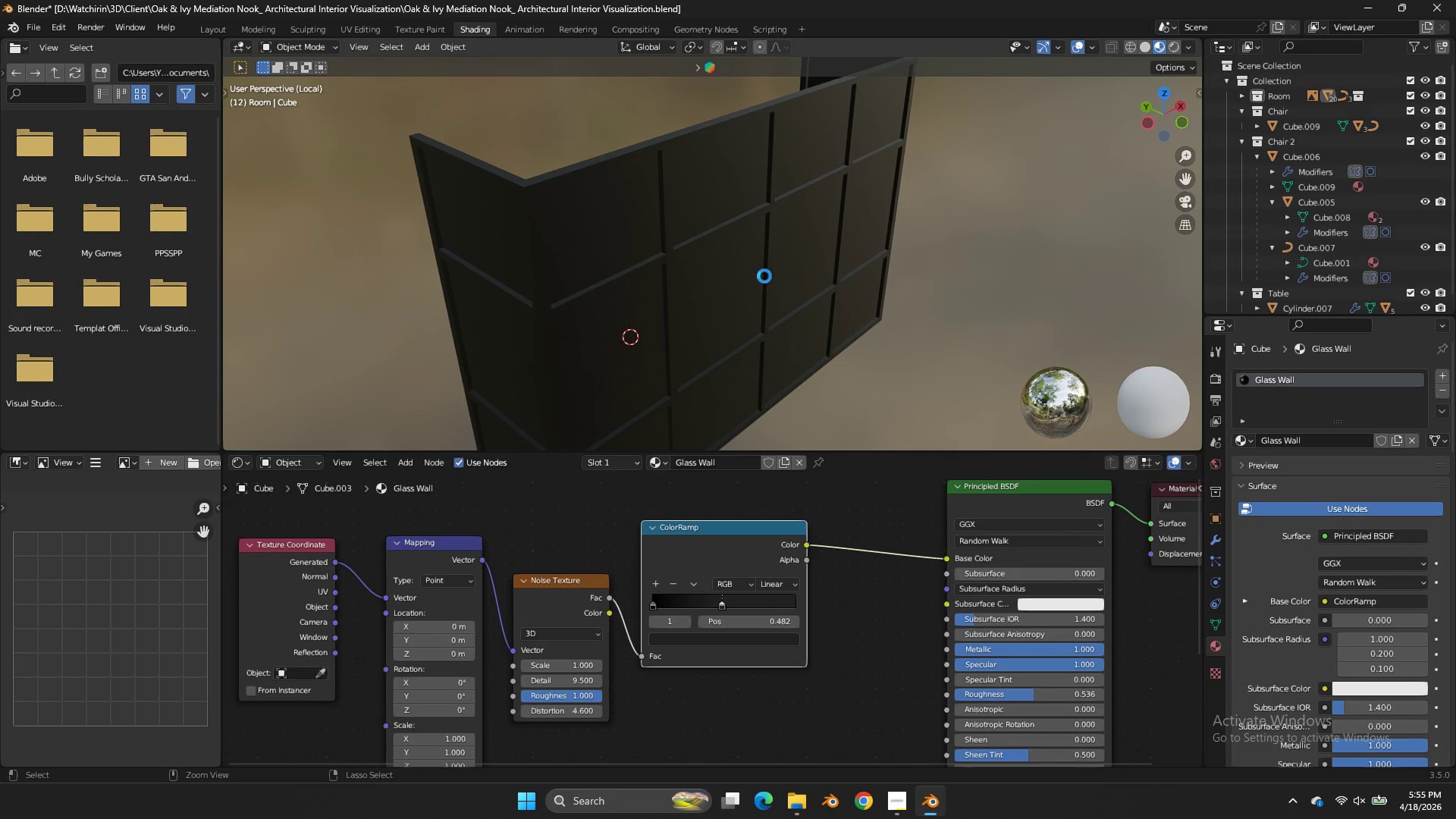 
key(Control+S)
 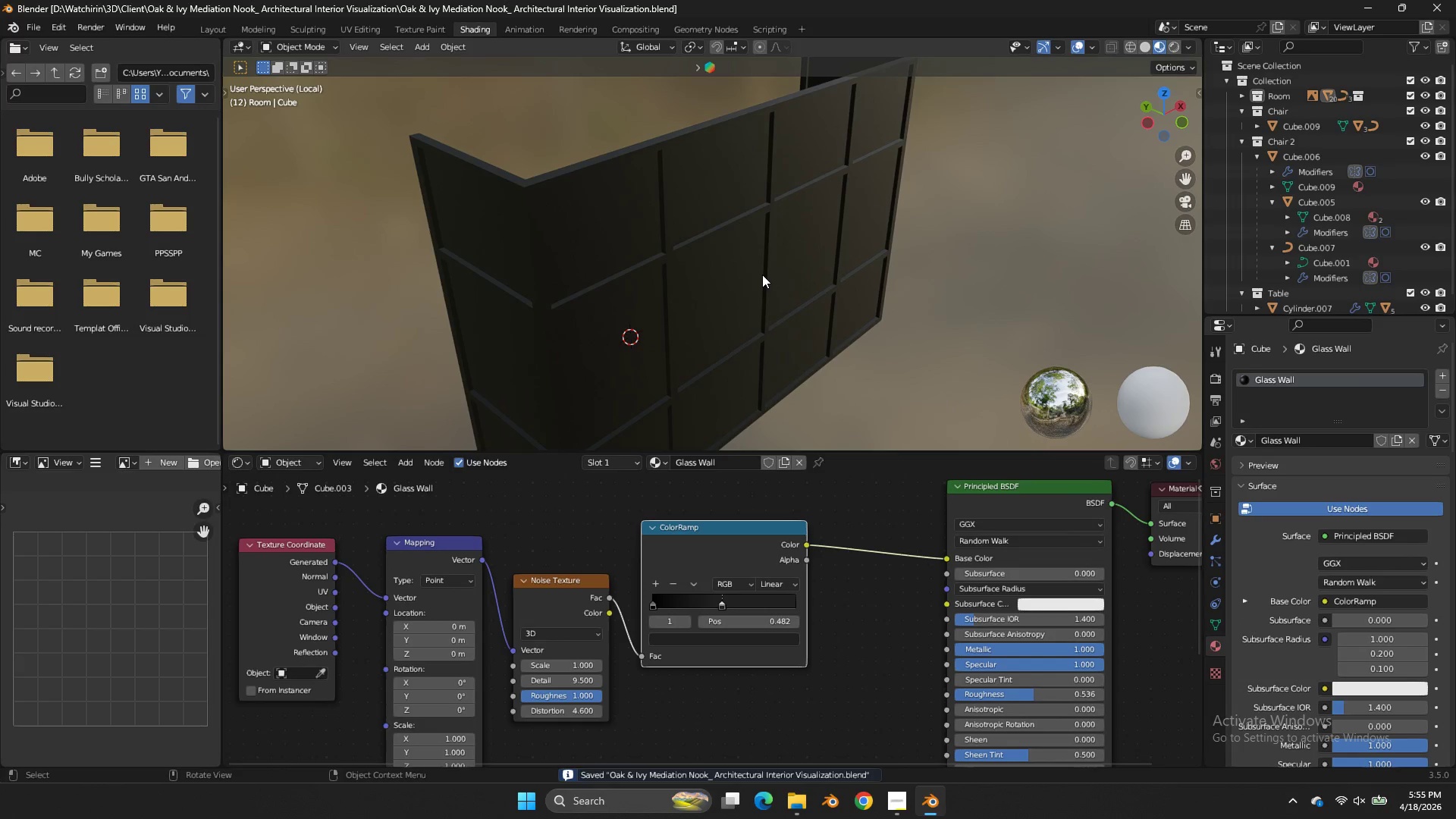 
left_click([727, 281])
 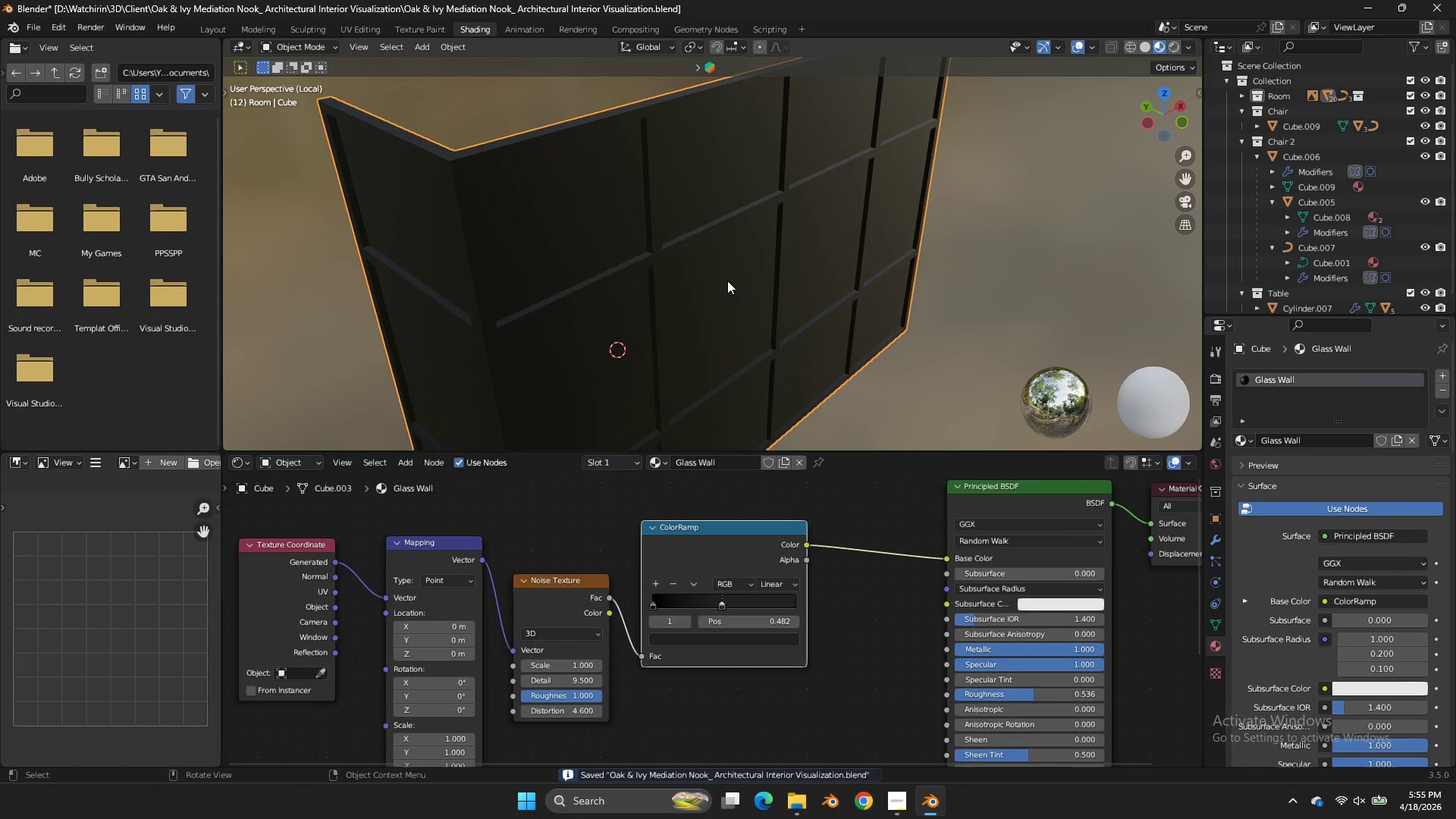 
scroll: coordinate [762, 275], scroll_direction: up, amount: 1.0
 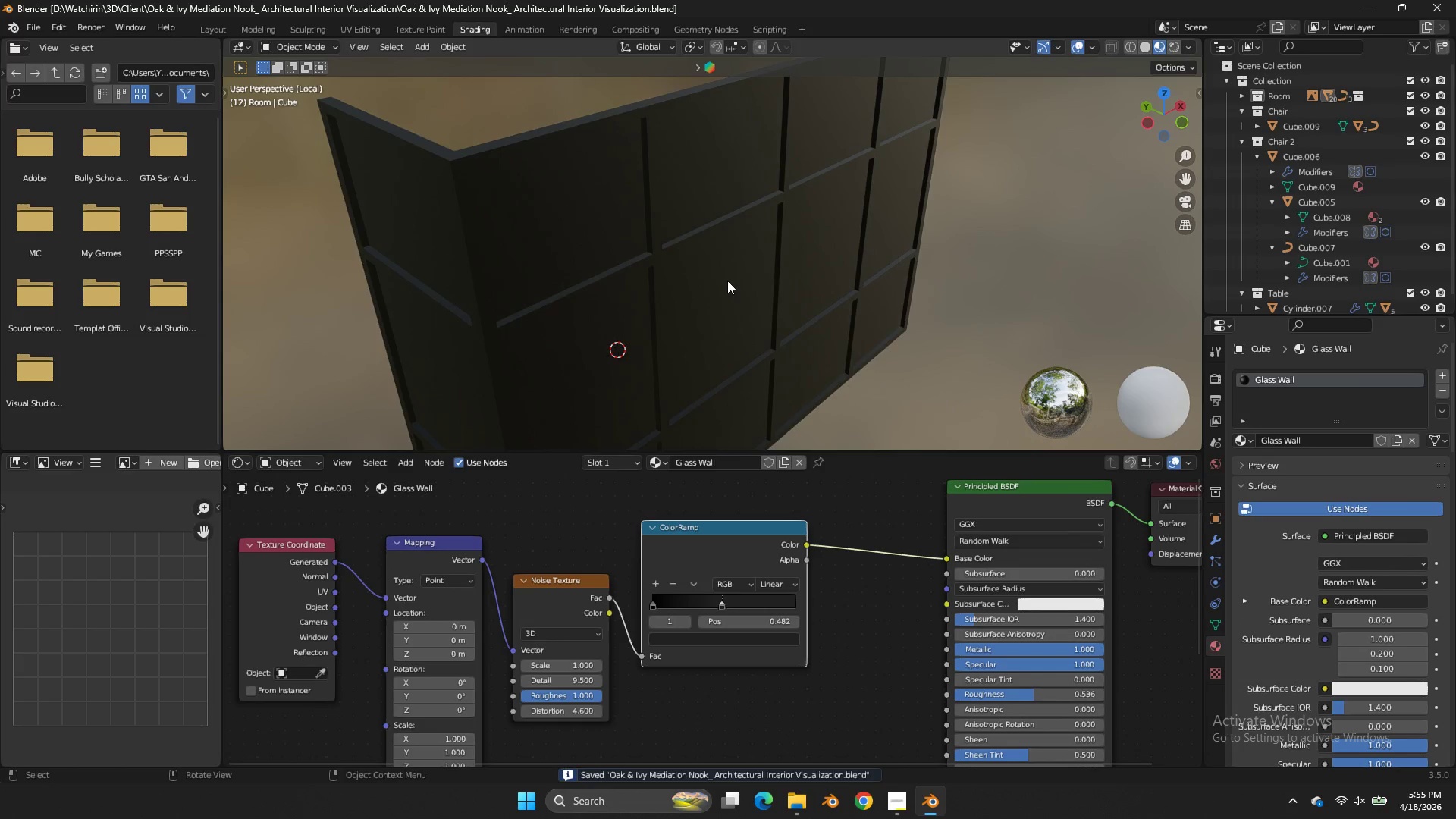 
key(Tab)
 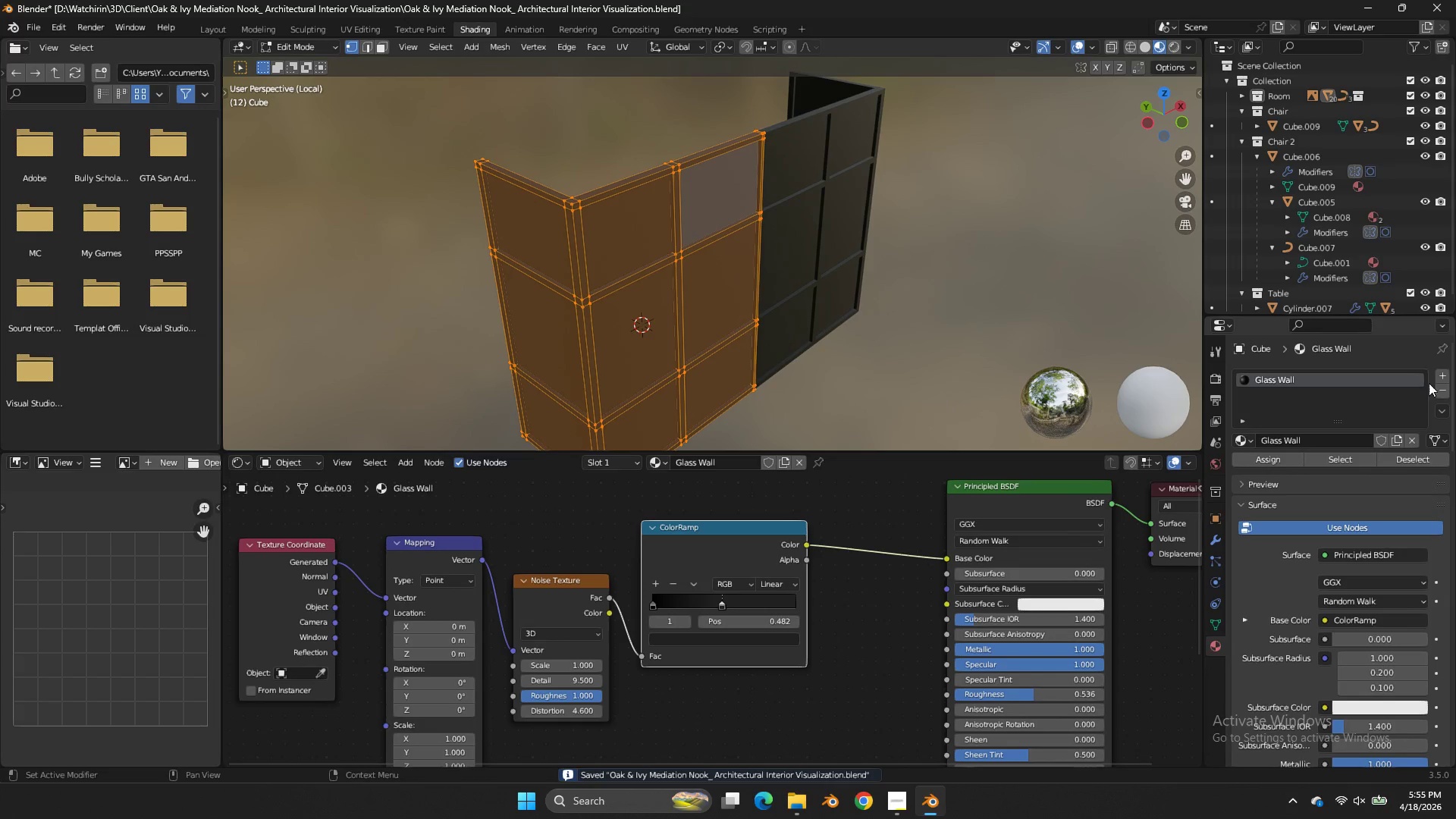 
scroll: coordinate [727, 281], scroll_direction: down, amount: 2.0
 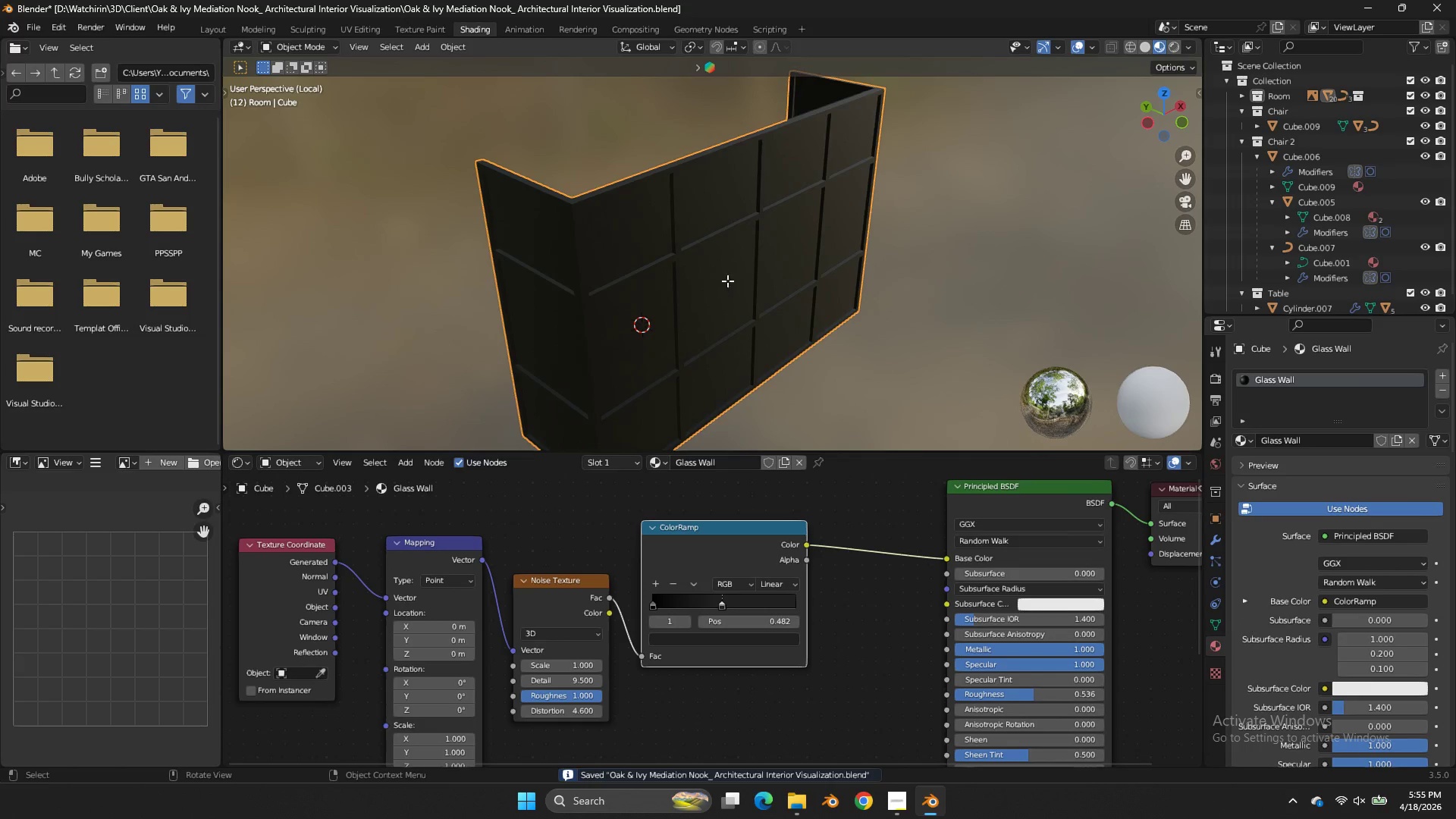 
left_click([1439, 376])
 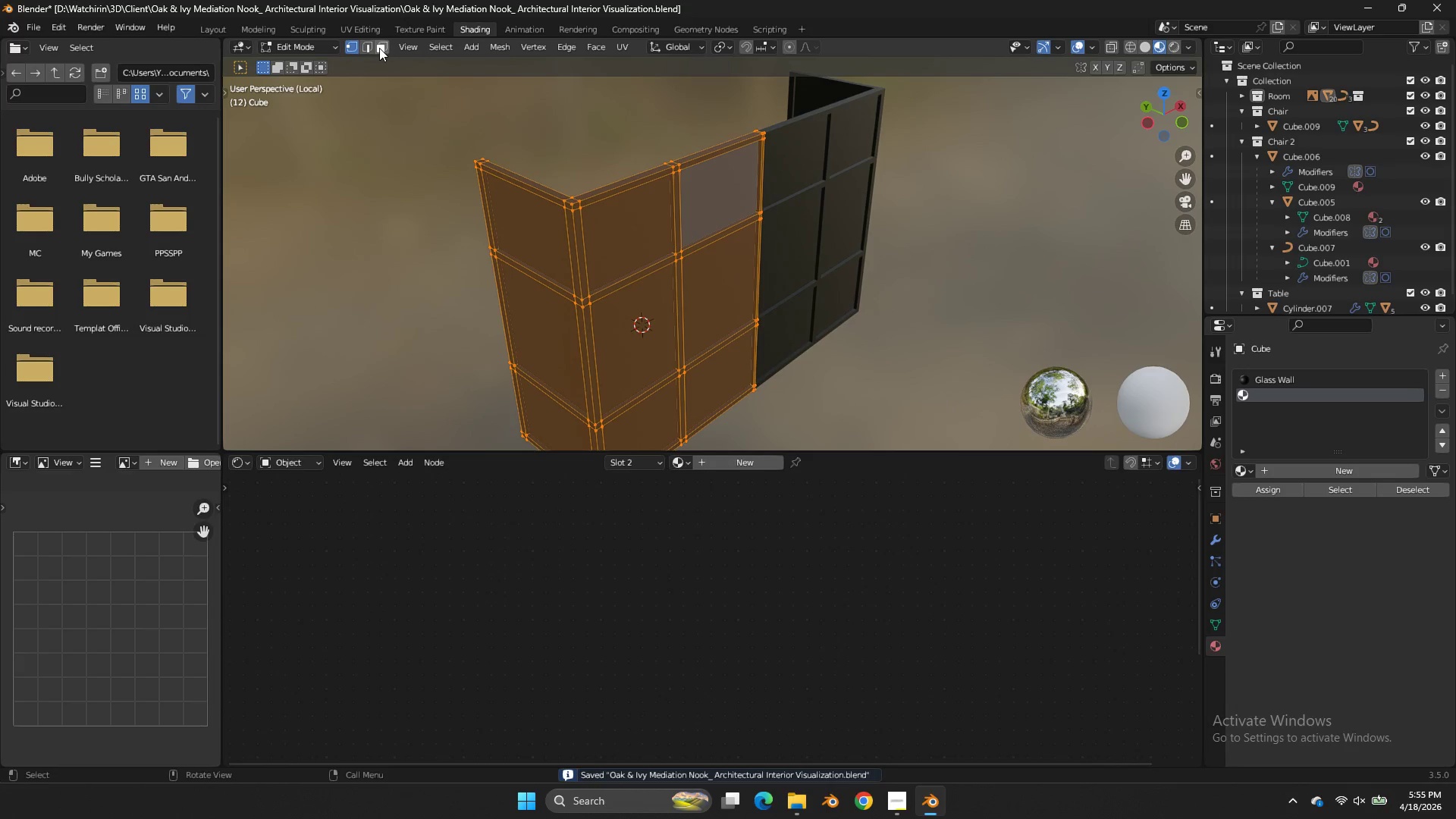 
left_click([381, 46])
 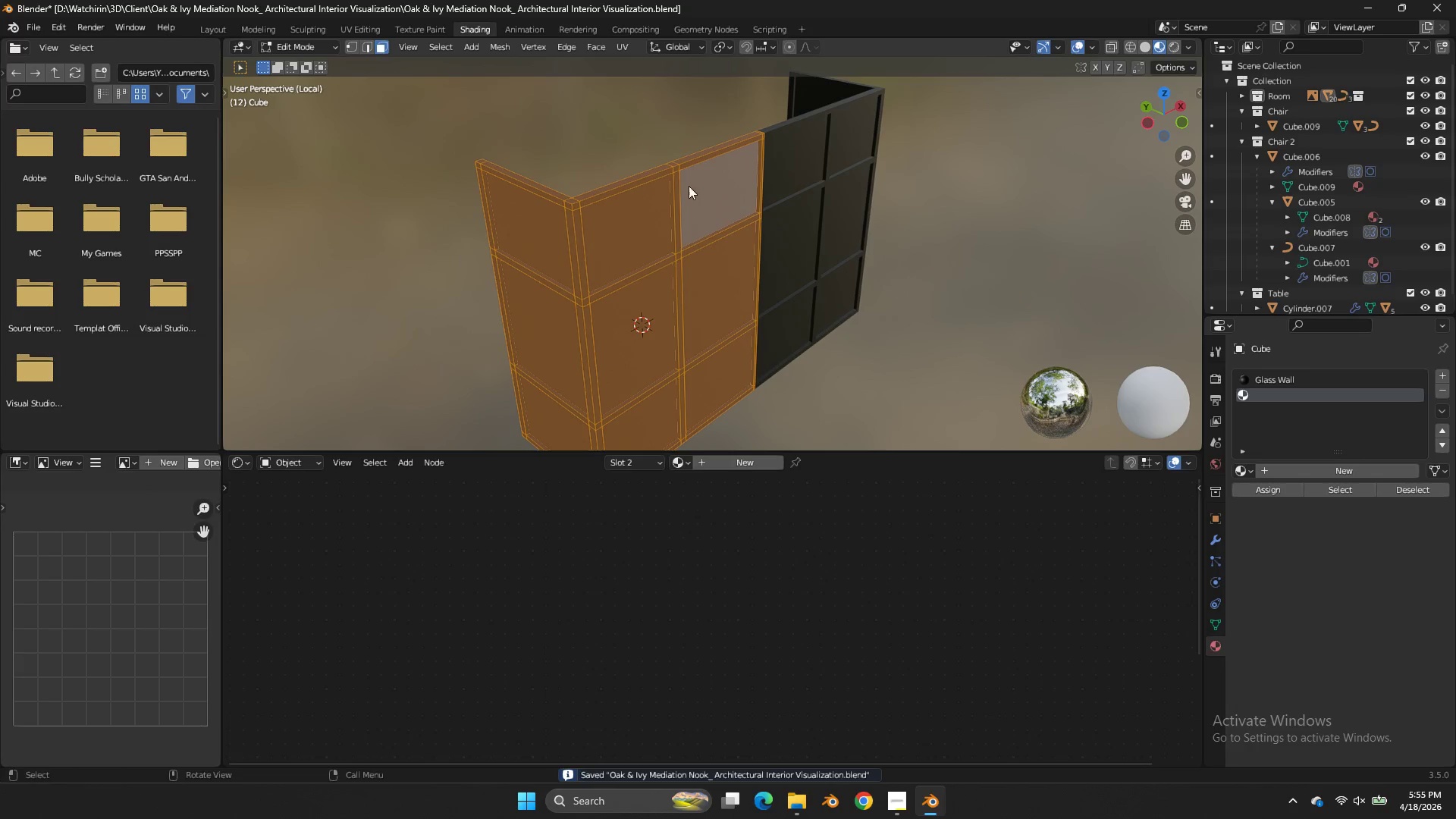 
key(Z)
 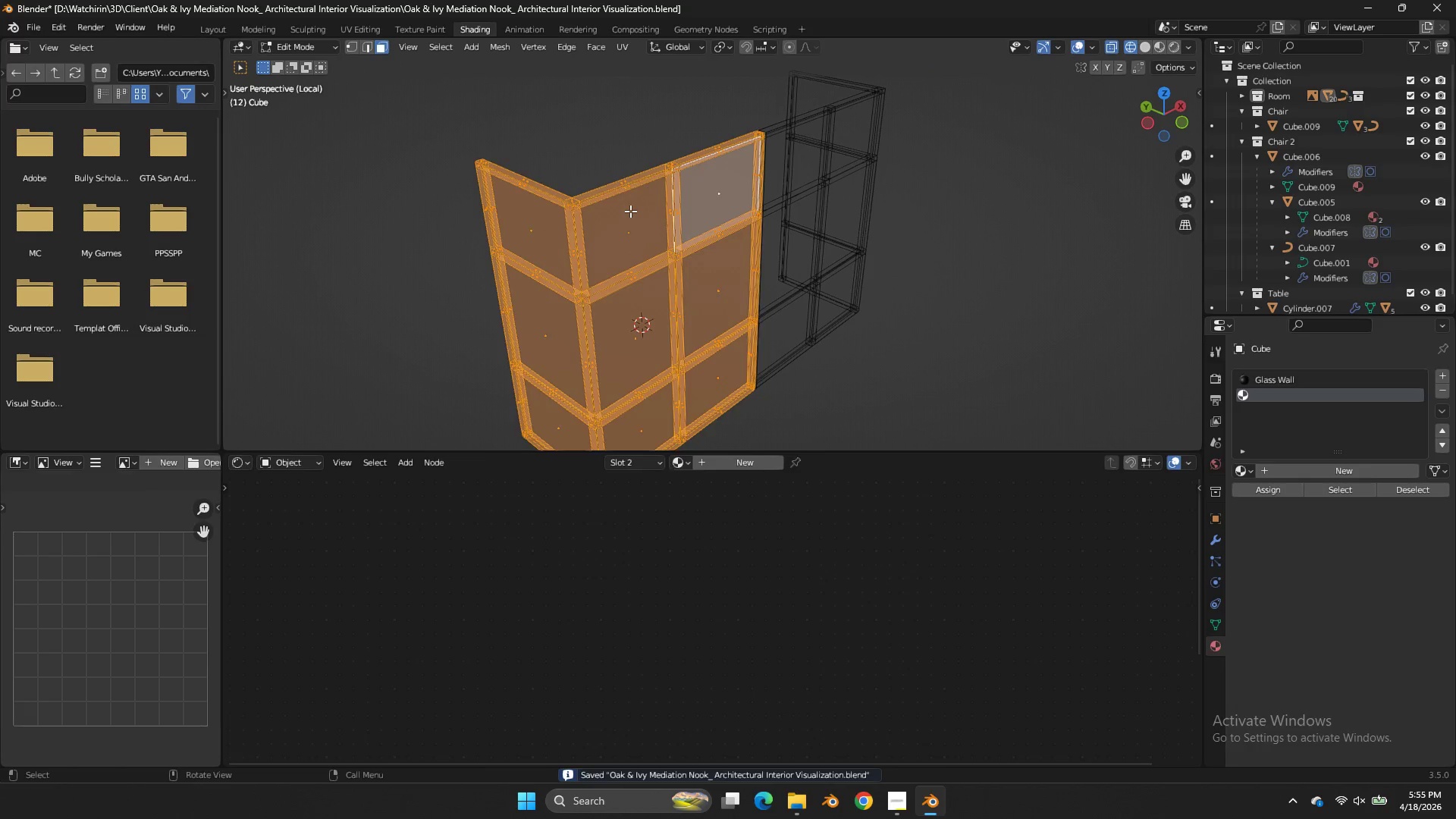 
left_click([631, 211])
 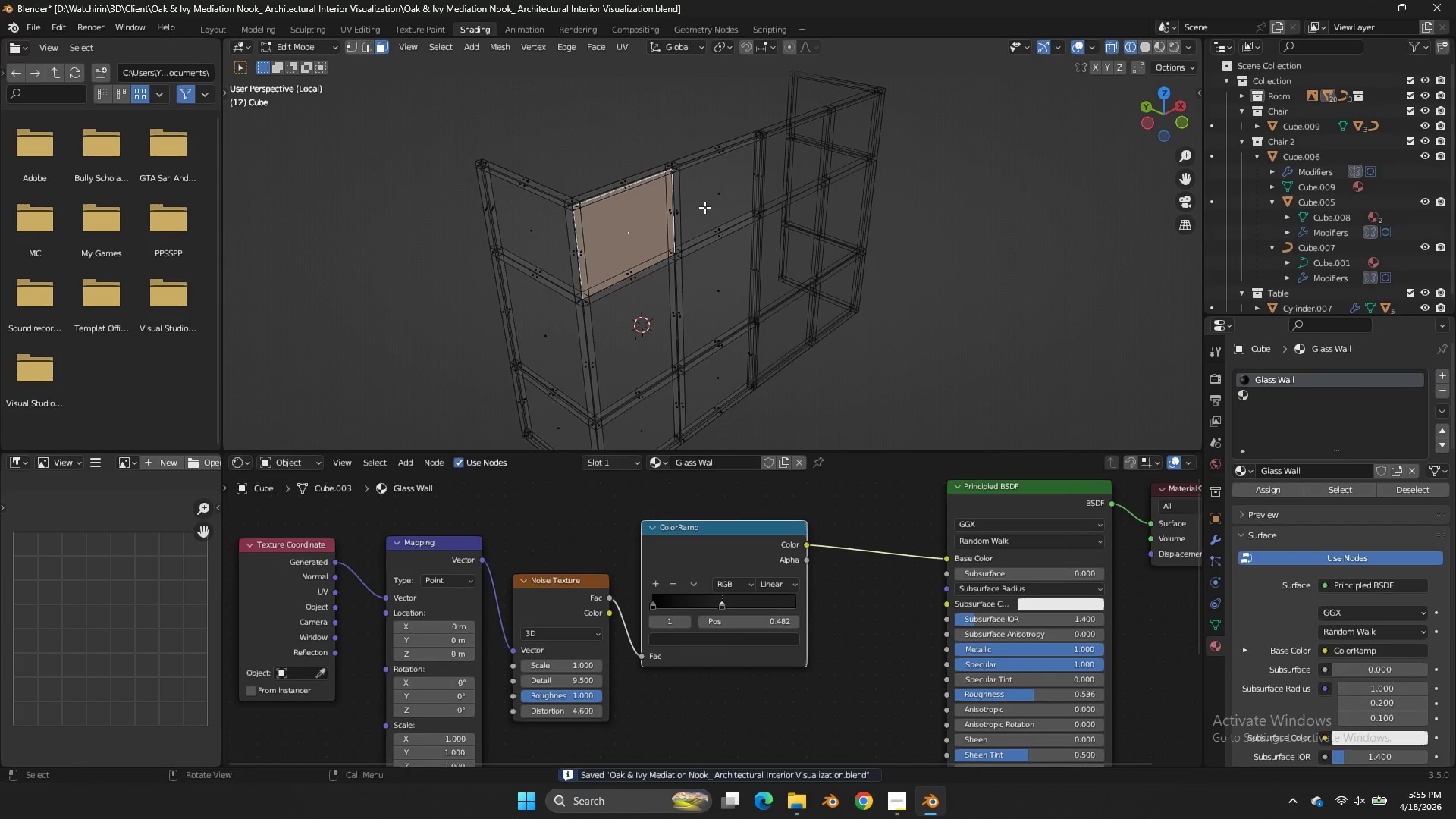 
hold_key(key=ShiftLeft, duration=3.47)
left_click([708, 199])
 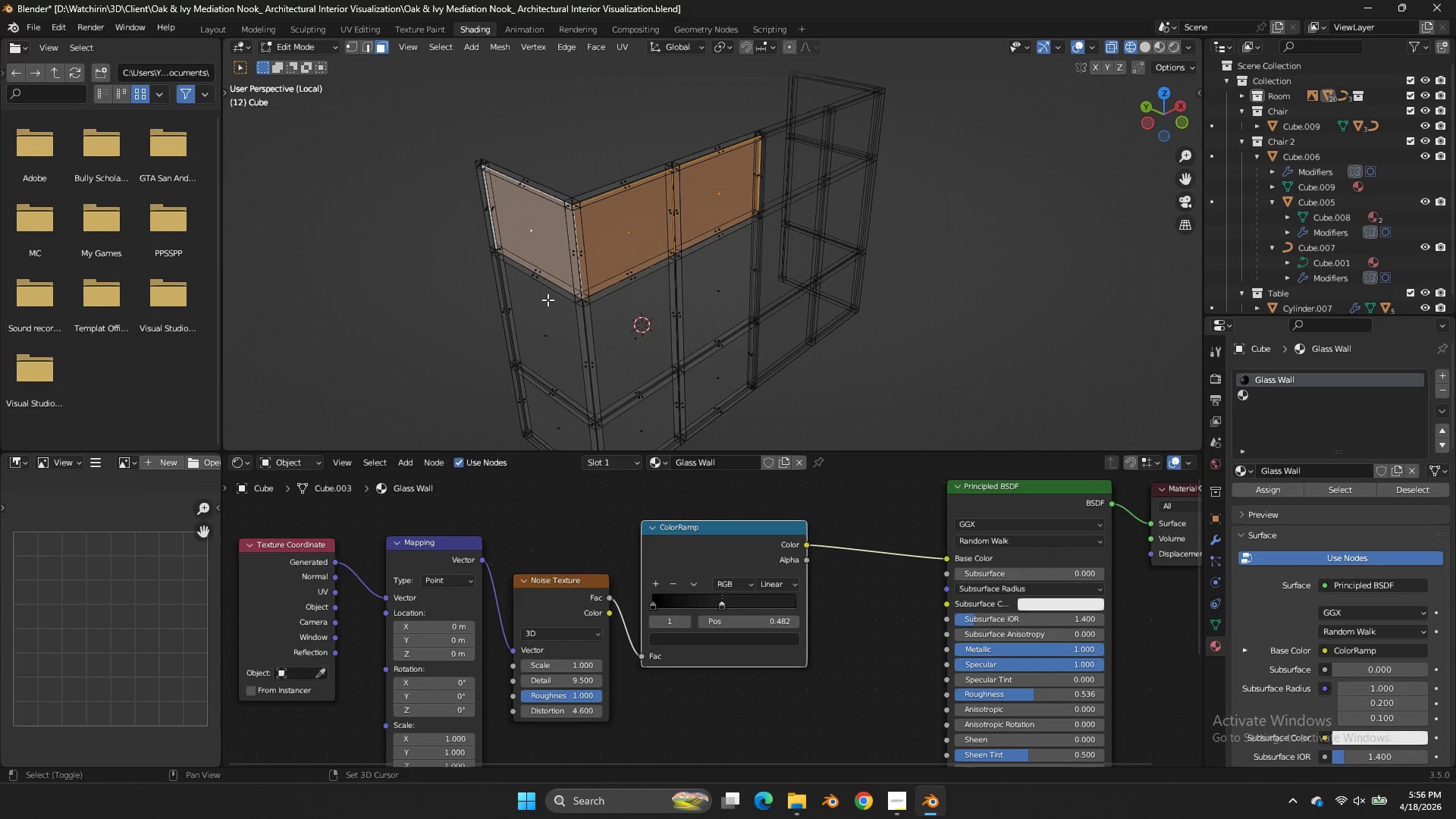 
double_click([559, 350])
 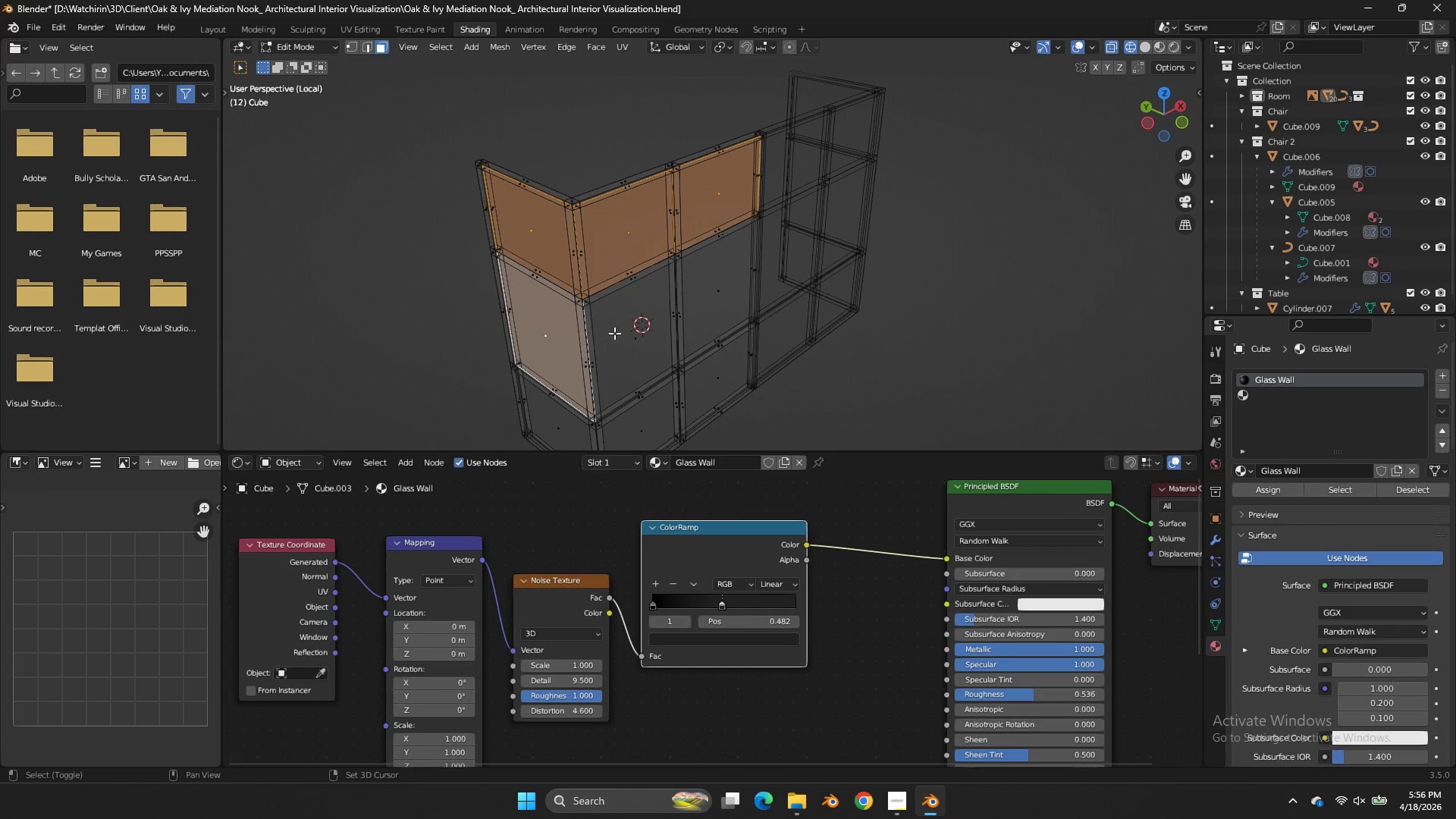 
triple_click([614, 333])
 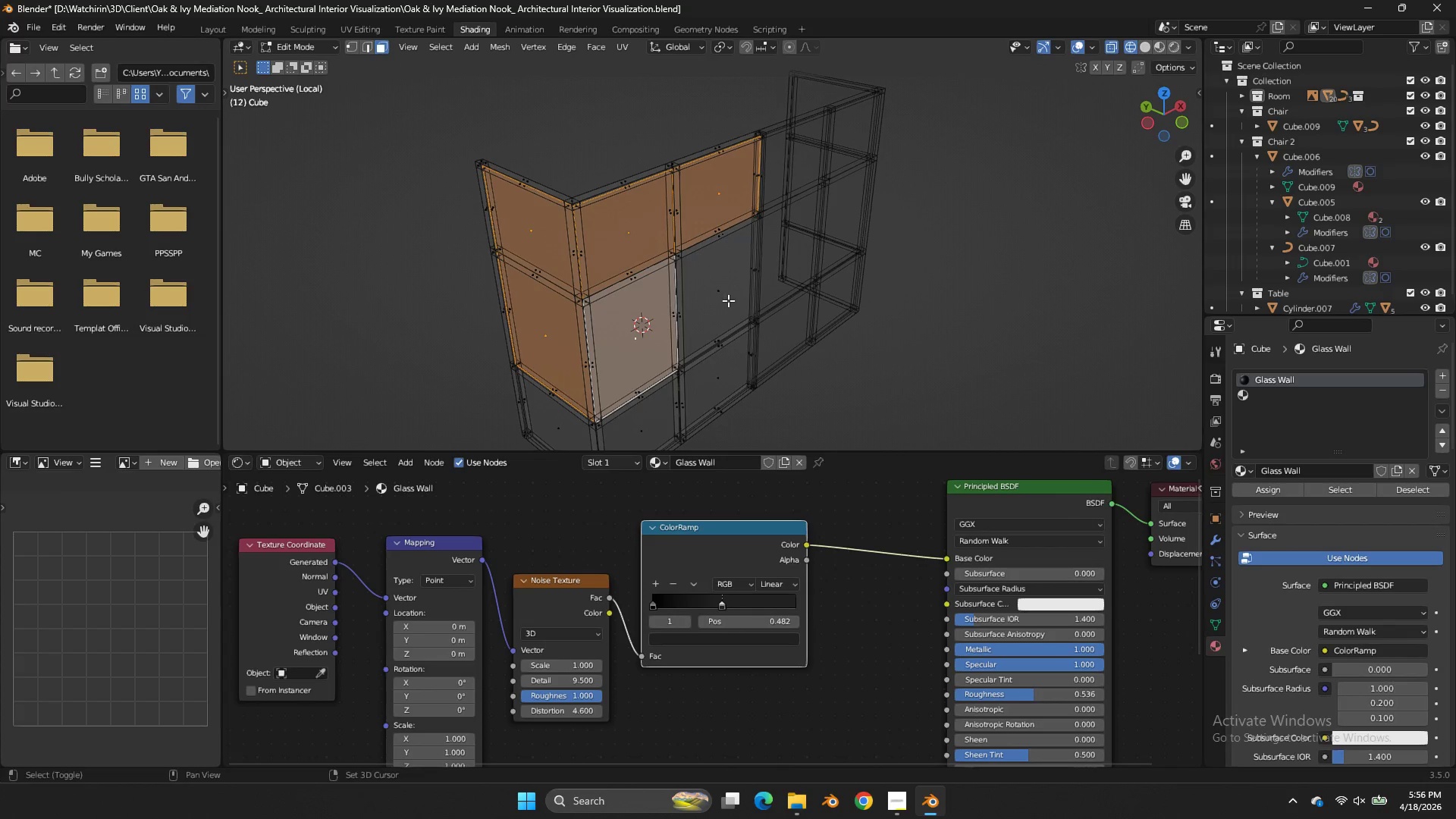 
triple_click([728, 300])
 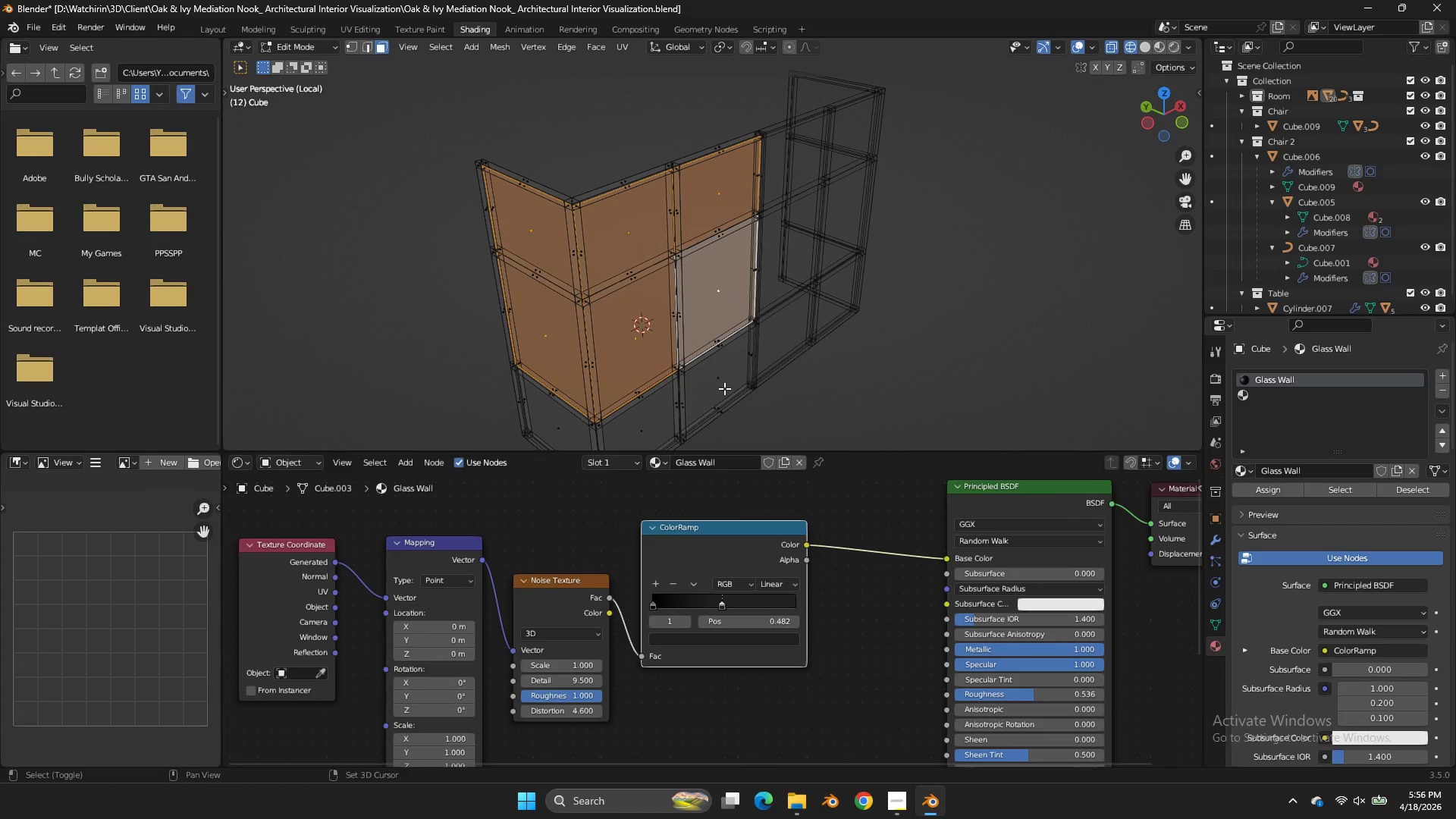 
triple_click([724, 388])
 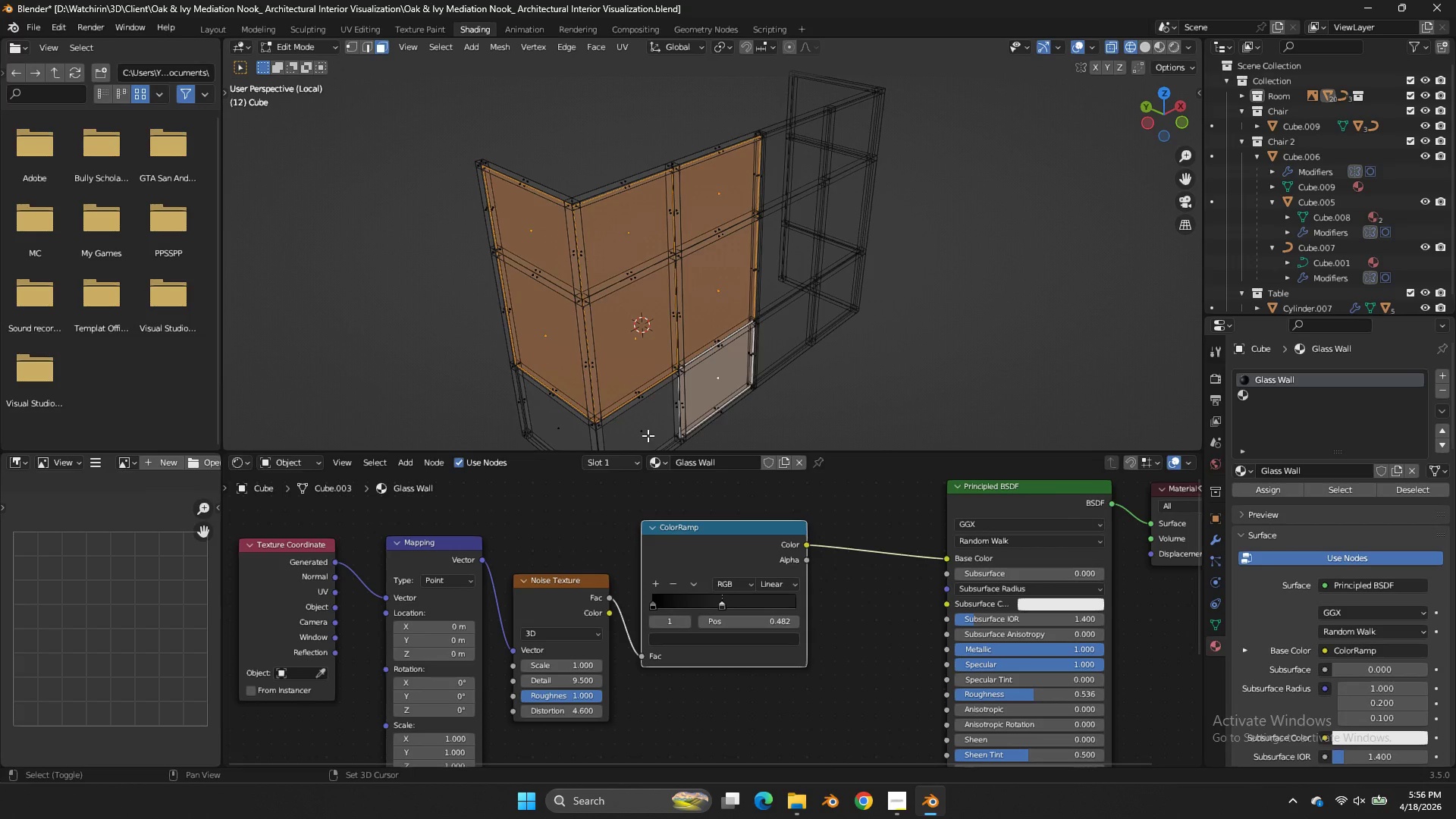 
triple_click([643, 438])
 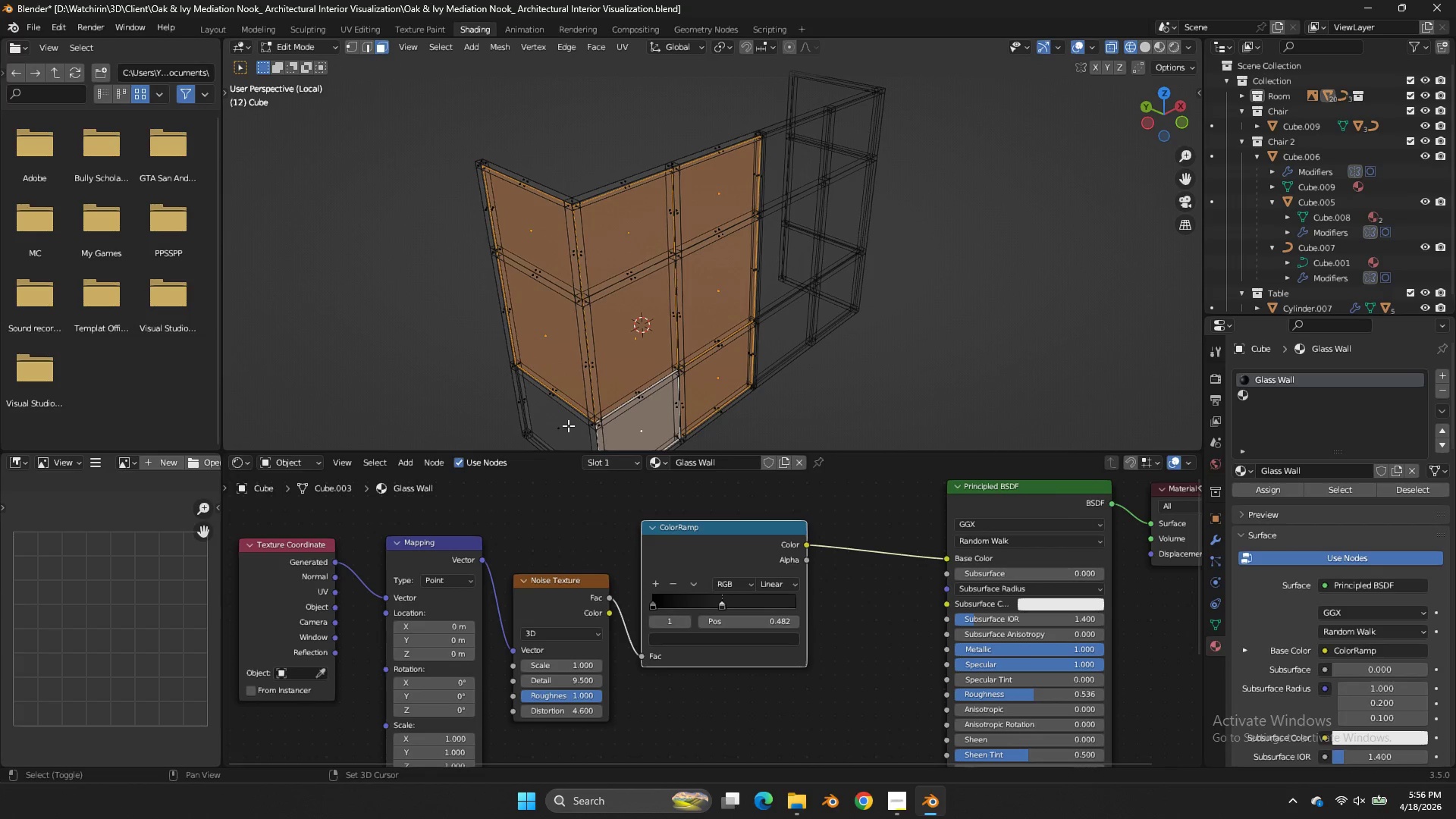 
triple_click([563, 425])
 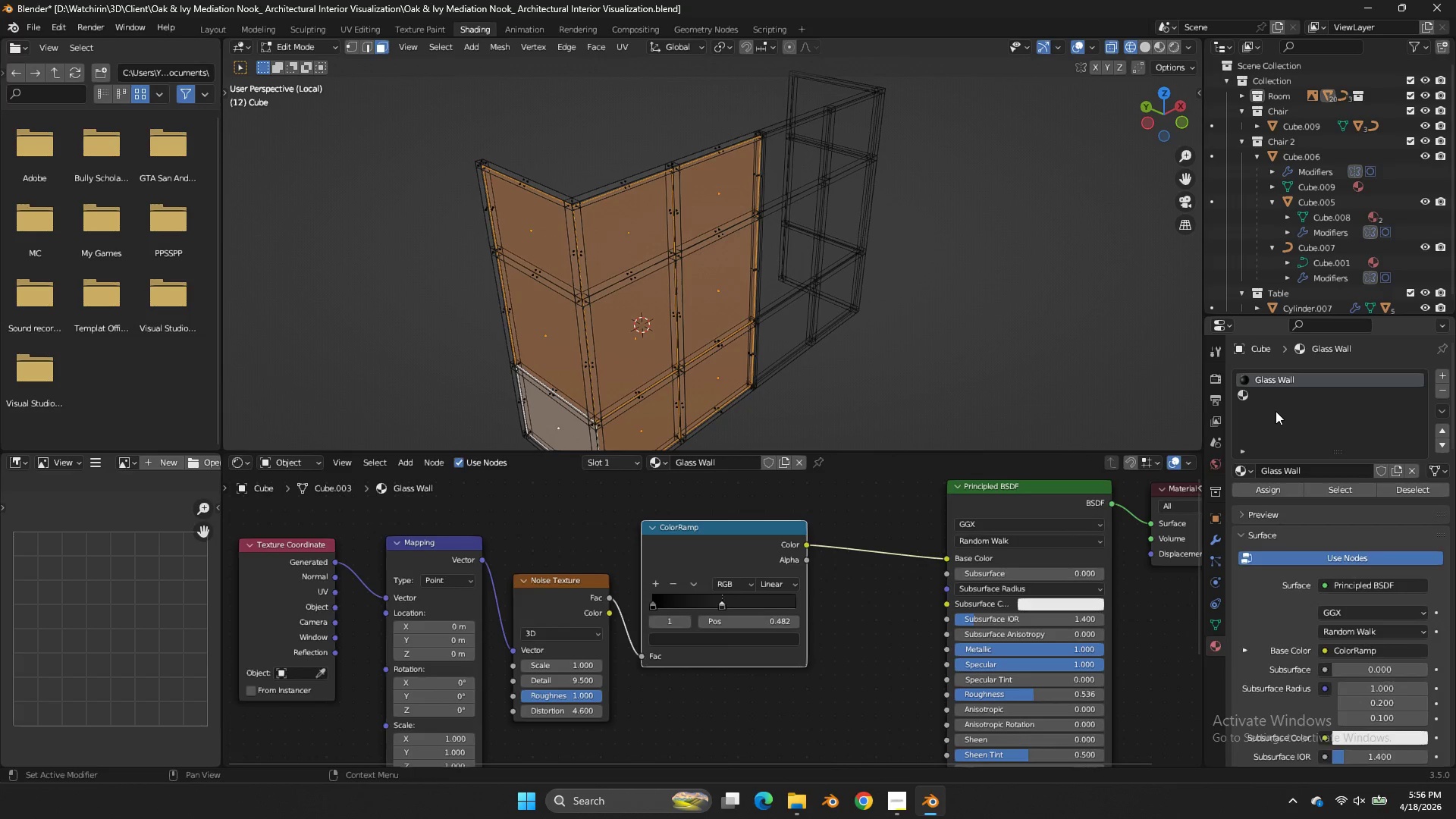 
left_click([1273, 400])
 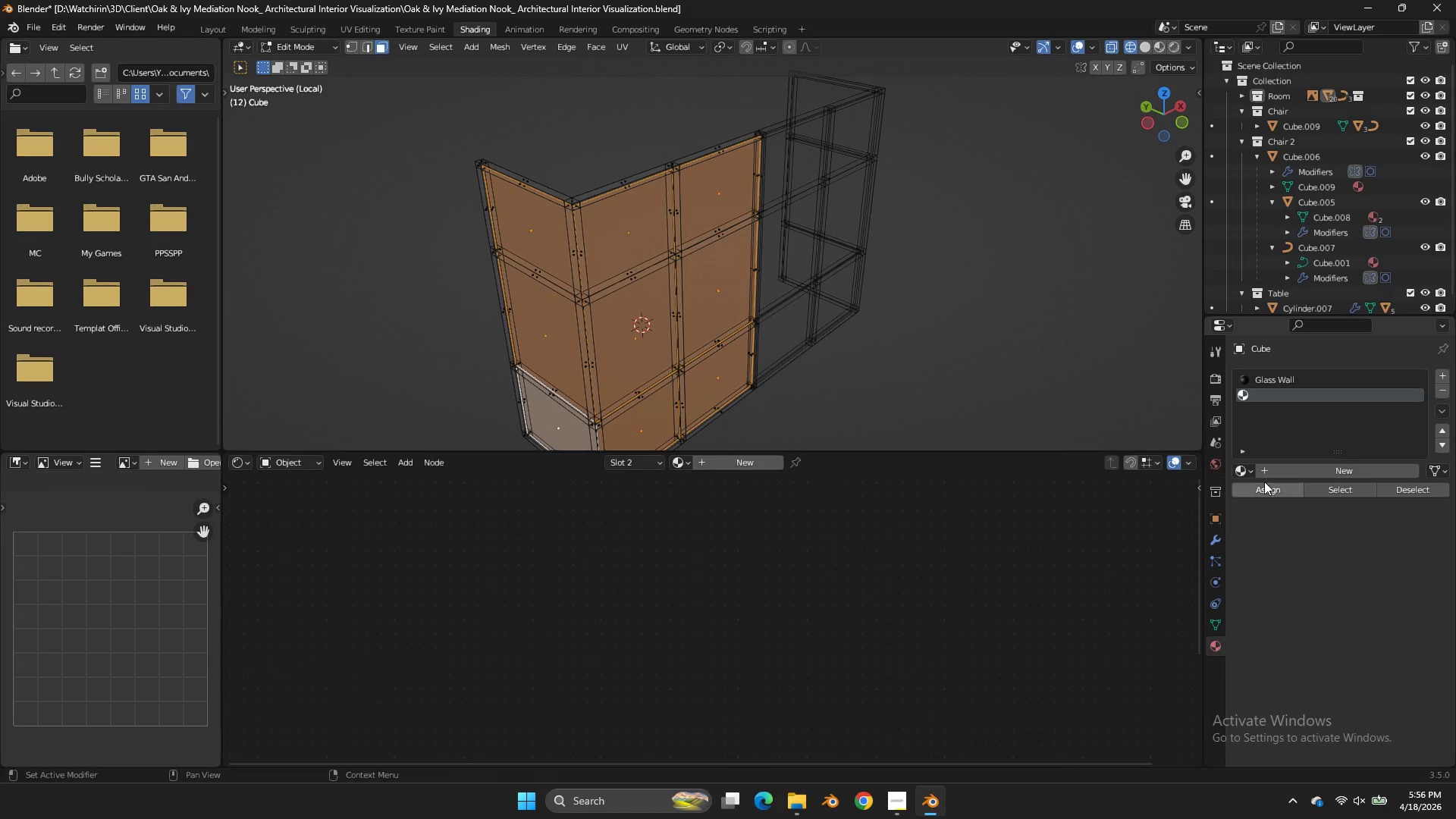 
double_click([1266, 485])
 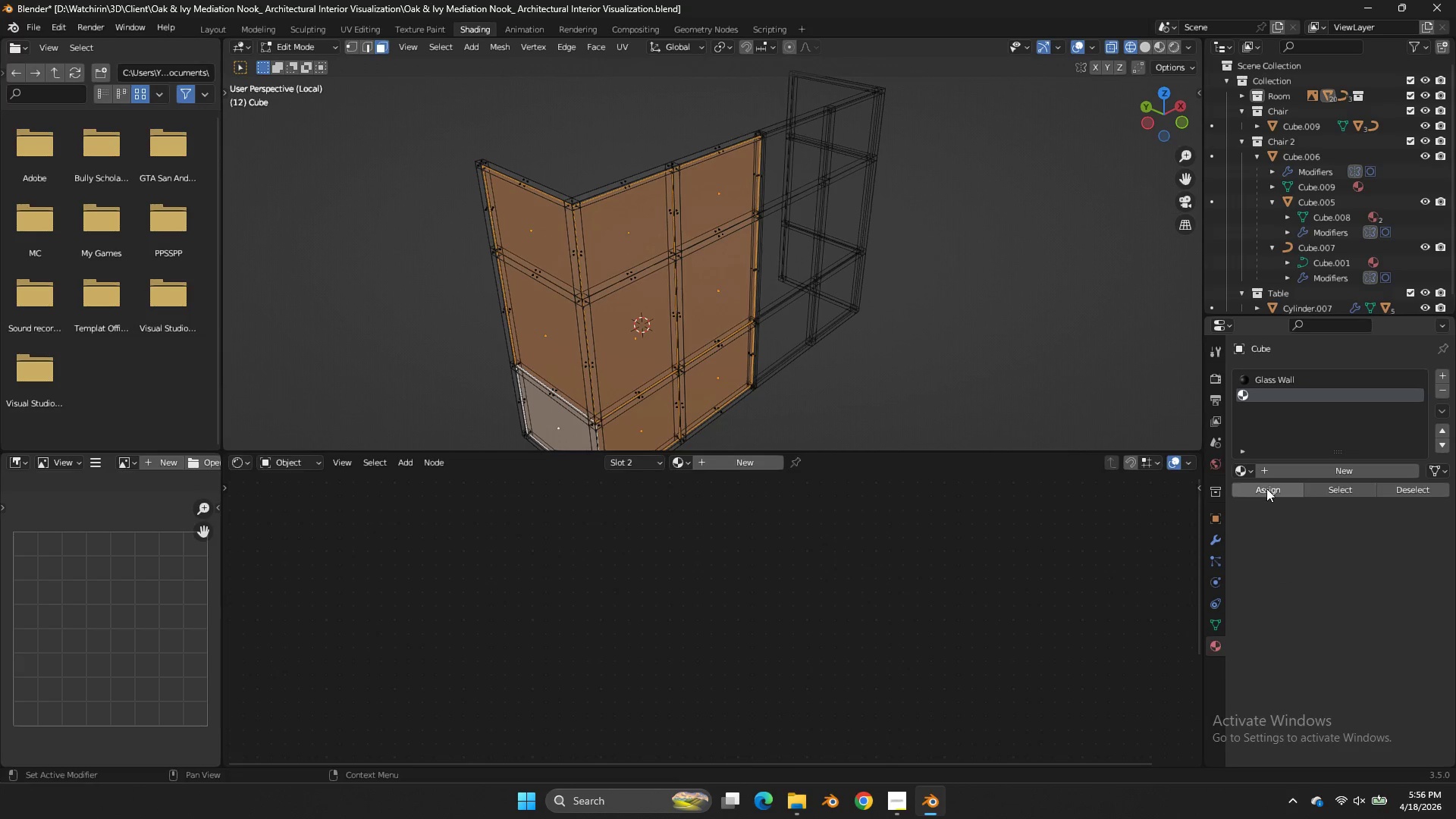 
triple_click([1266, 488])
 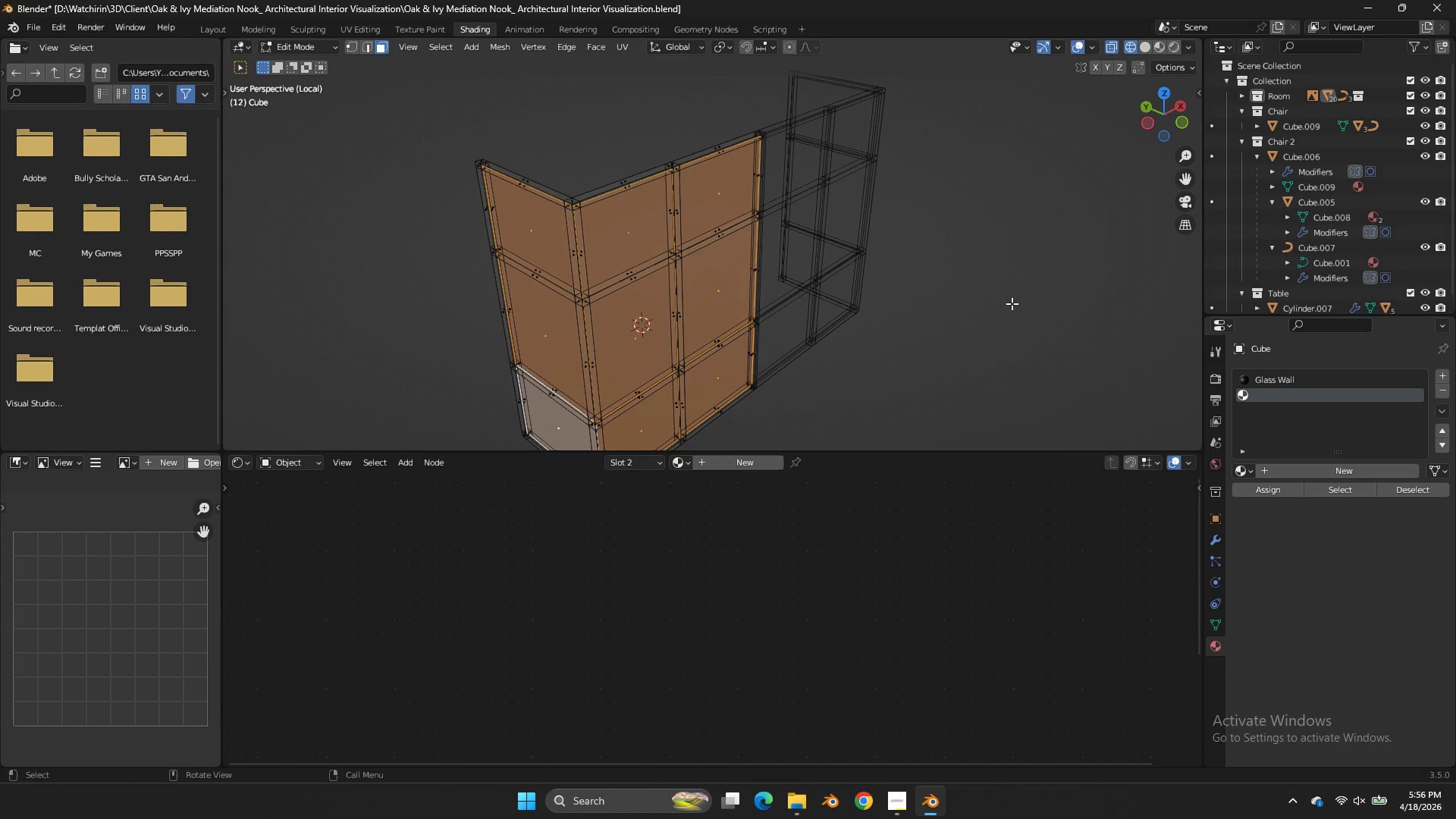 
key(Z)
 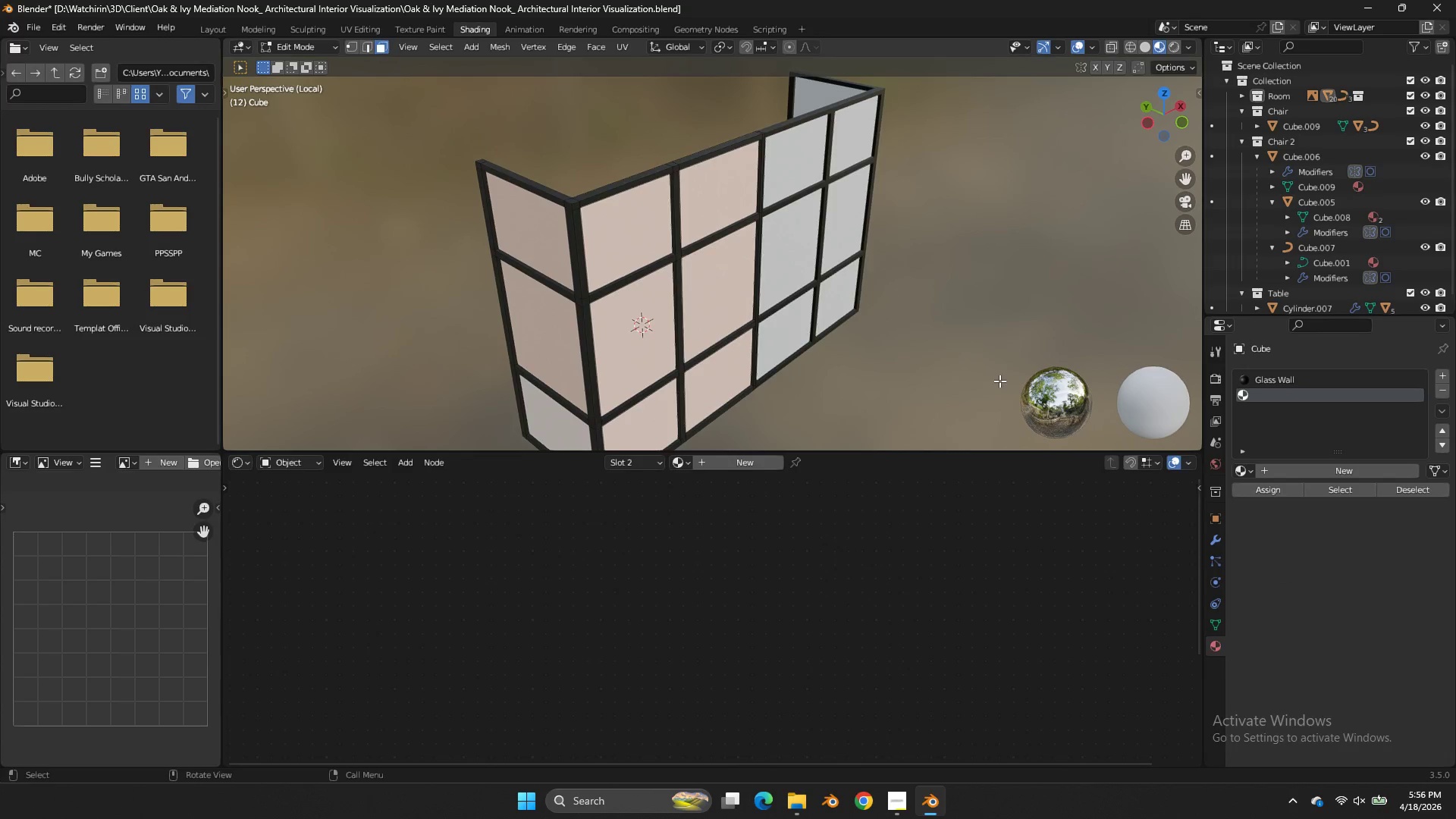 
key(Tab)
 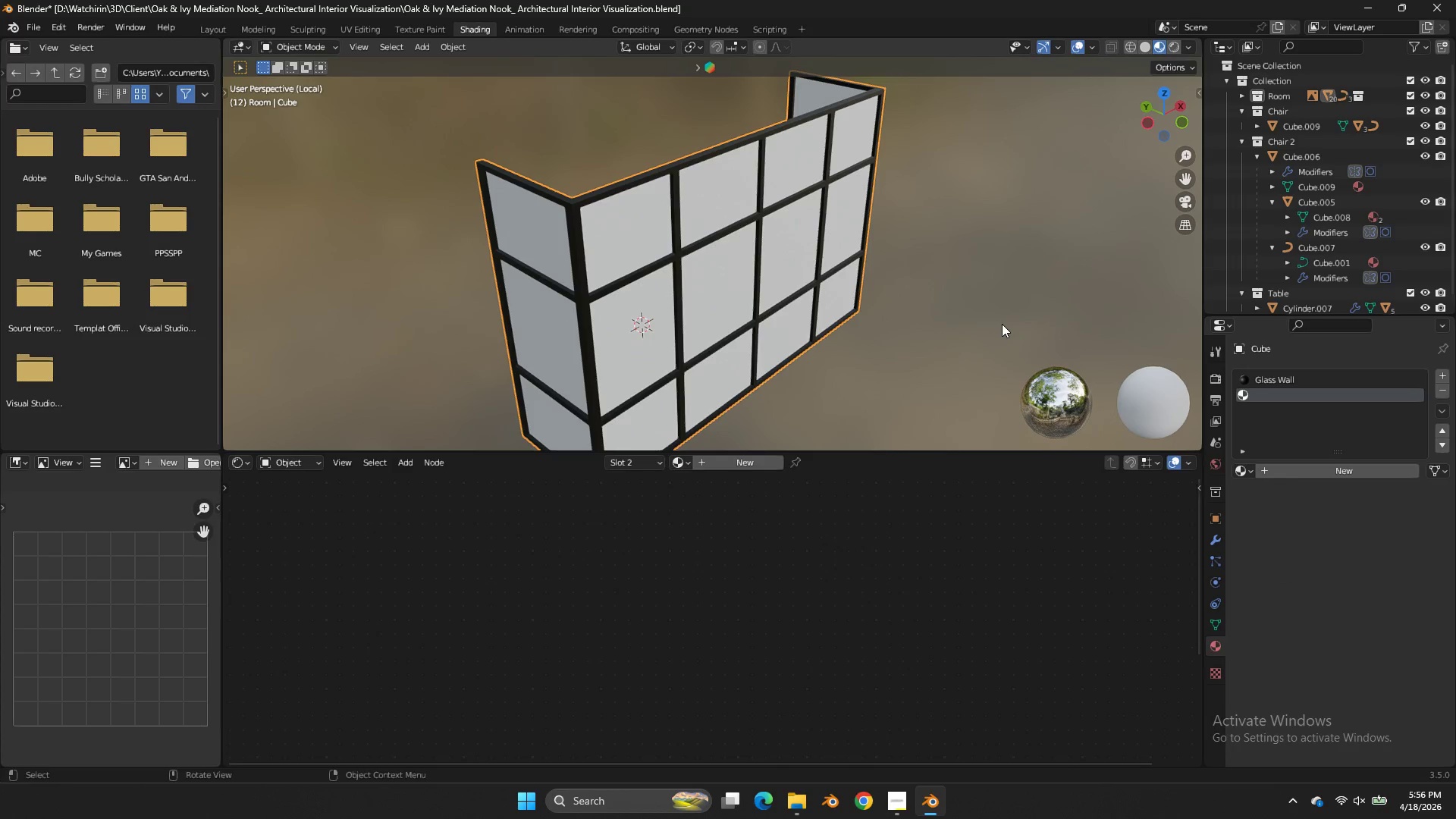 
key(Control+S)
 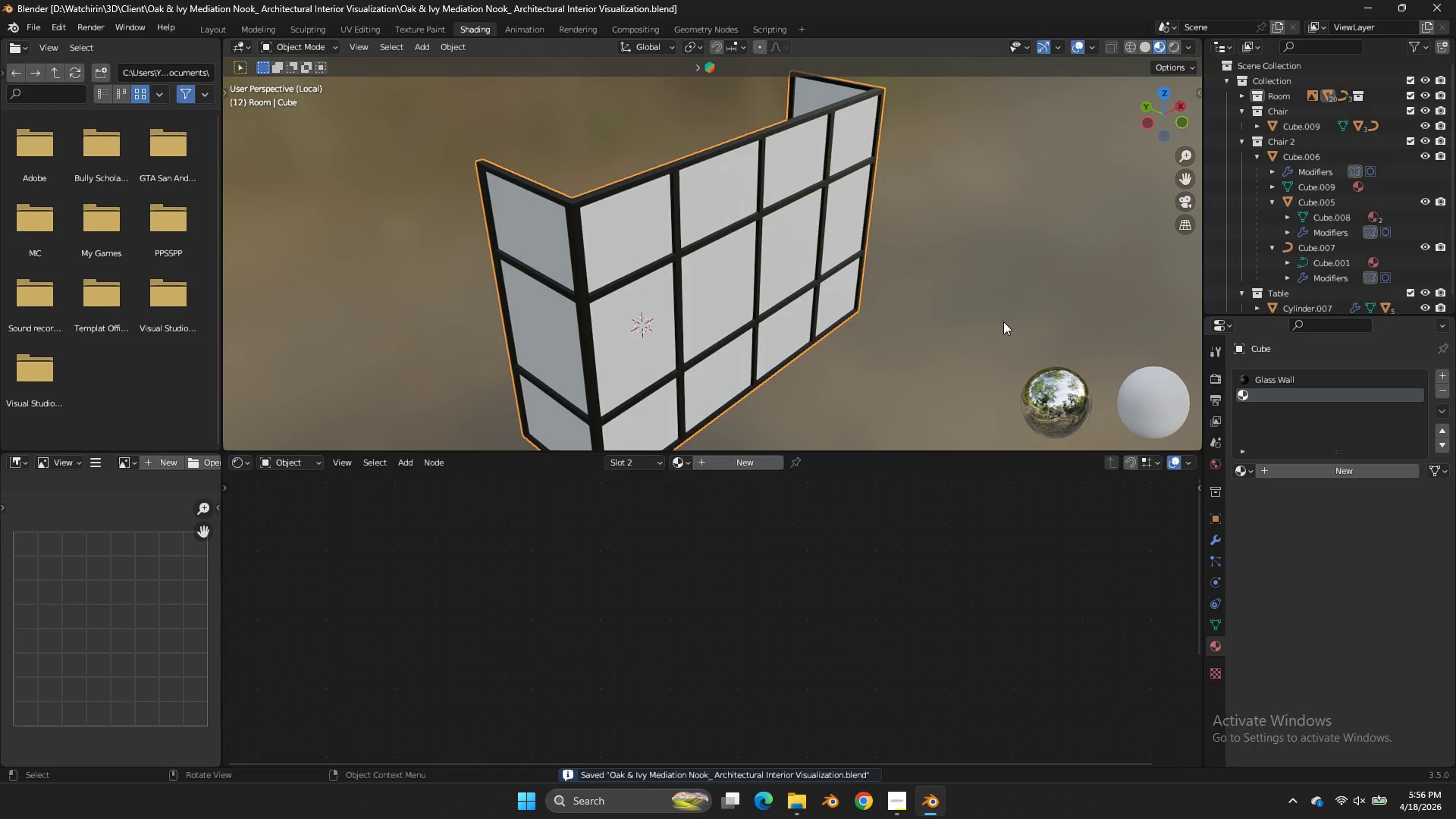 
key(Tab)
 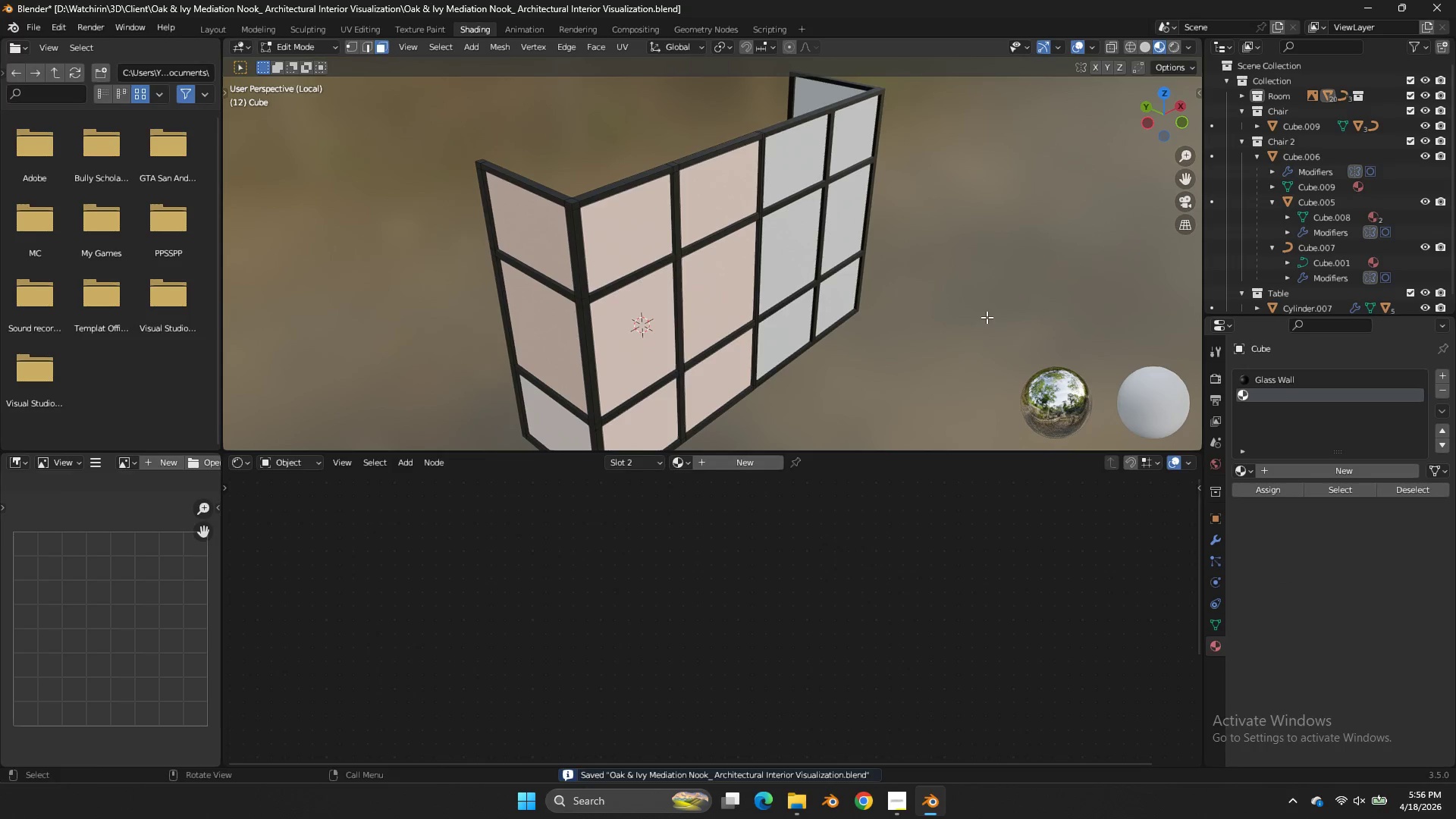 
key(Control+S)
 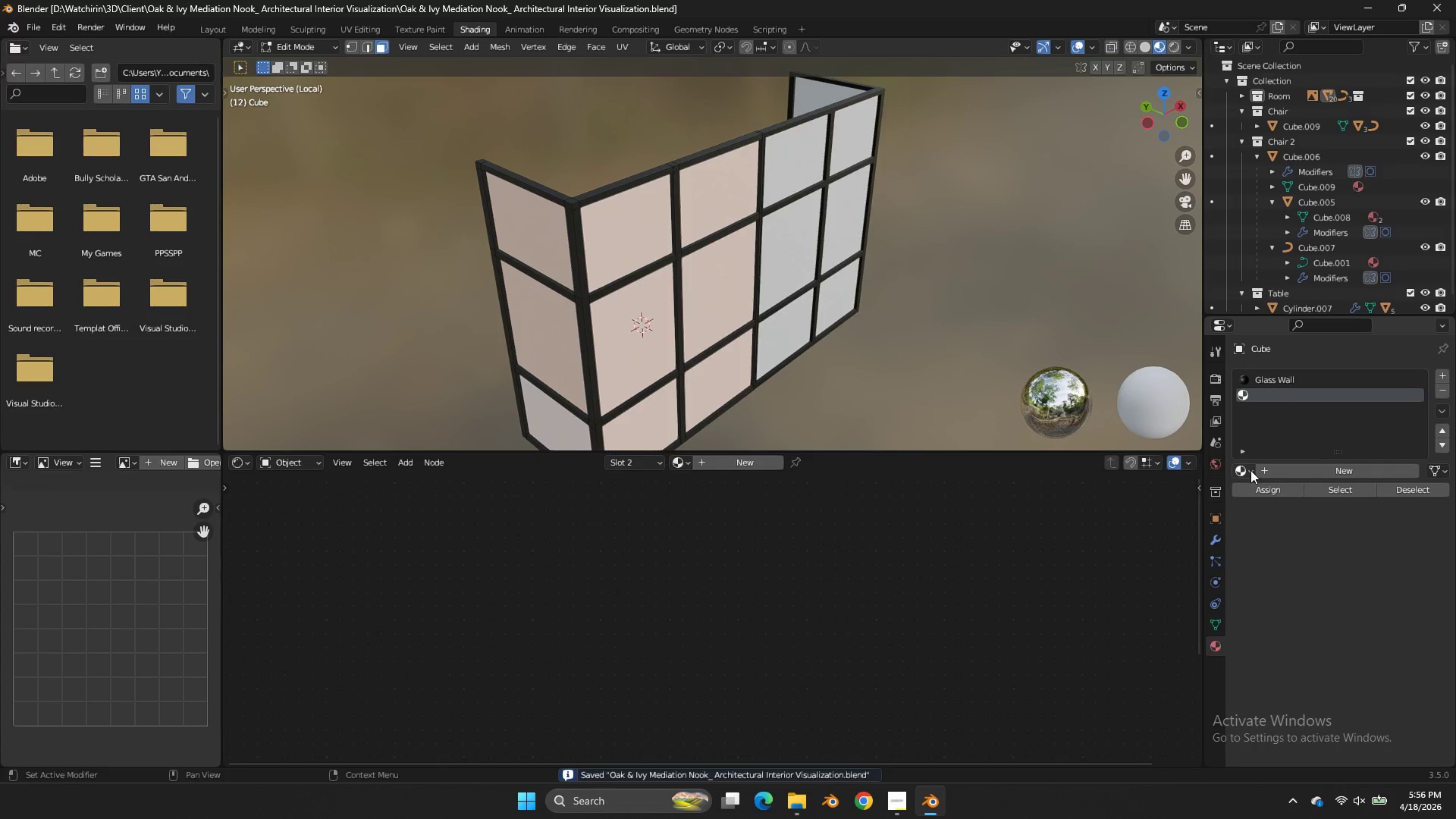 
left_click([1272, 470])
 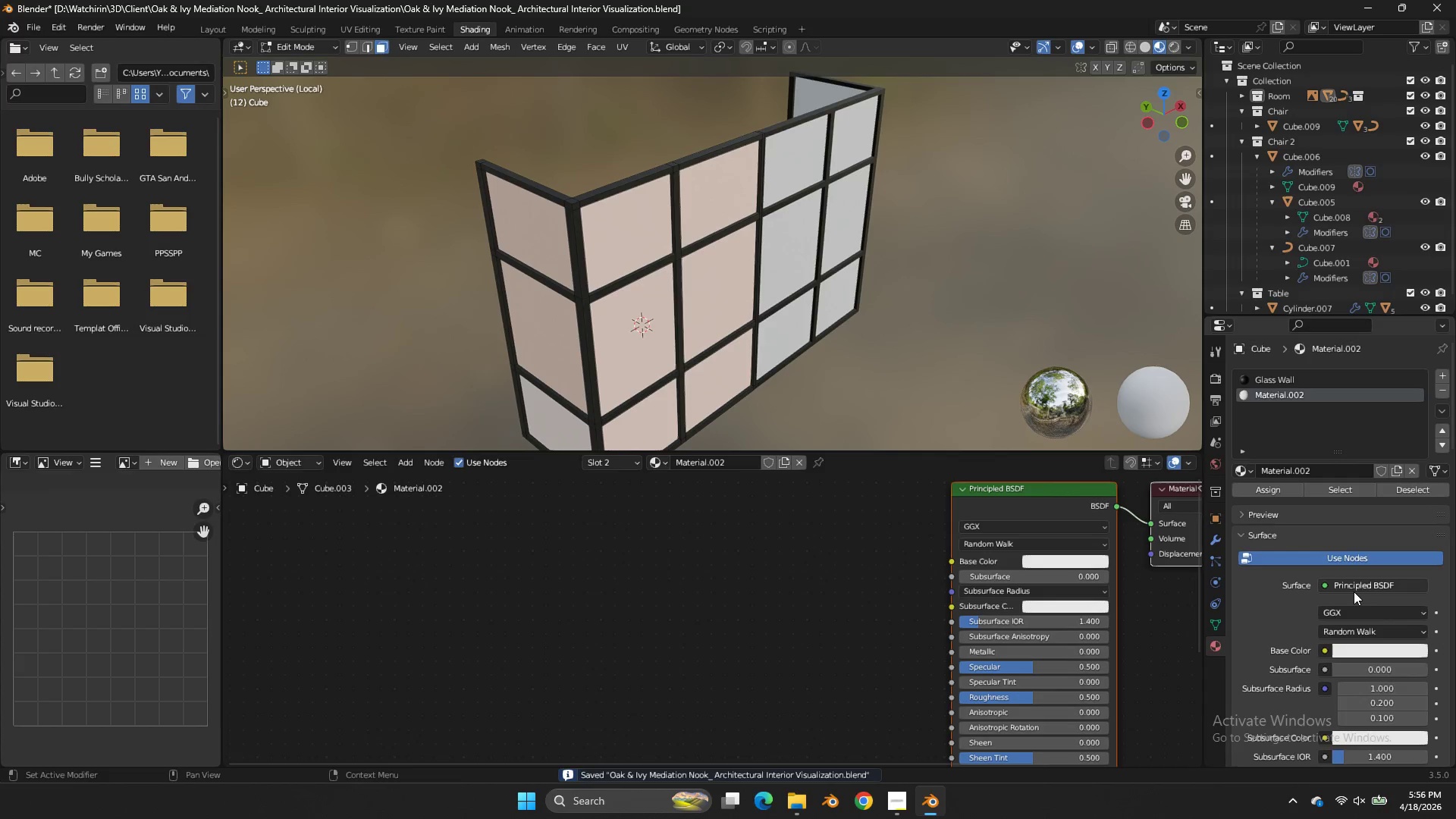 
left_click([1354, 592])
 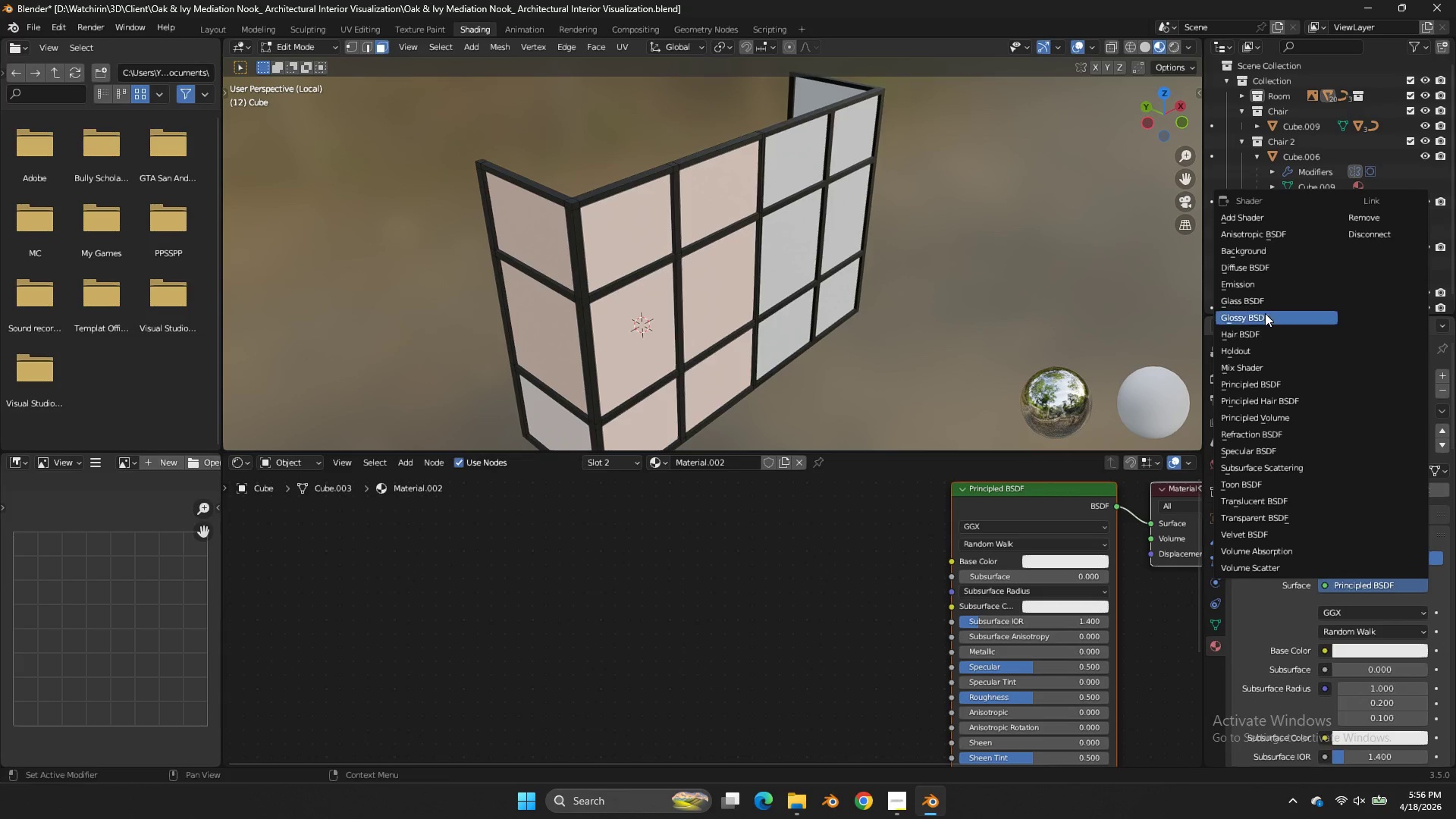 
left_click([1264, 315])
 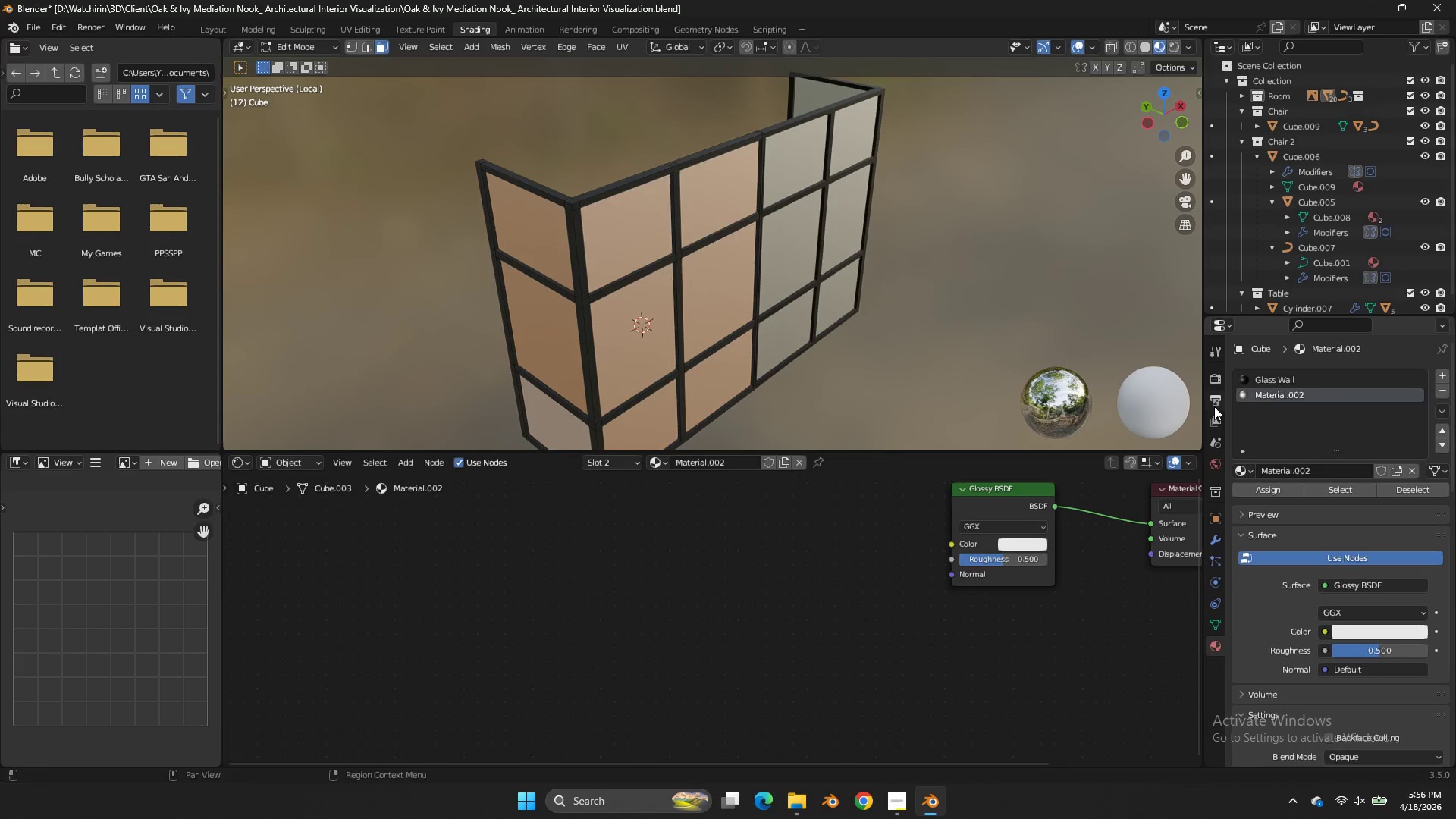 
key(Control+Z)
 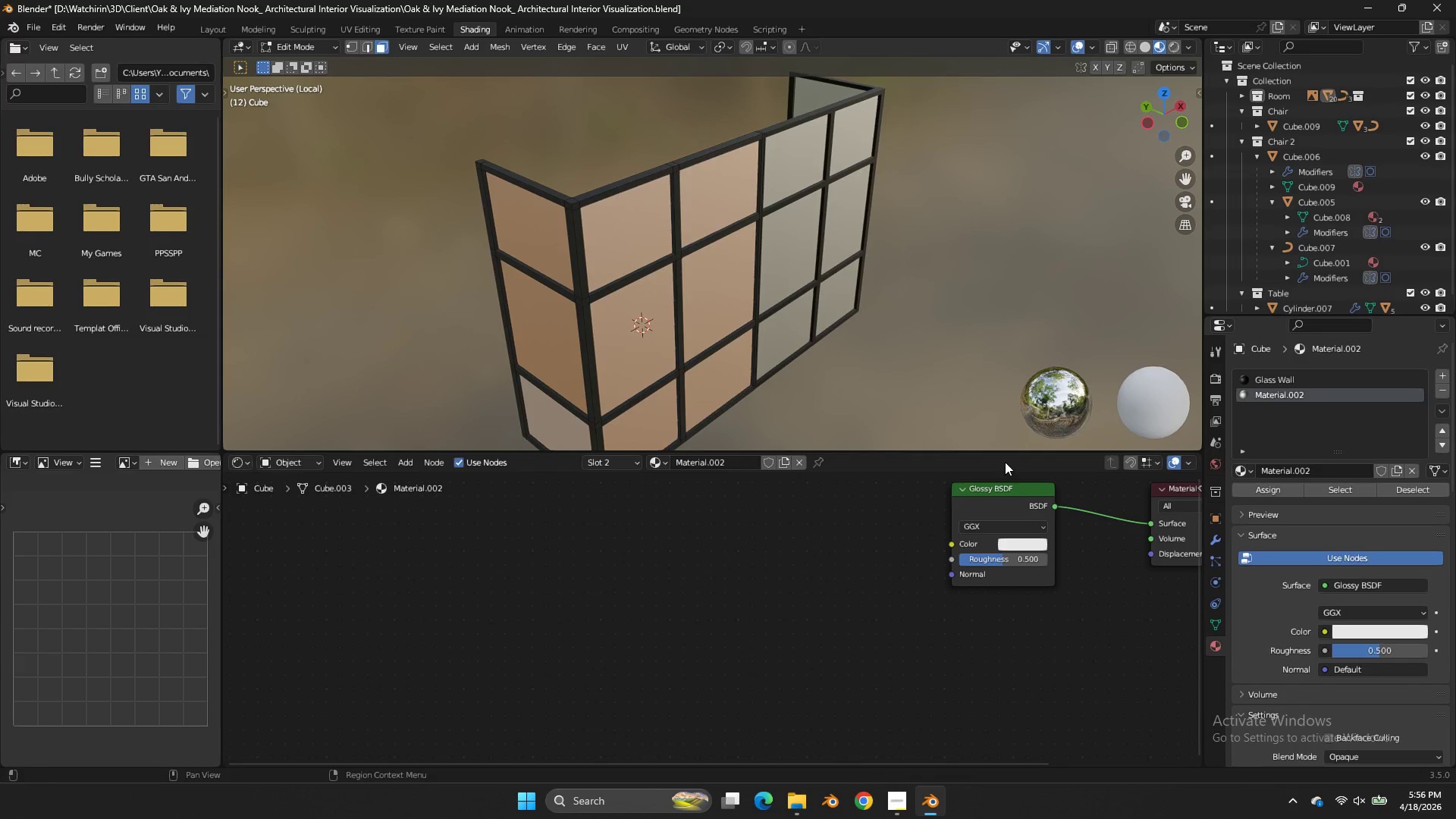 
key(Control+Z)
 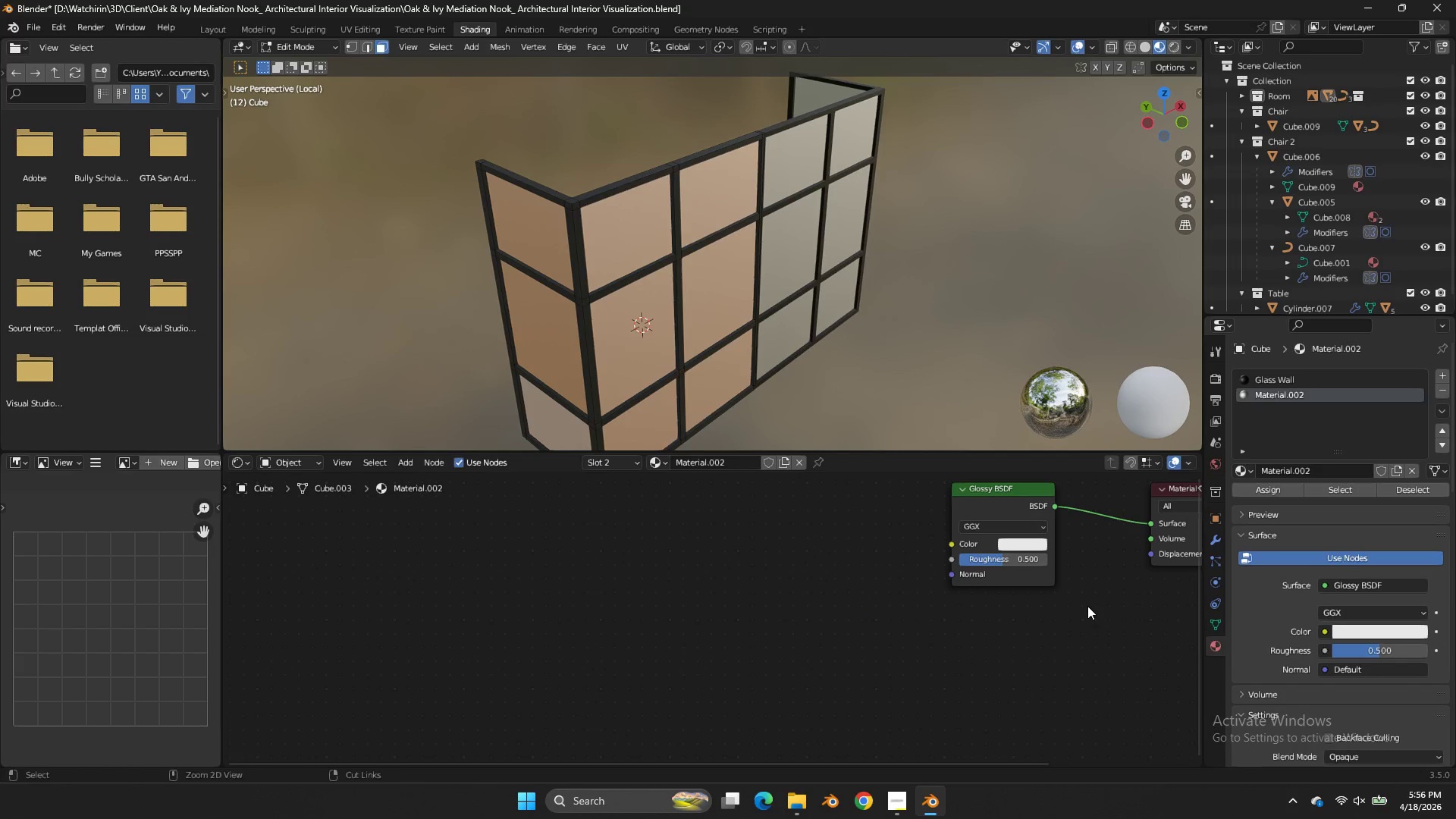 
left_click([1087, 606])
 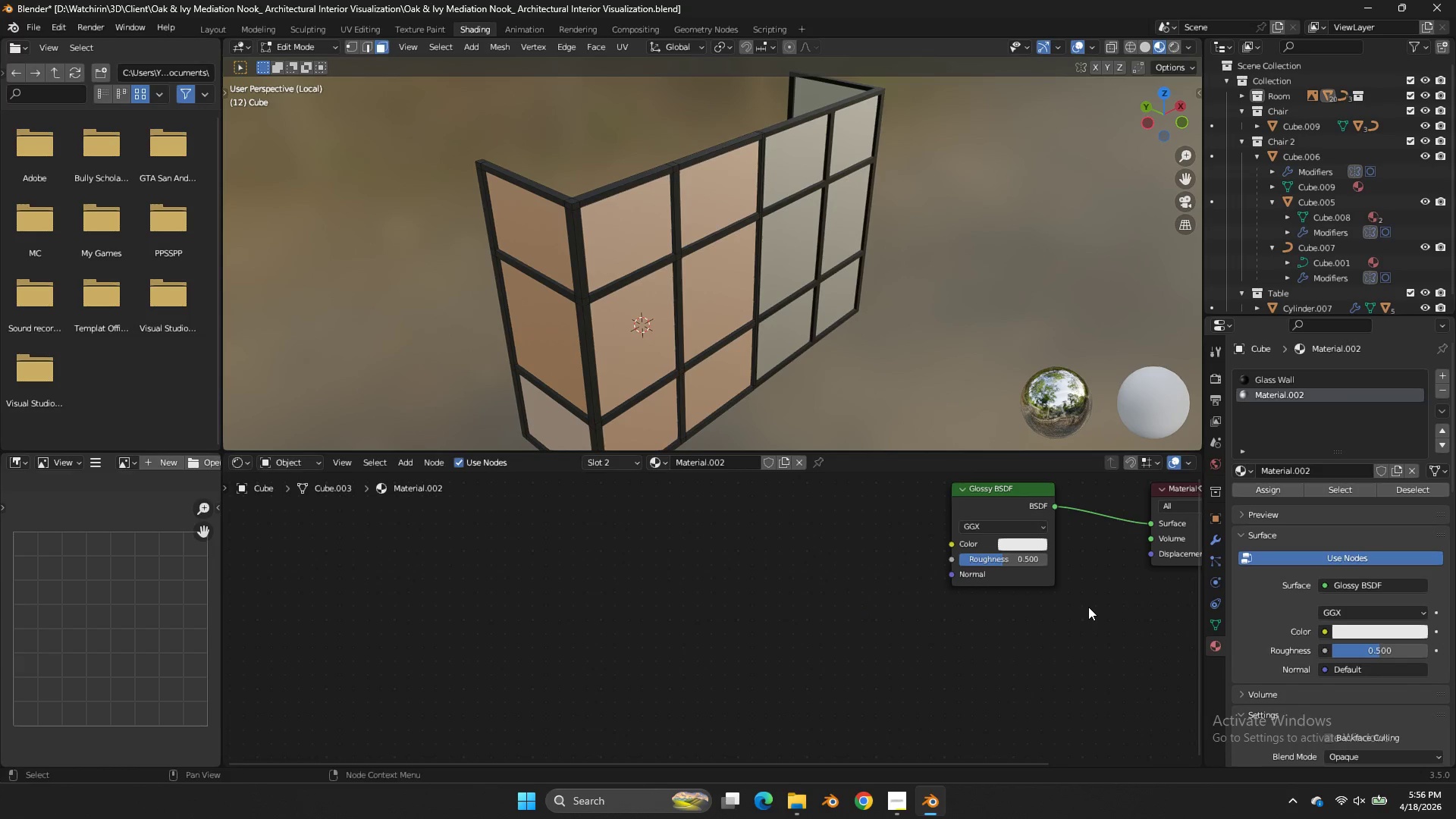 
key(Control+Z)
 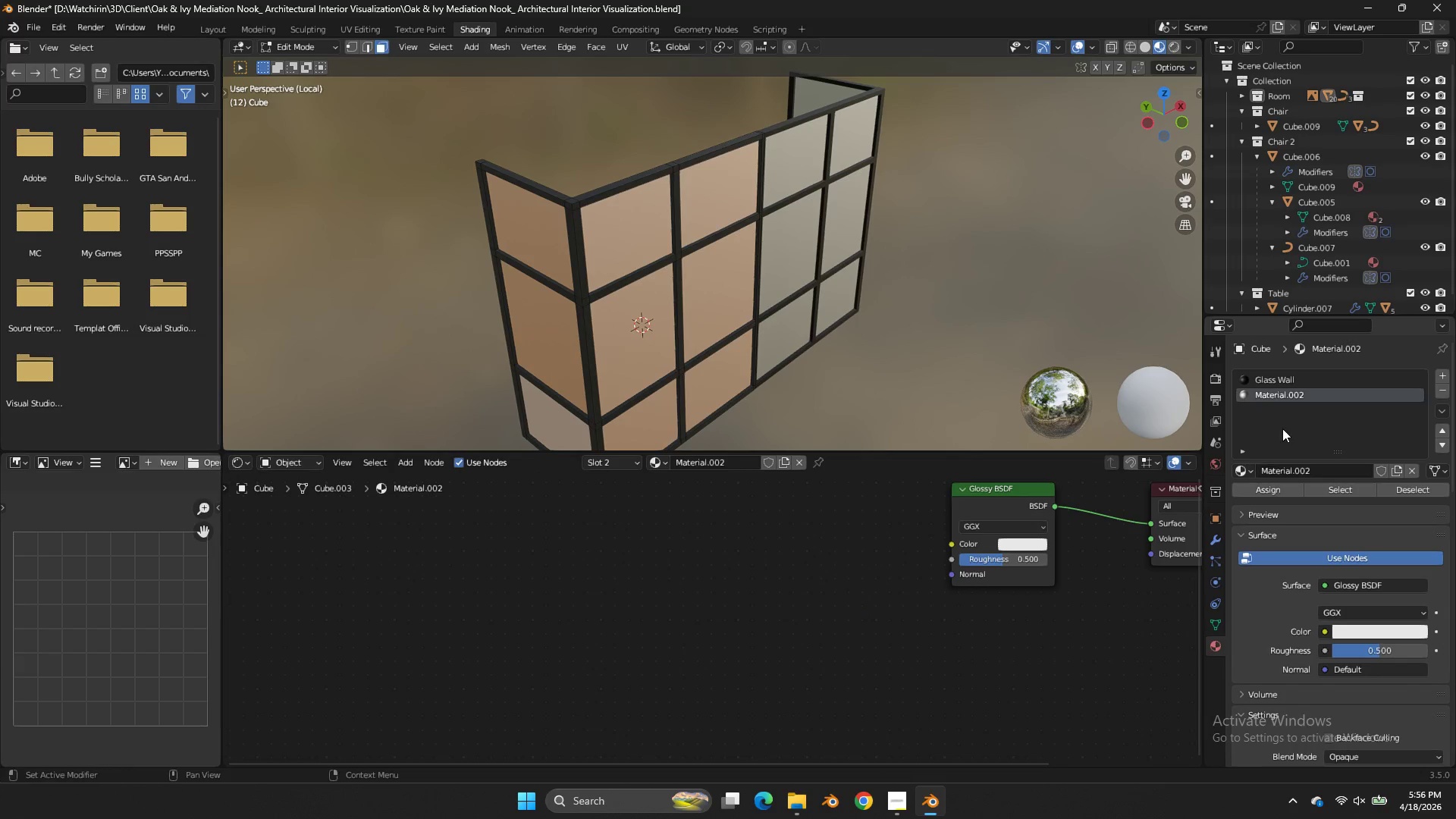 
key(Tab)
 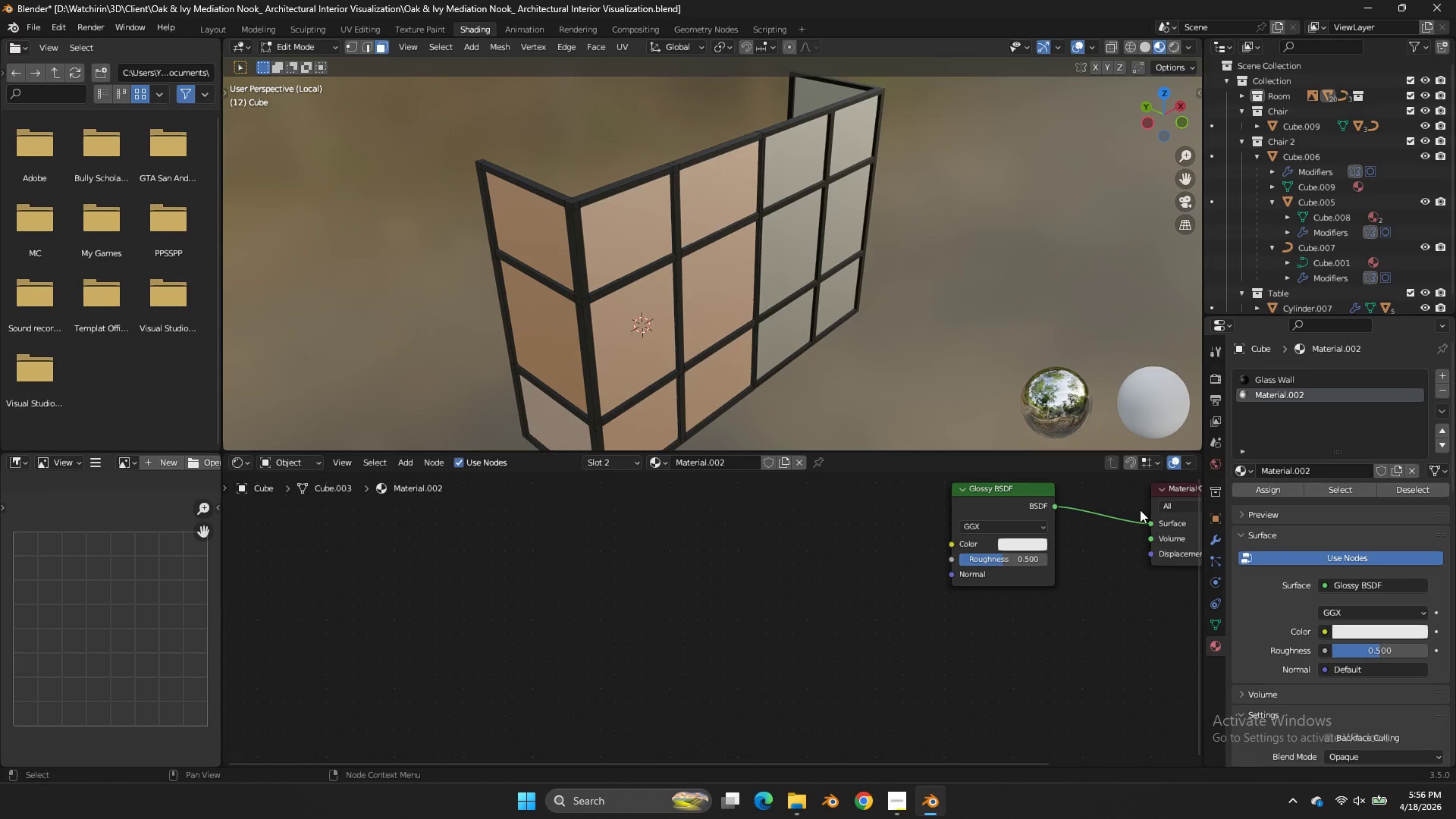 
double_click([1140, 510])
 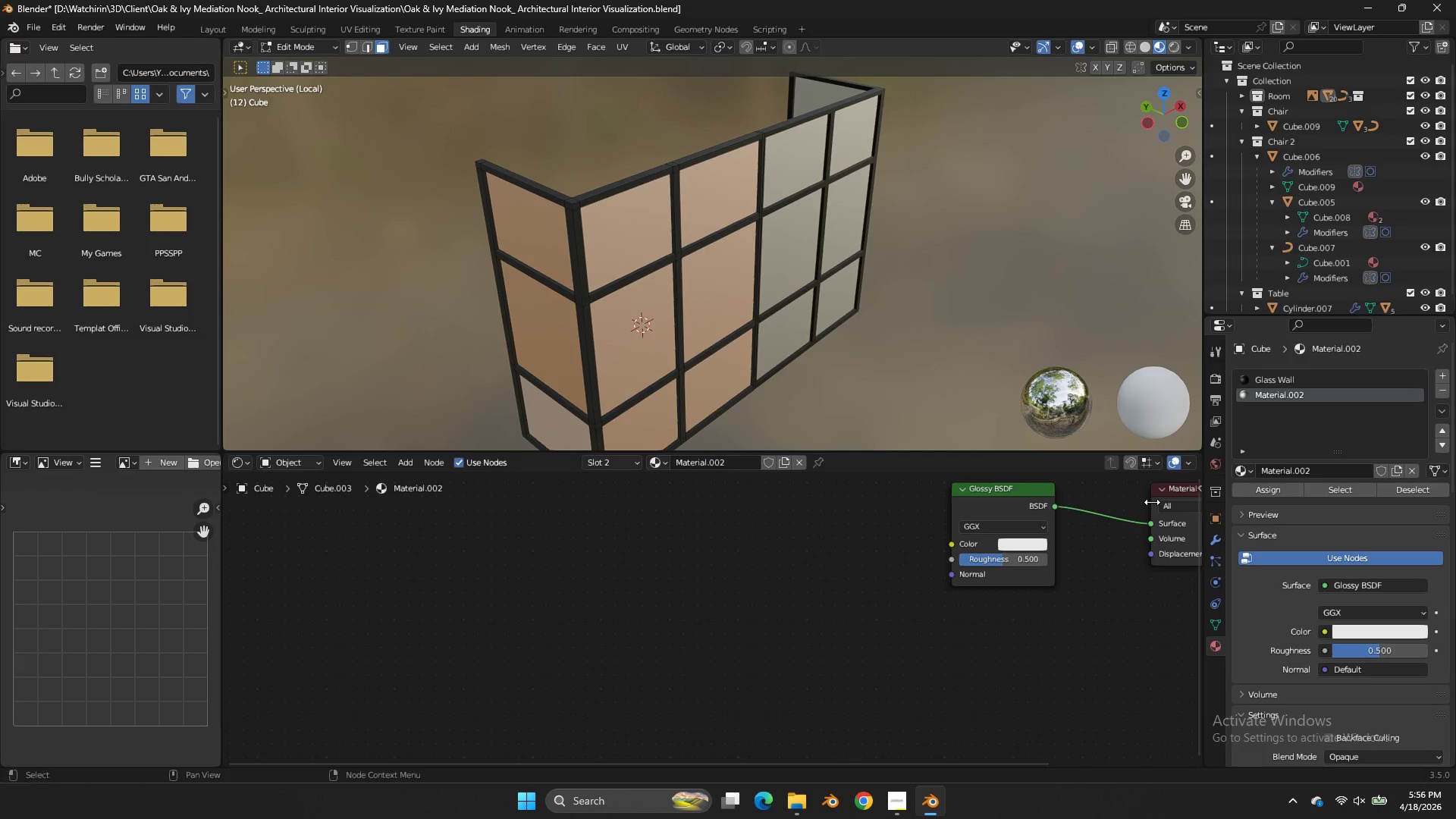 
double_click([1103, 526])
 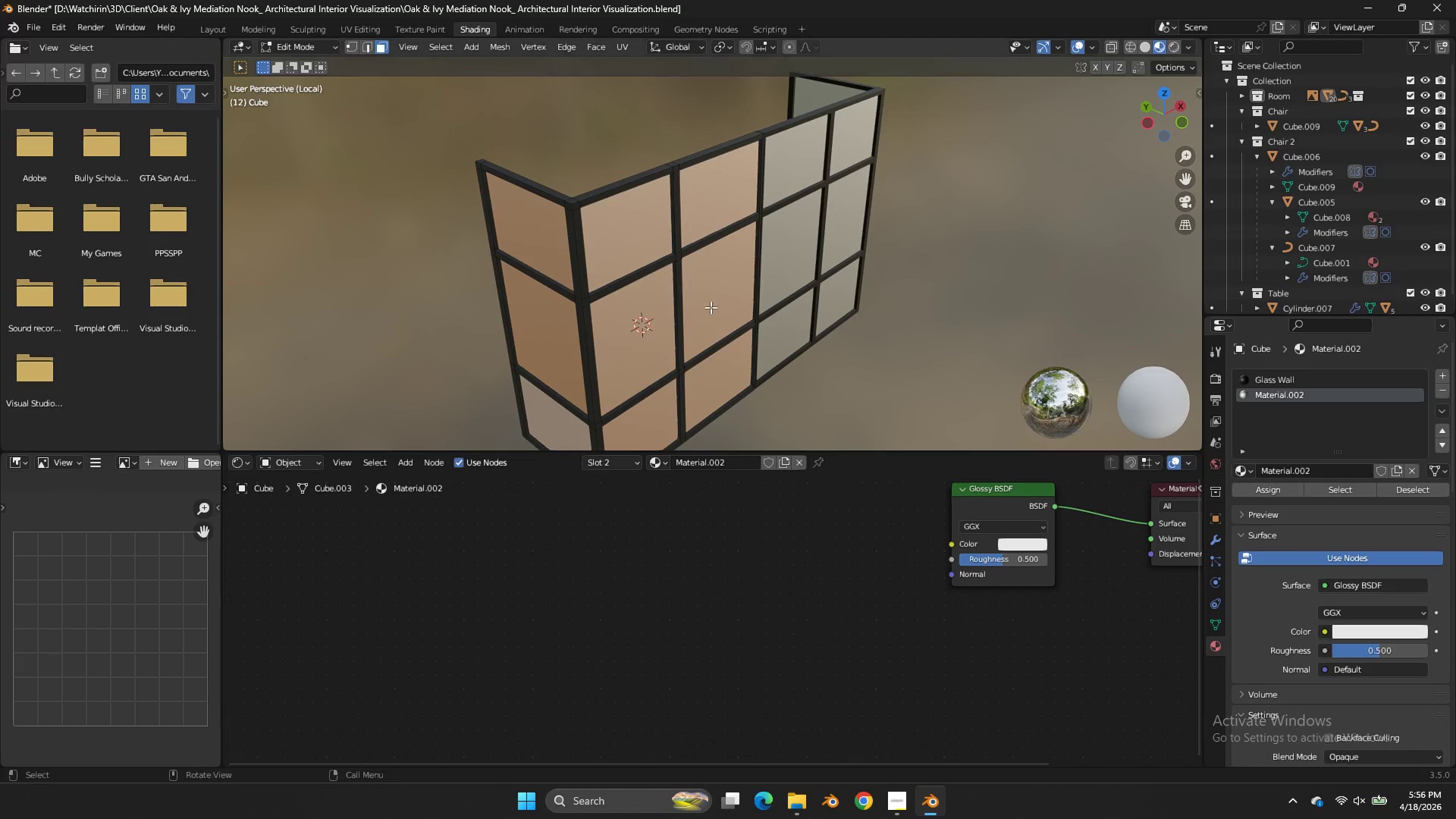 
triple_click([711, 307])
 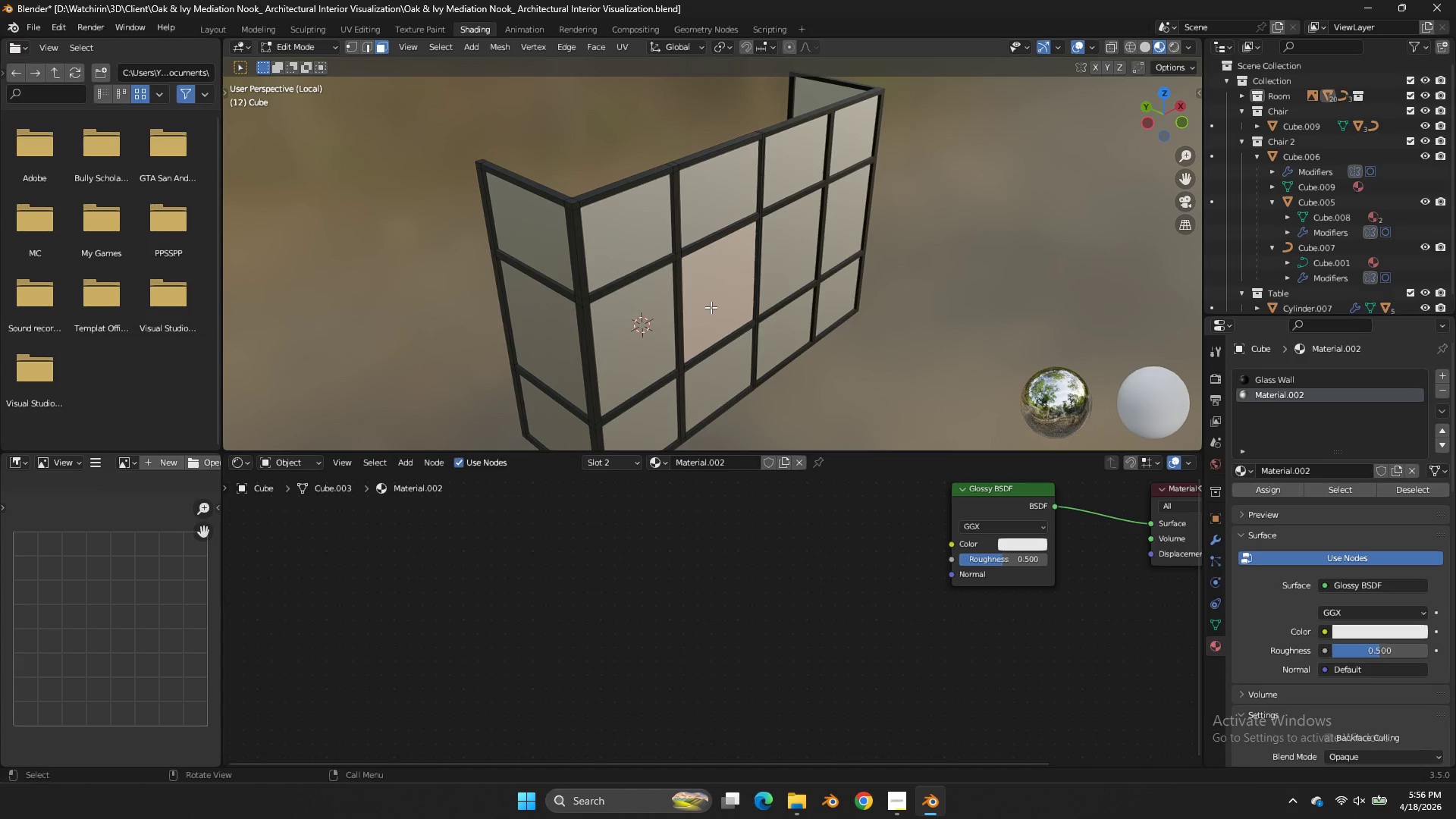 
key(Escape)
 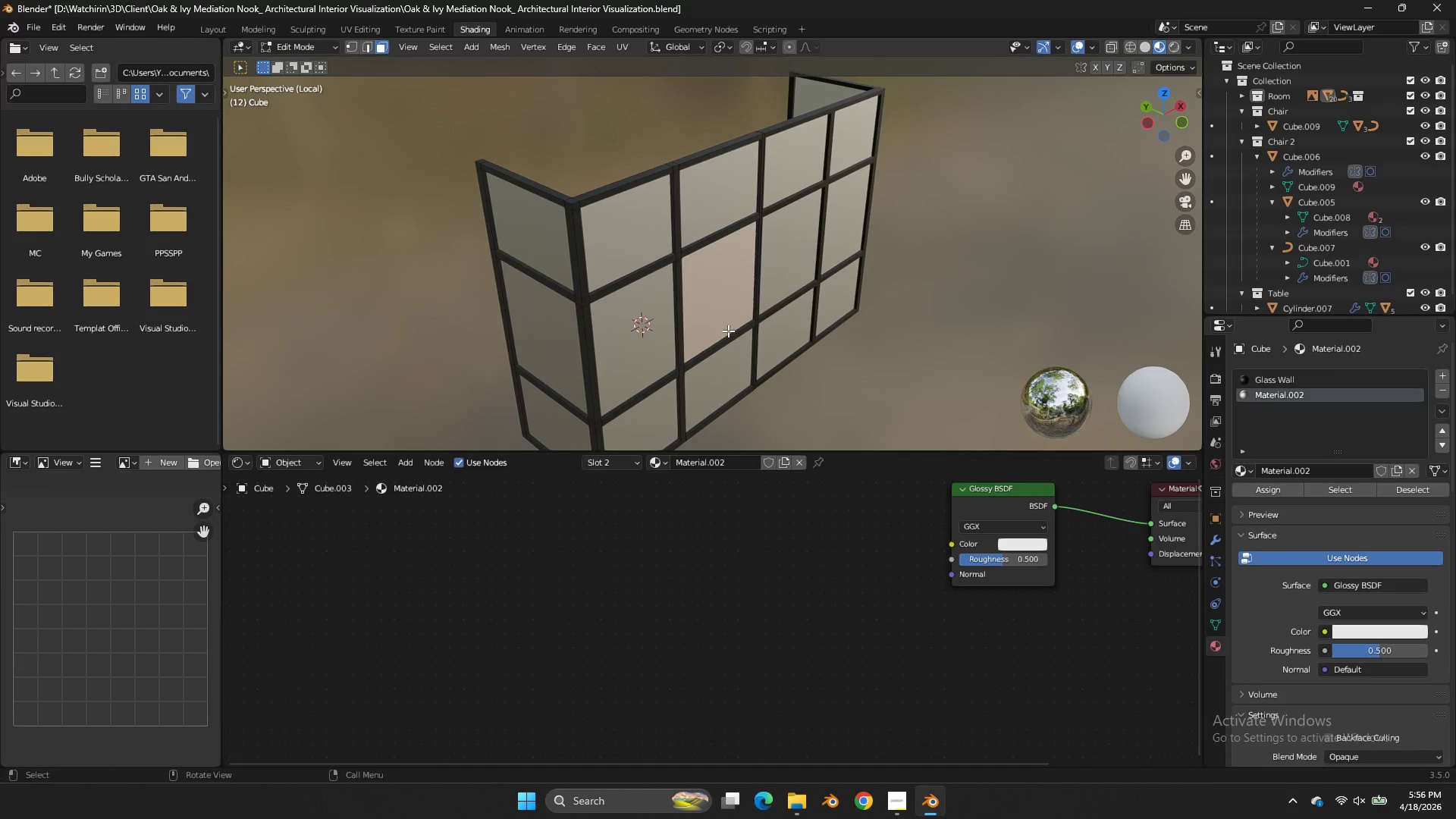 
left_click([822, 401])
 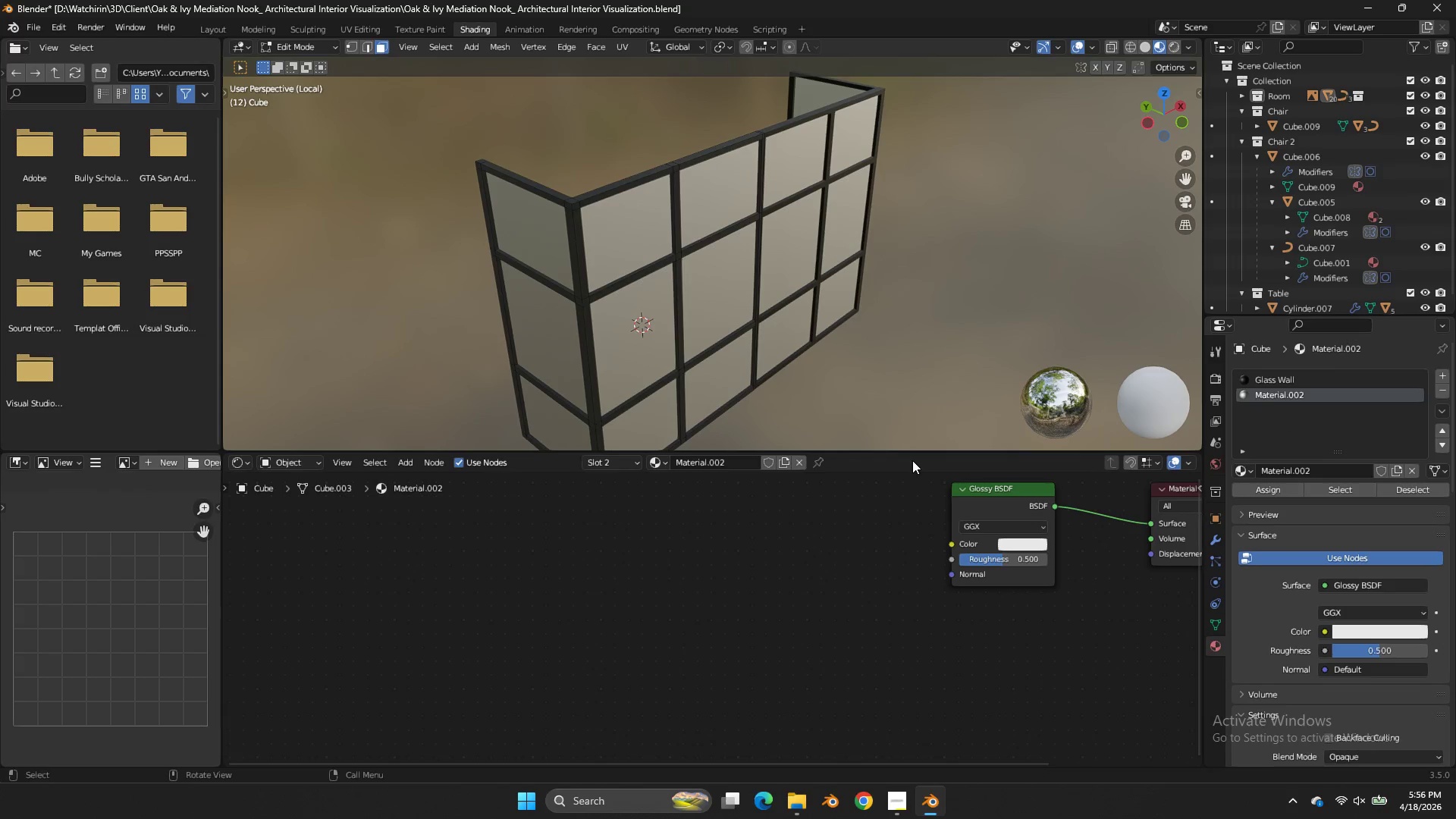 
key(Tab)
 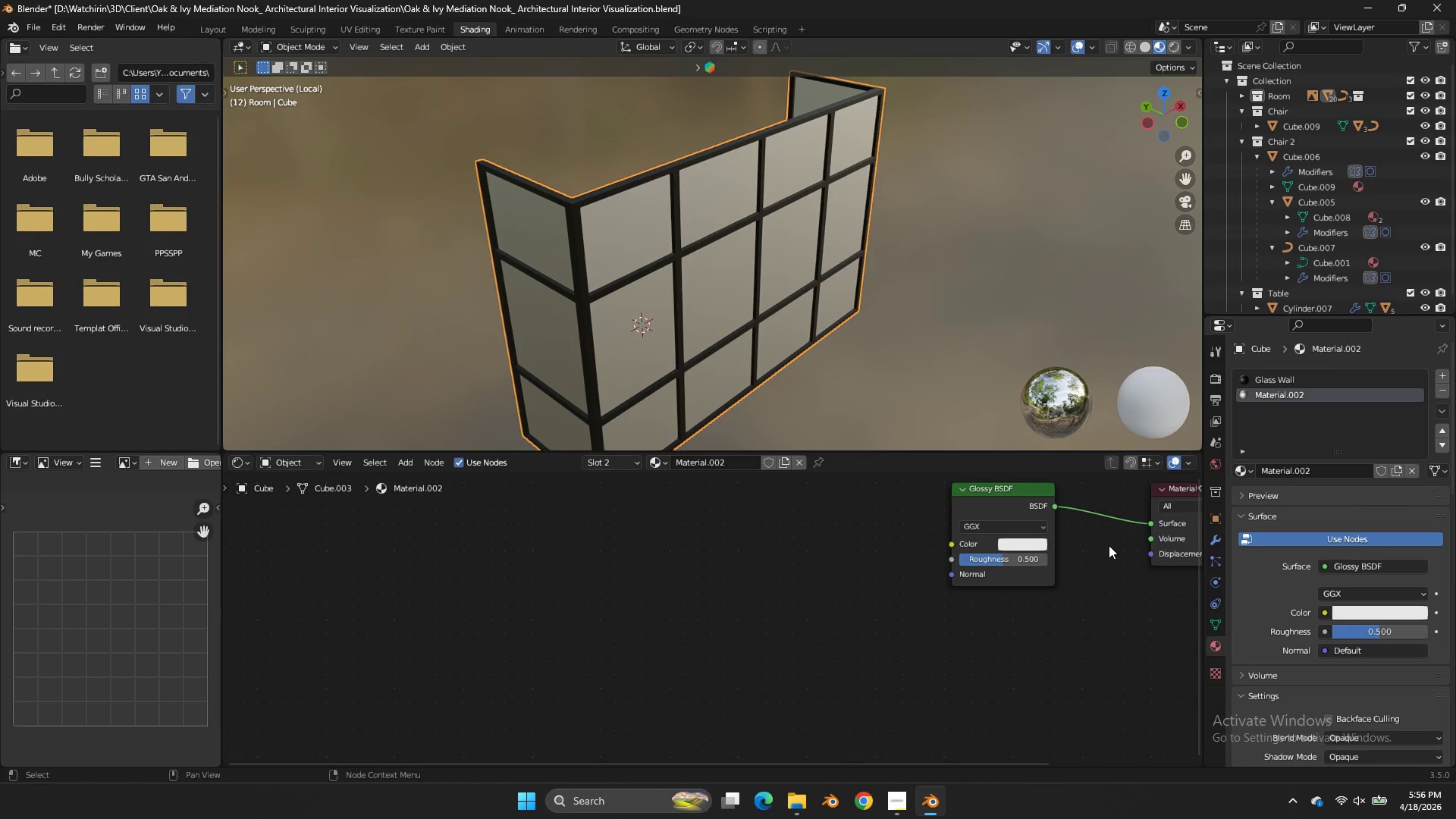 
key(Control+Z)
 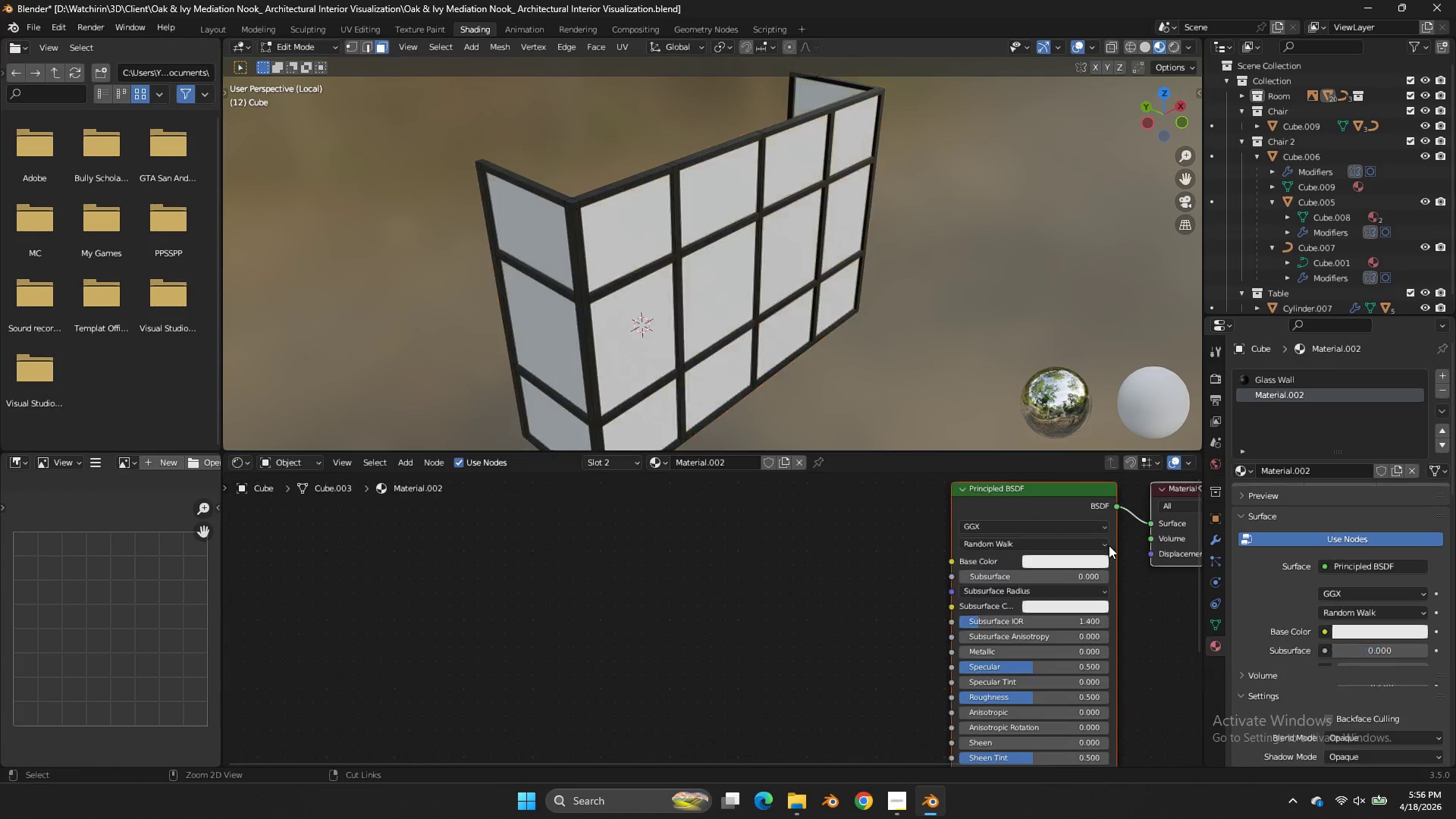 
key(Control+Z)
 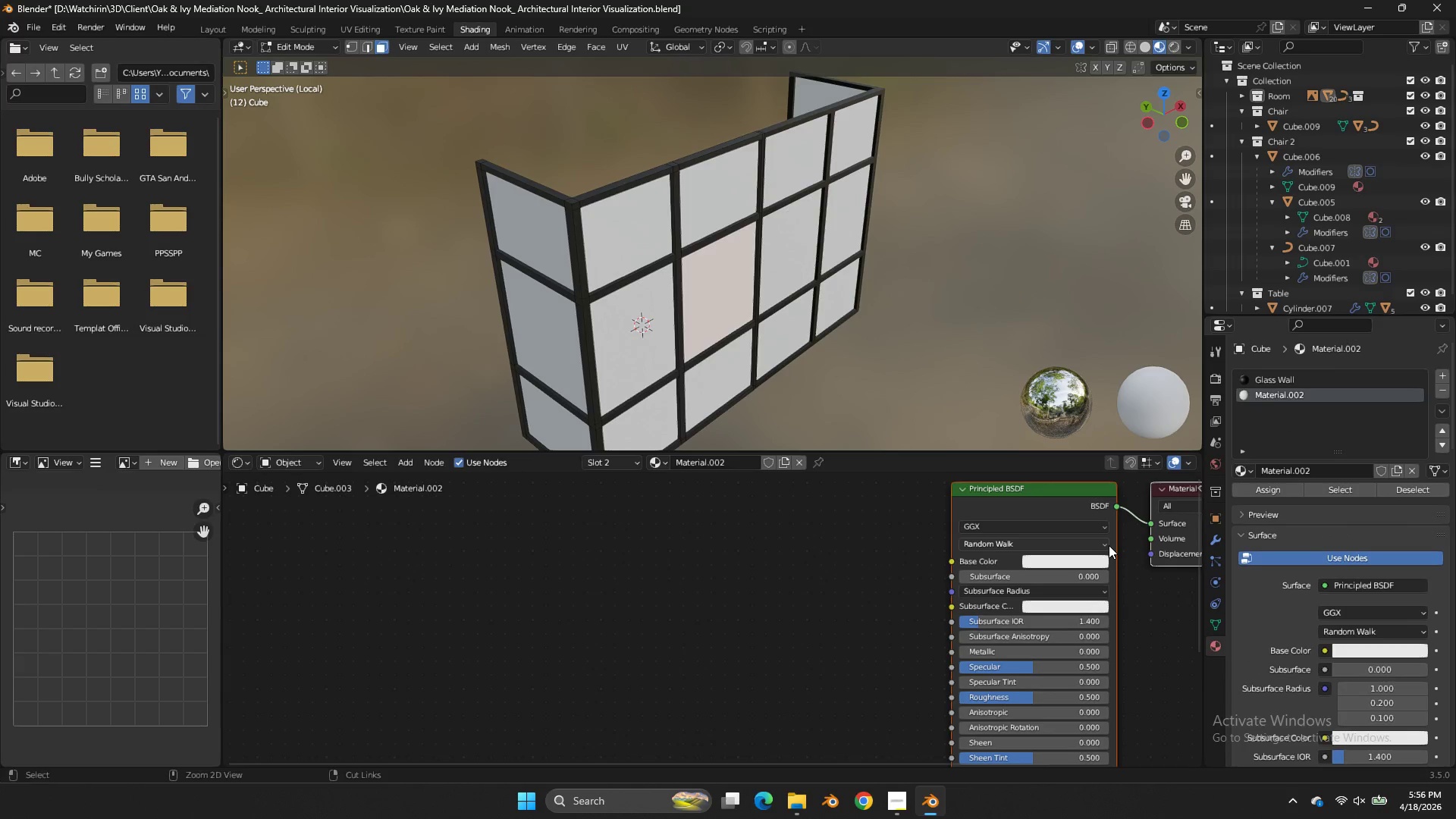 
key(Control+Z)
 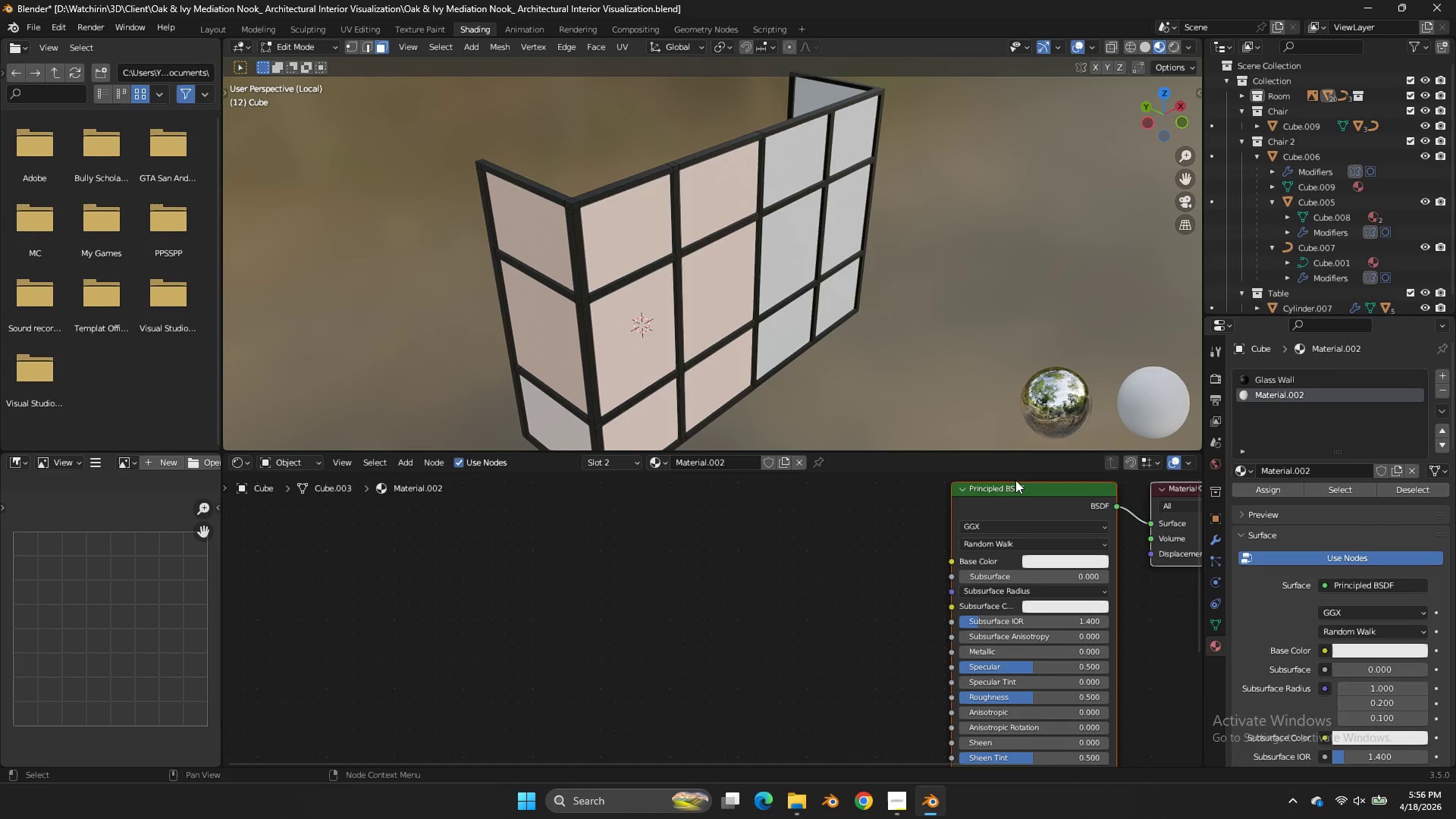 
left_click([1015, 480])
 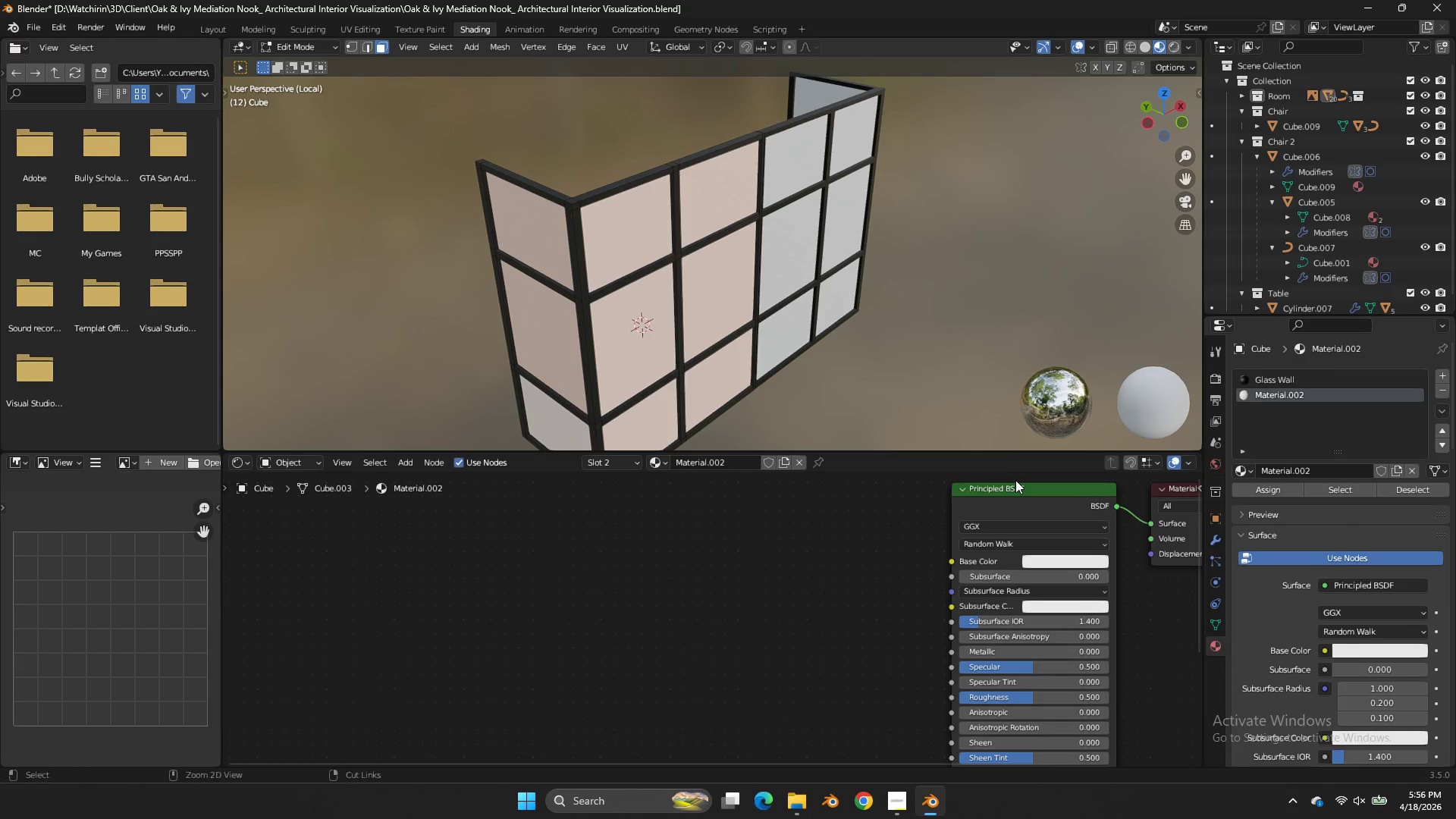 
key(Control+Z)
 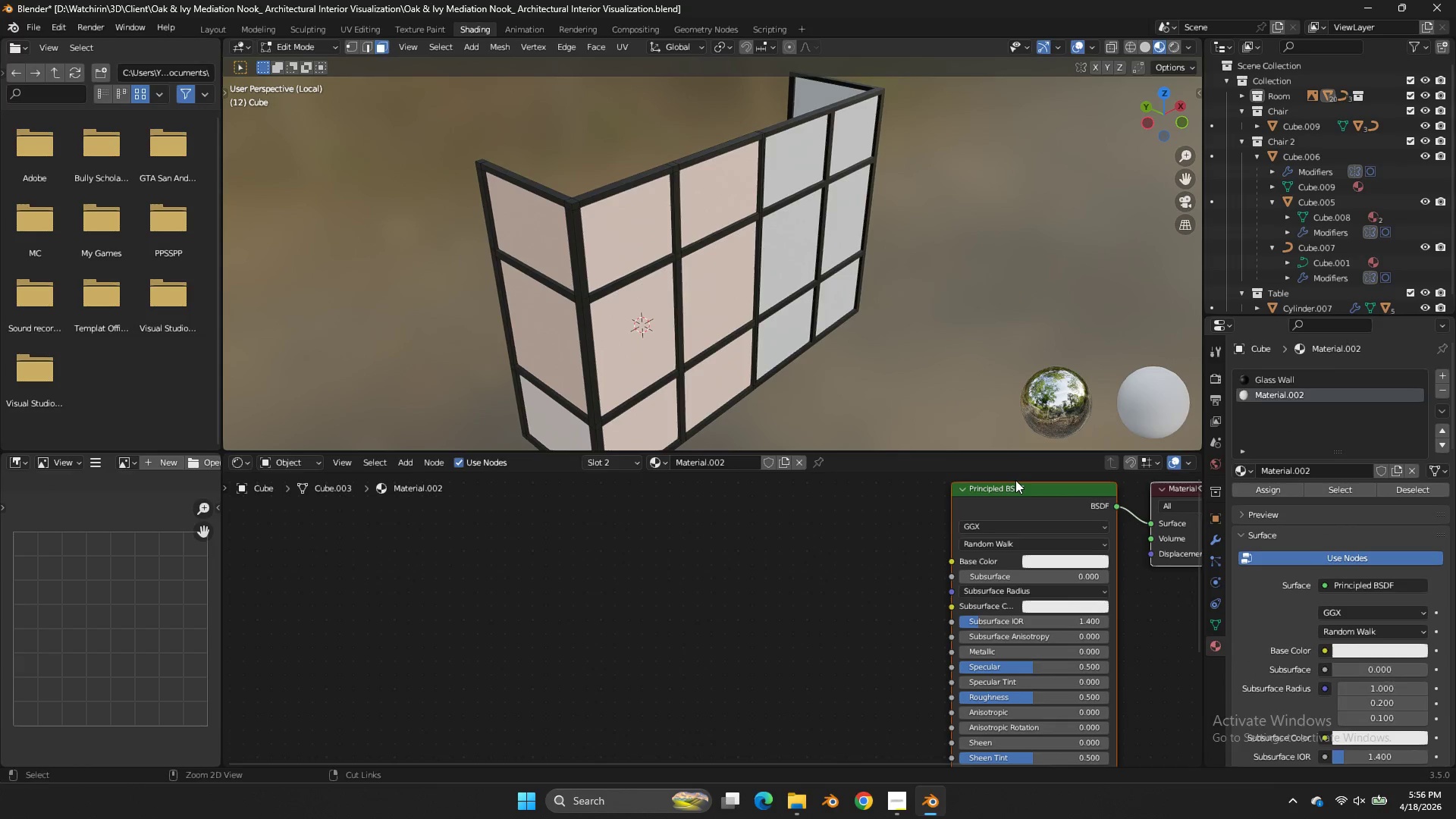 
key(Control+Z)
 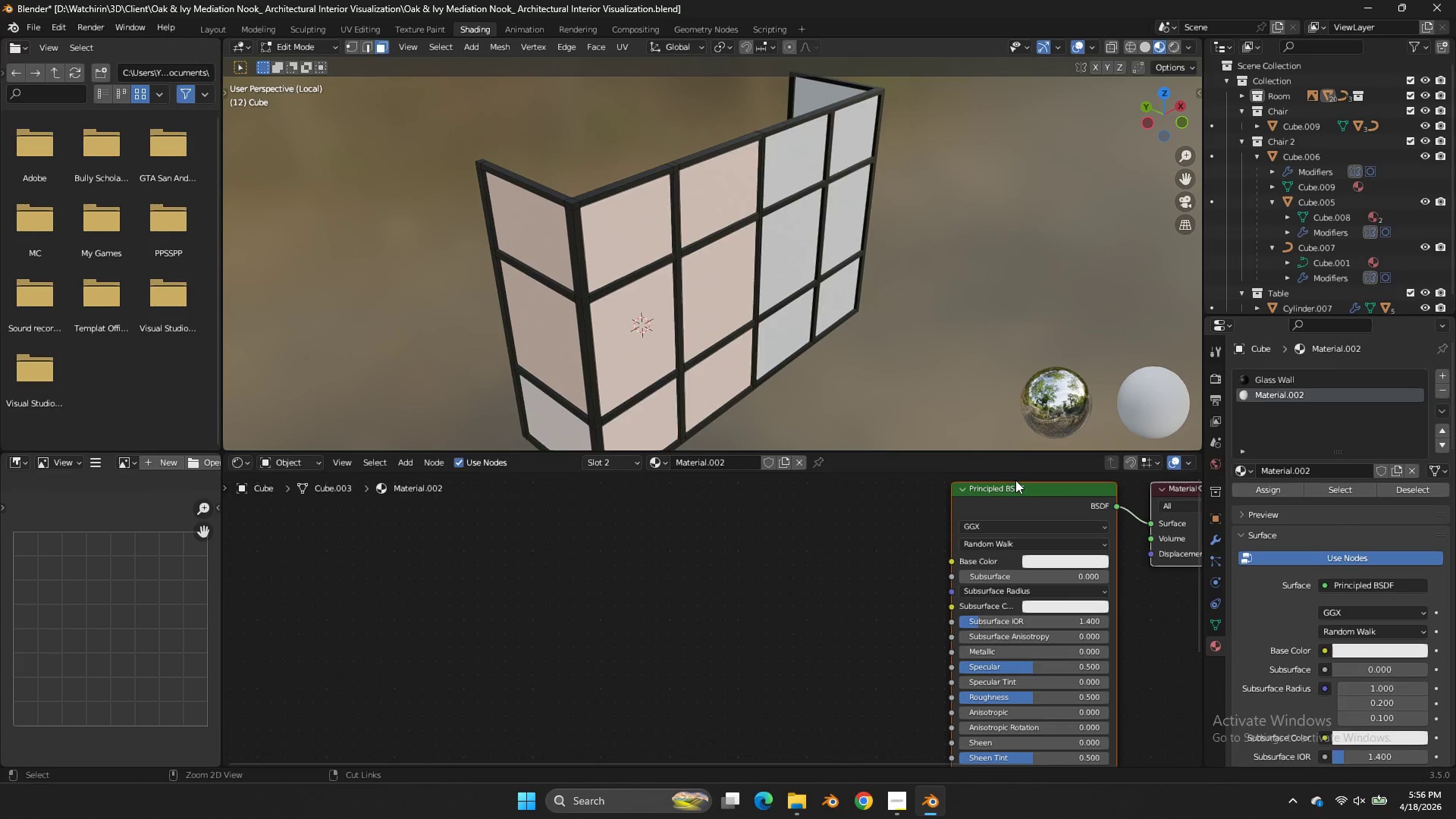 
key(Control+Z)
 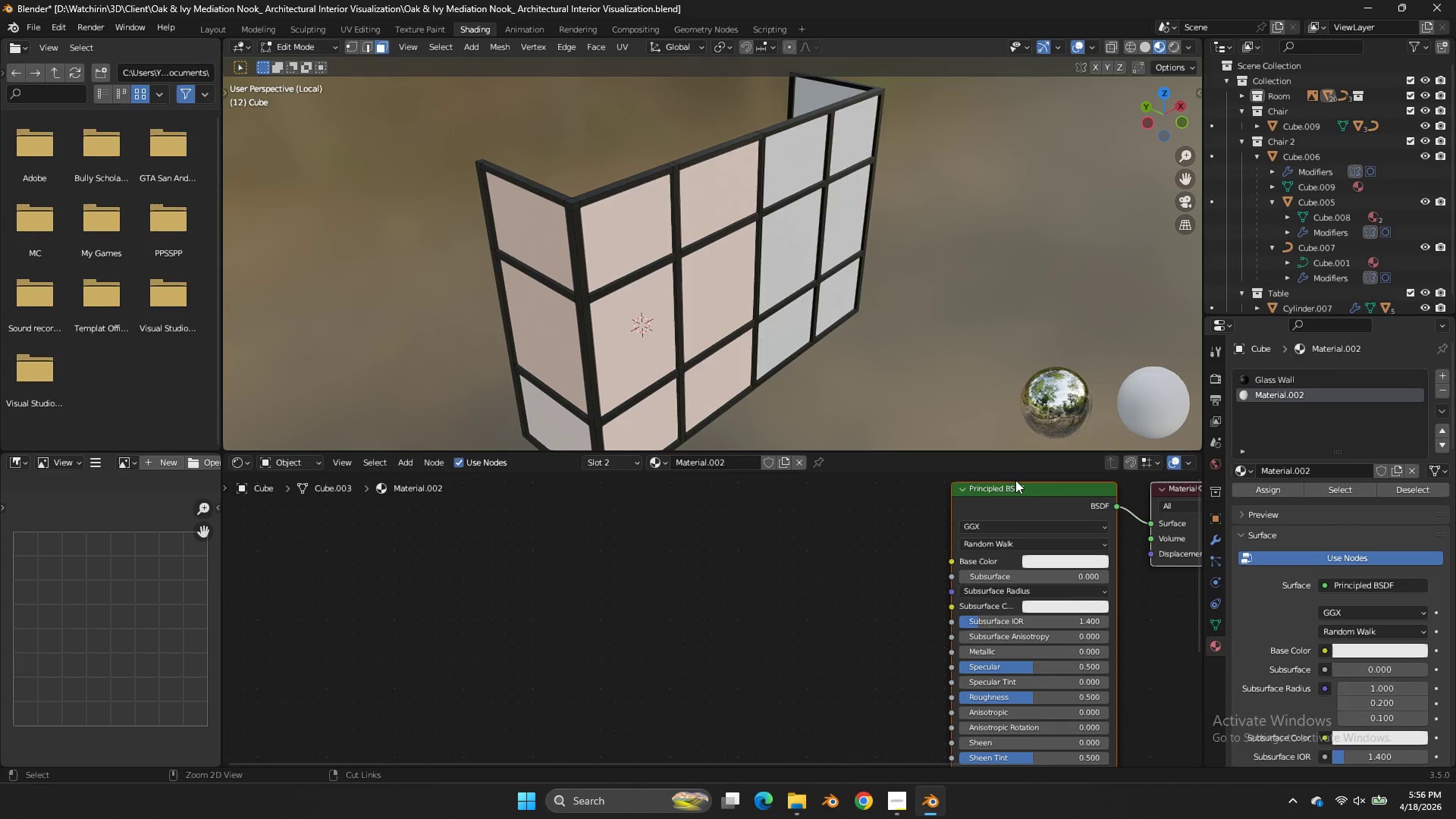 
key(Control+Z)
 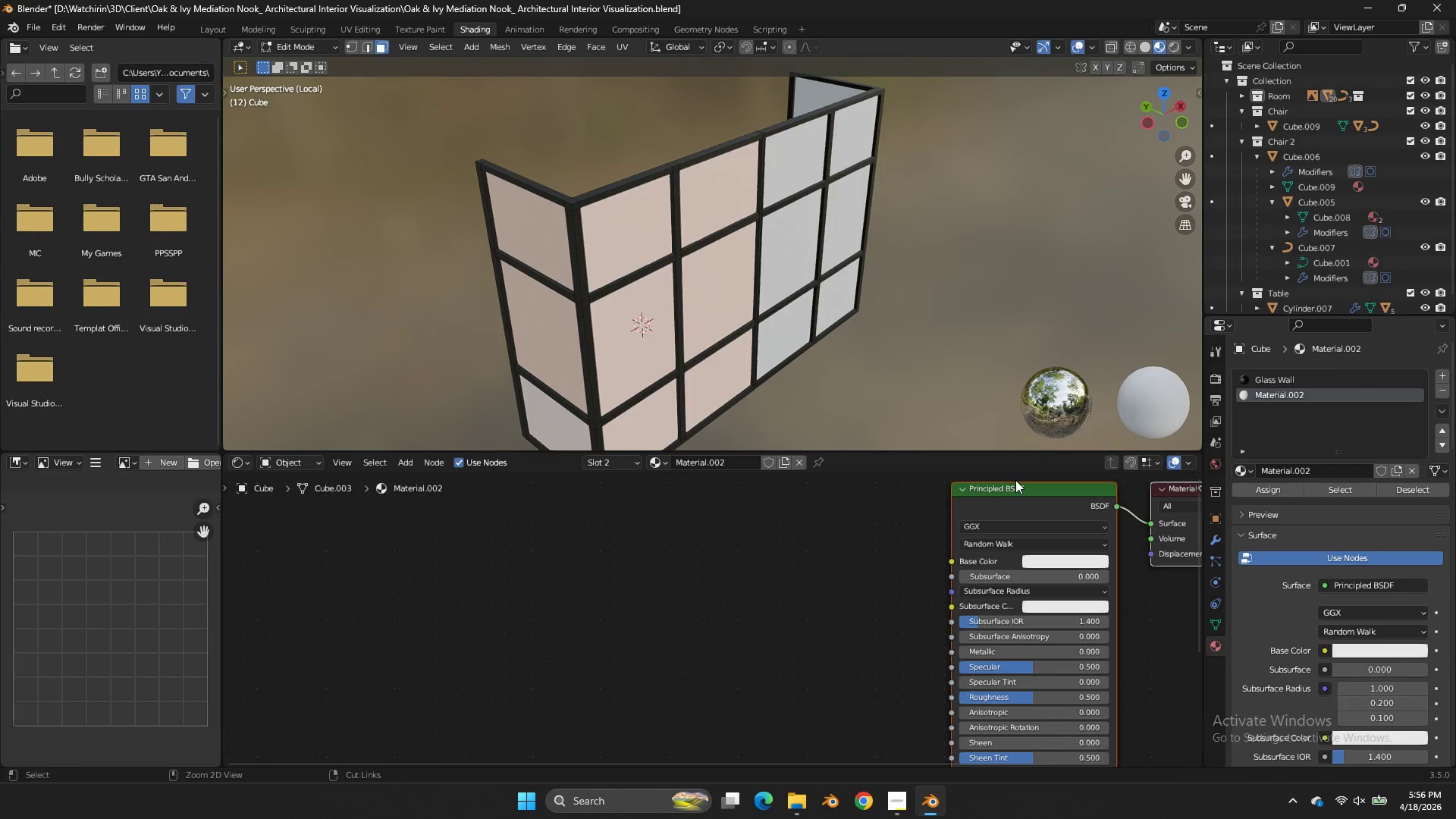 
key(Control+Z)
 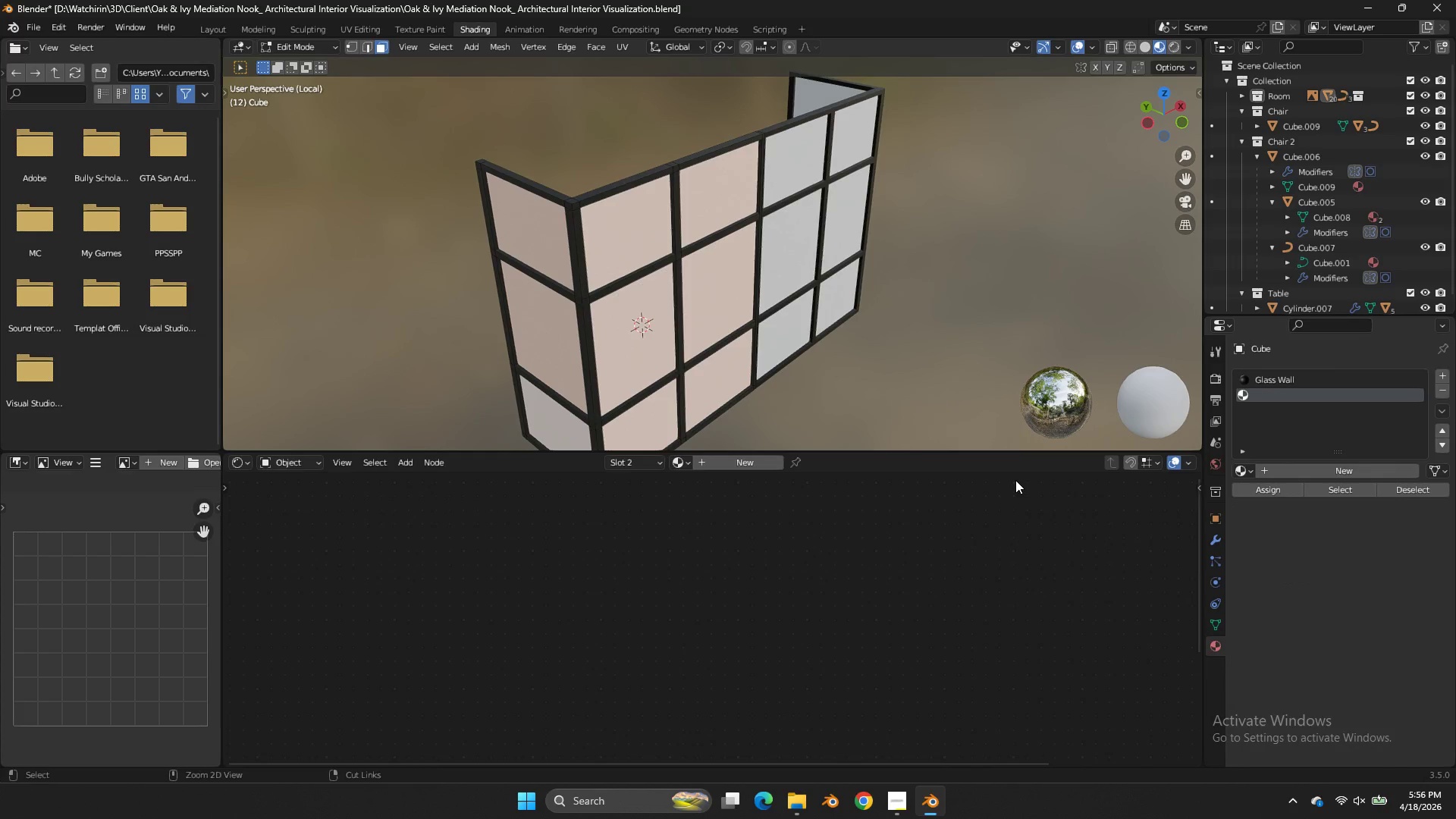 
key(Control+Z)
 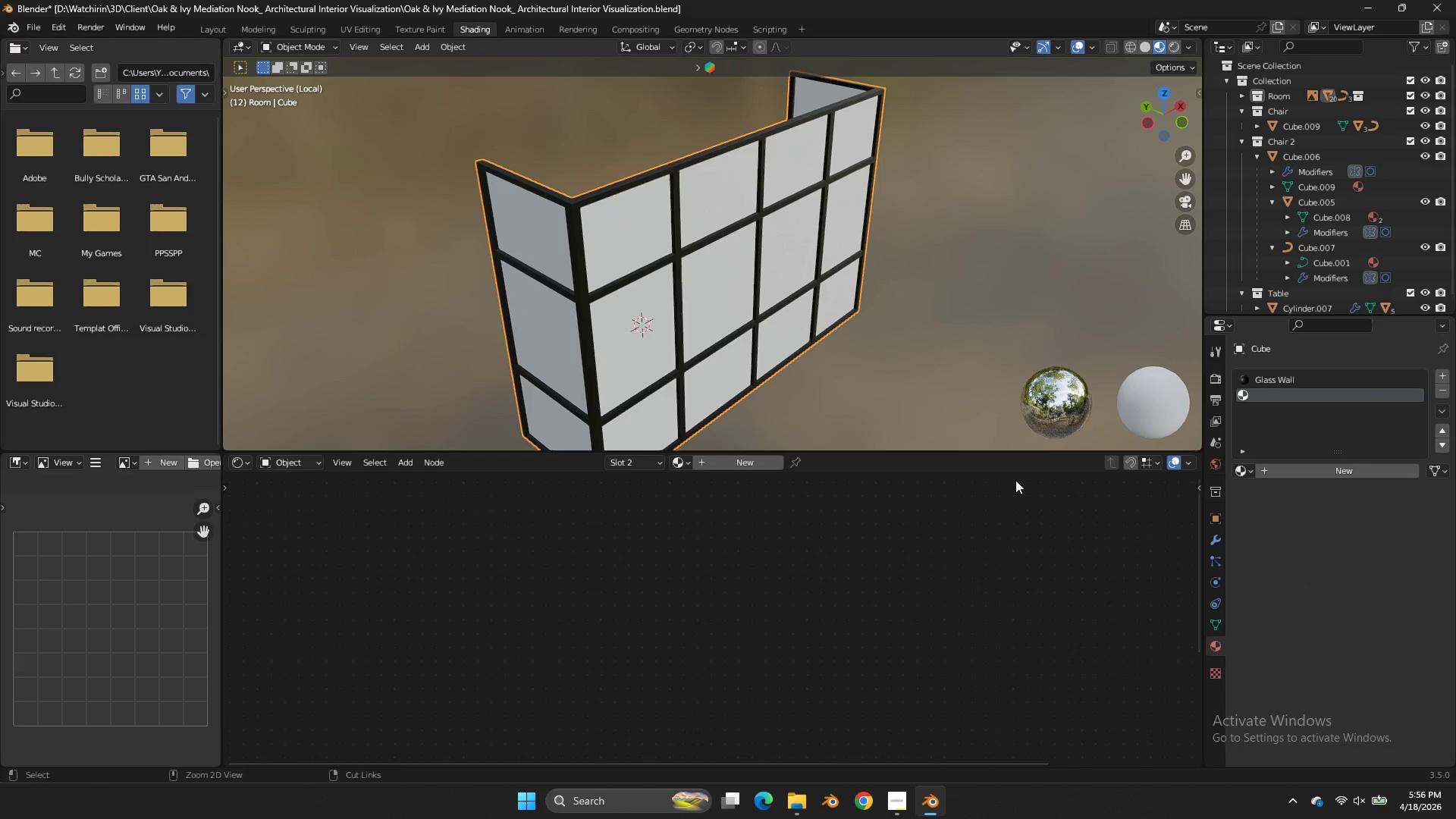 
key(Control+Z)
 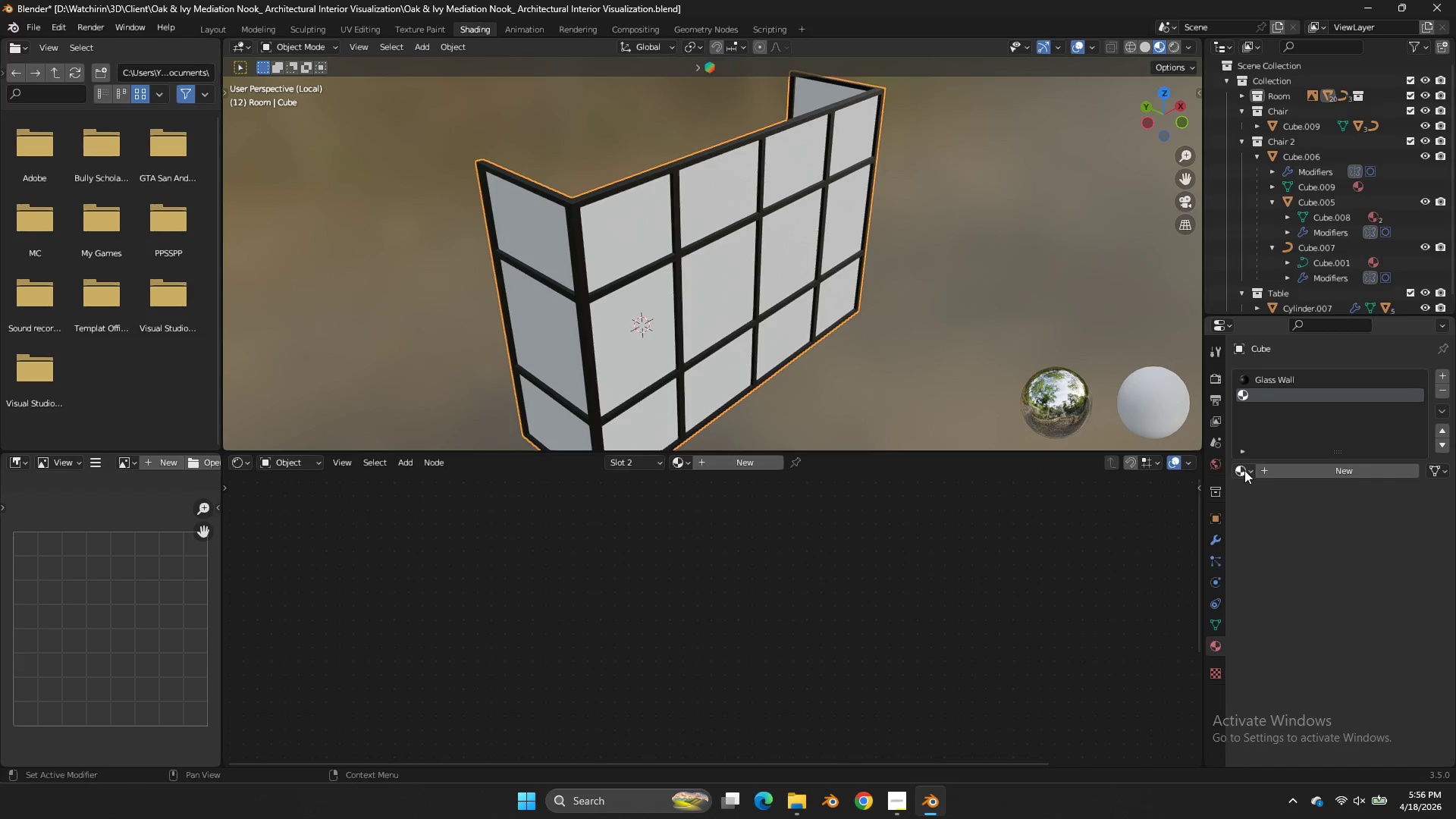 
left_click([1244, 470])
 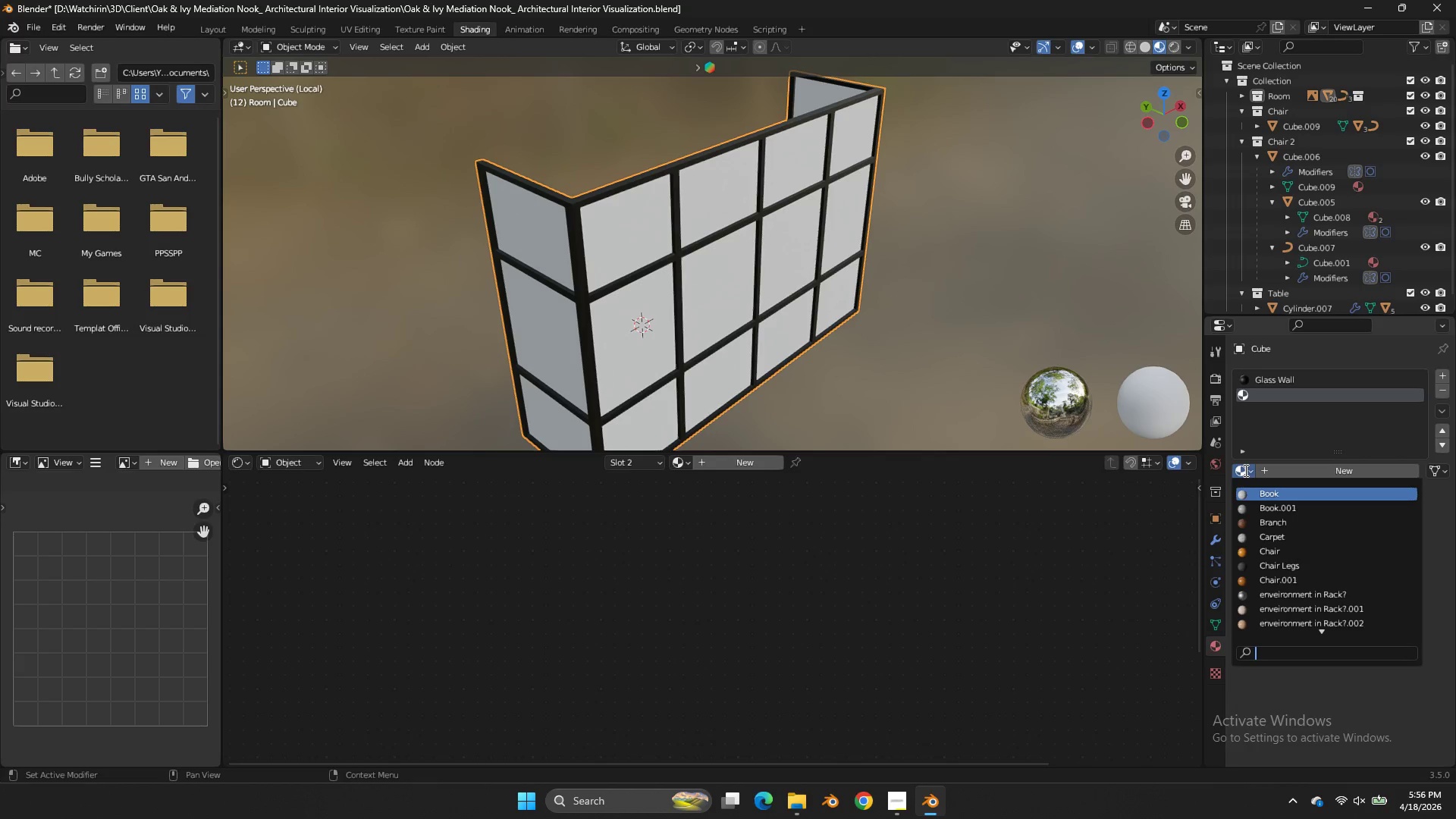 
key(G)
 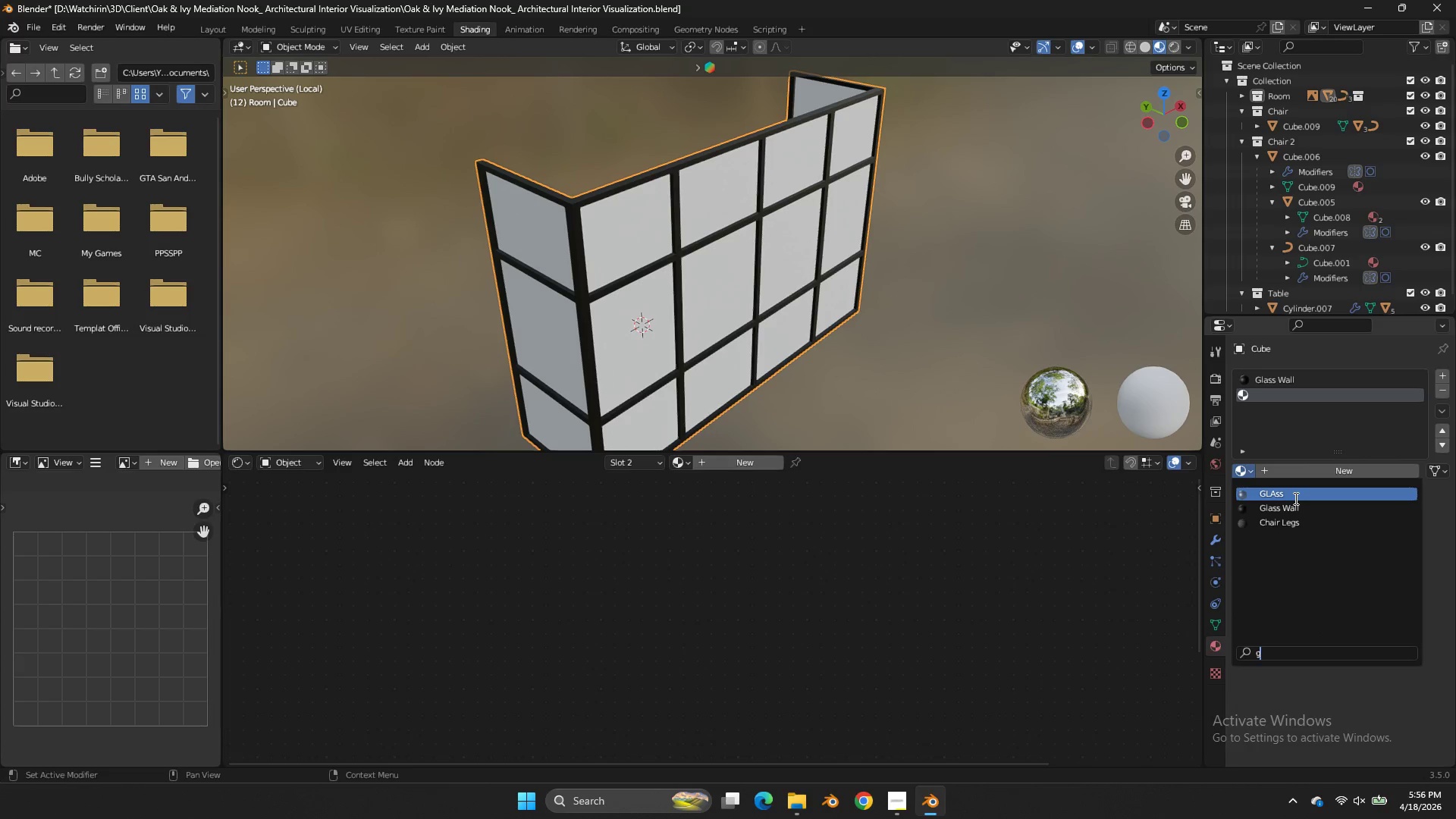 
left_click([1294, 498])
 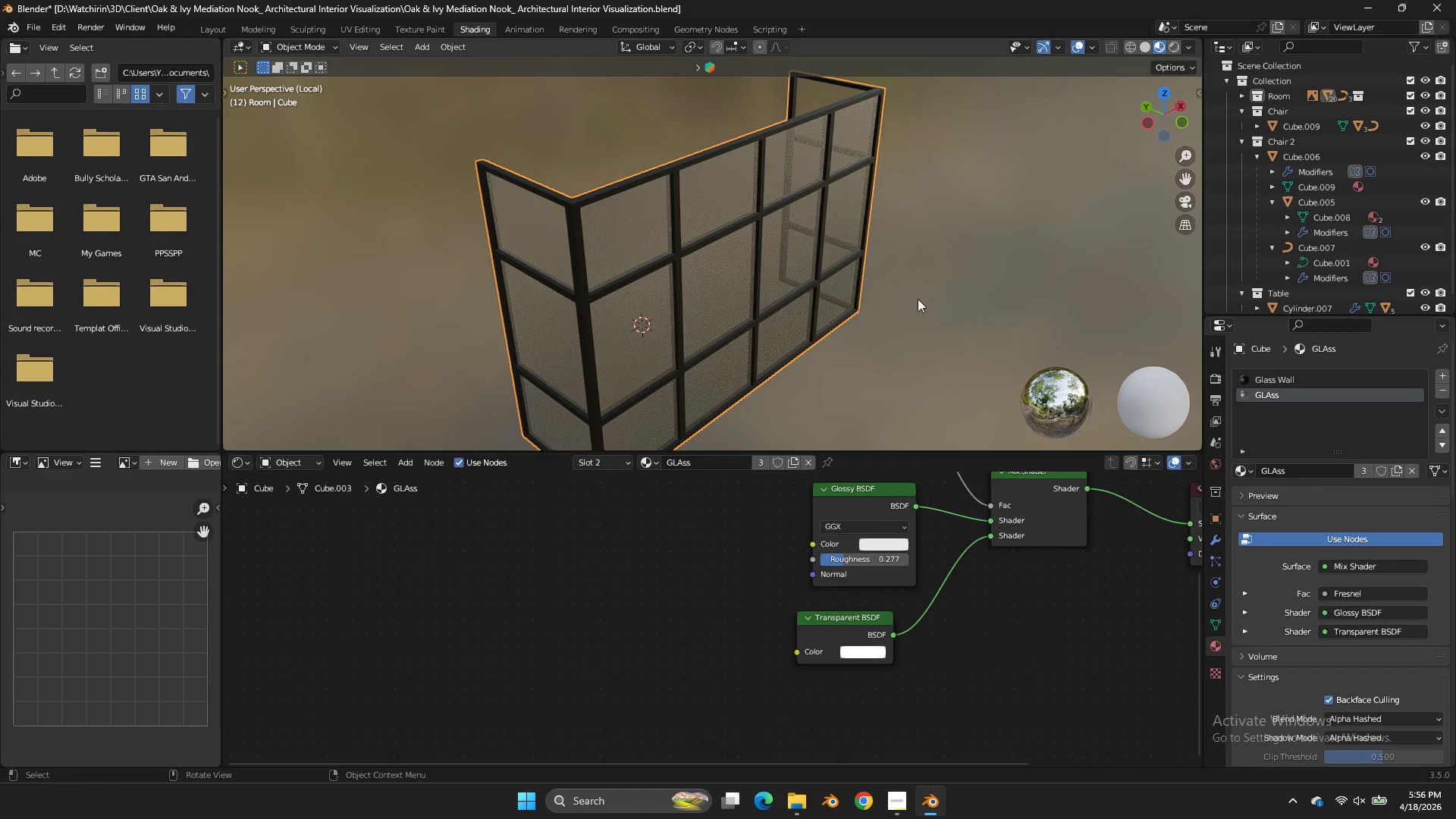 
left_click_drag(start_coordinate=[1184, 111], to_coordinate=[1146, 102])
 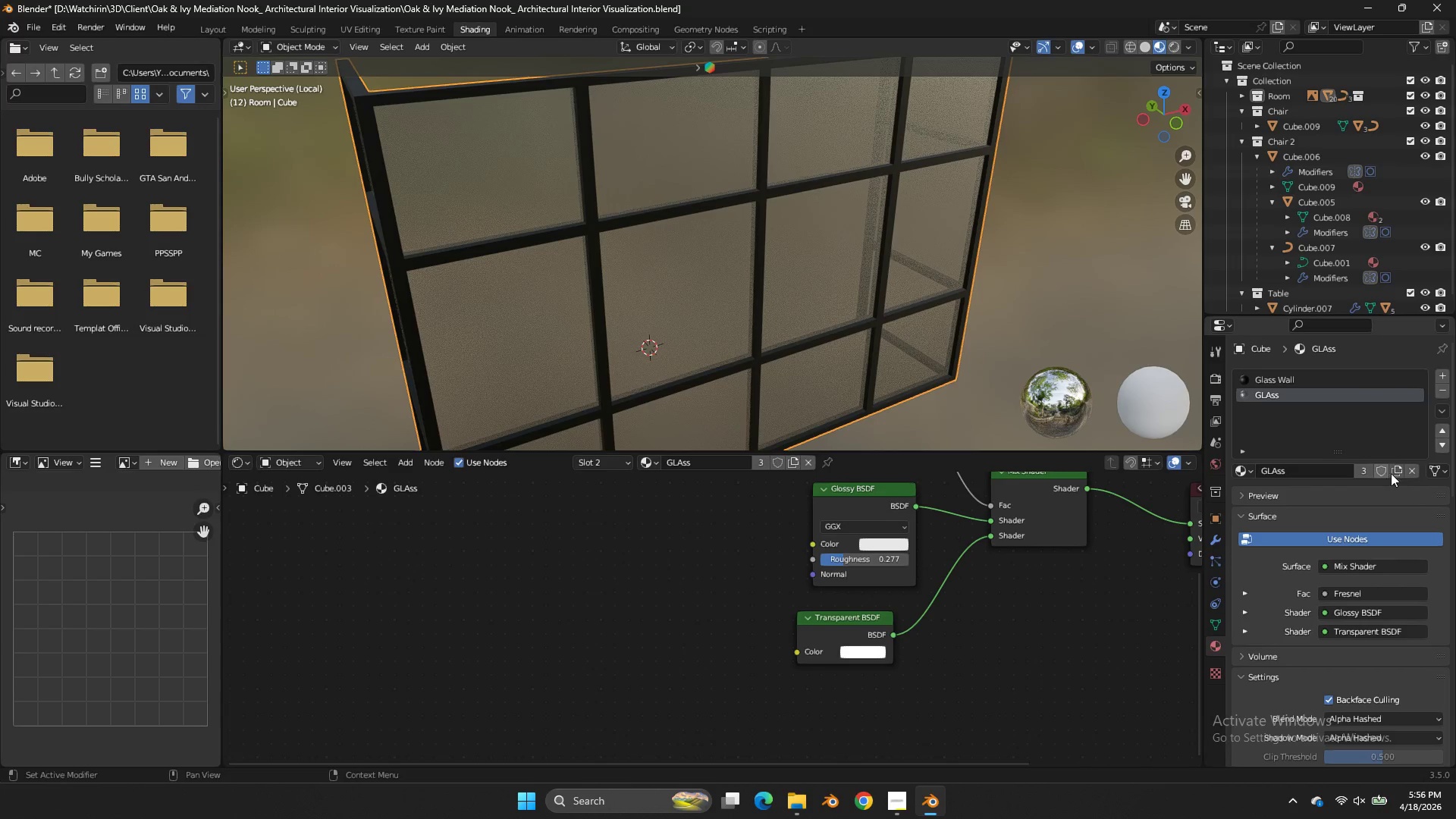 
scroll: coordinate [958, 246], scroll_direction: up, amount: 2.0
 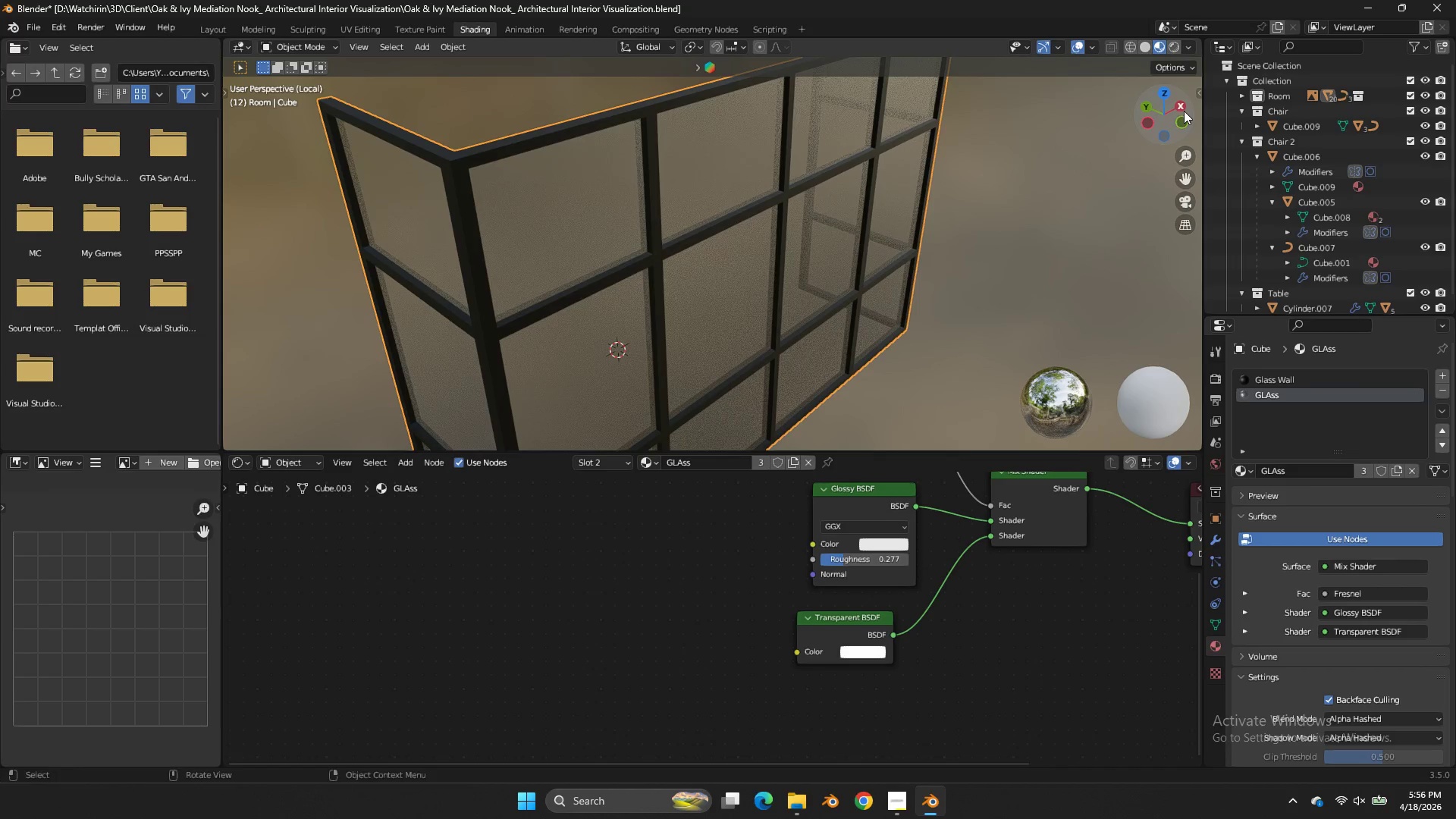 
left_click([1396, 472])
 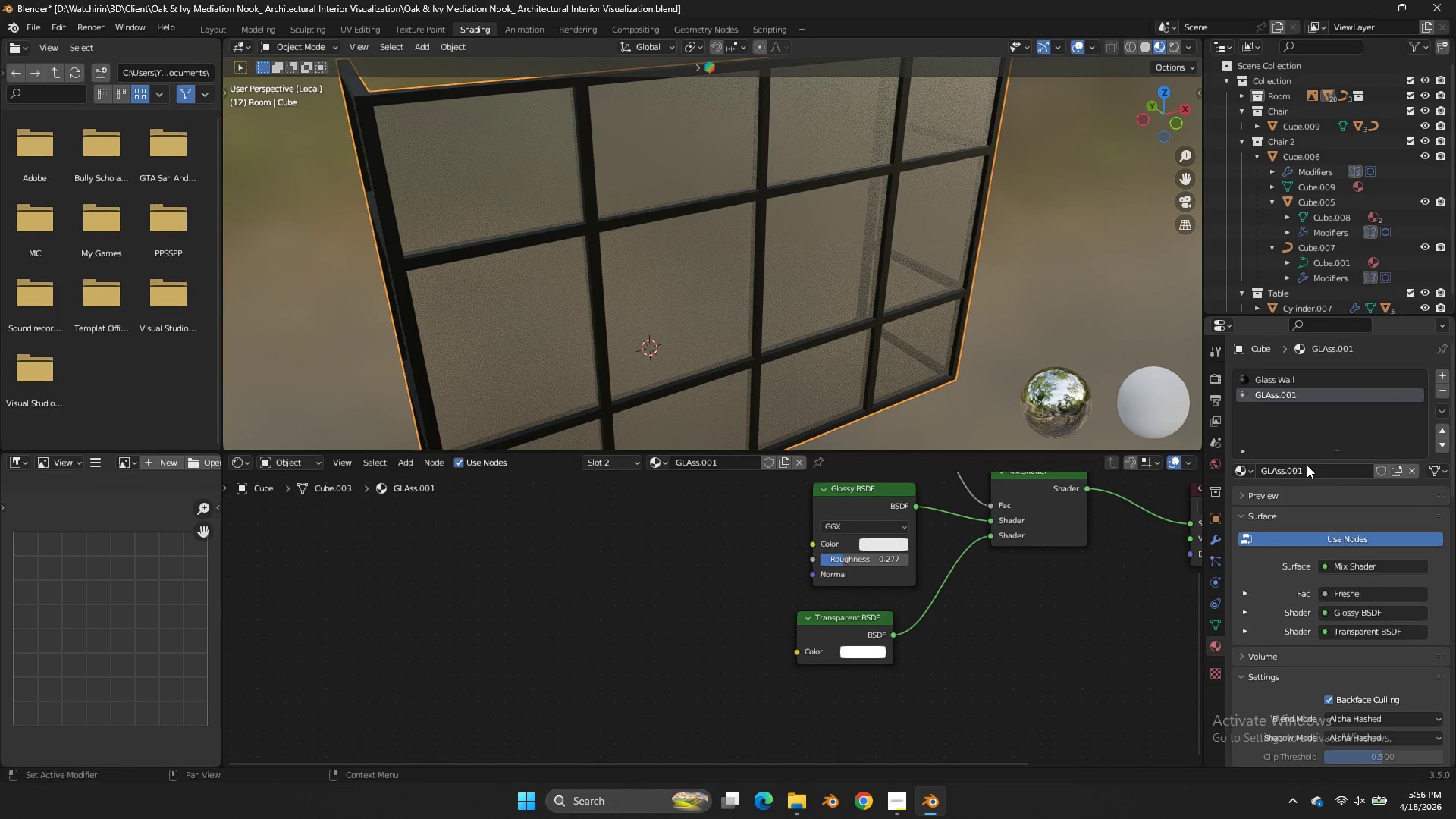 
left_click([1307, 474])
 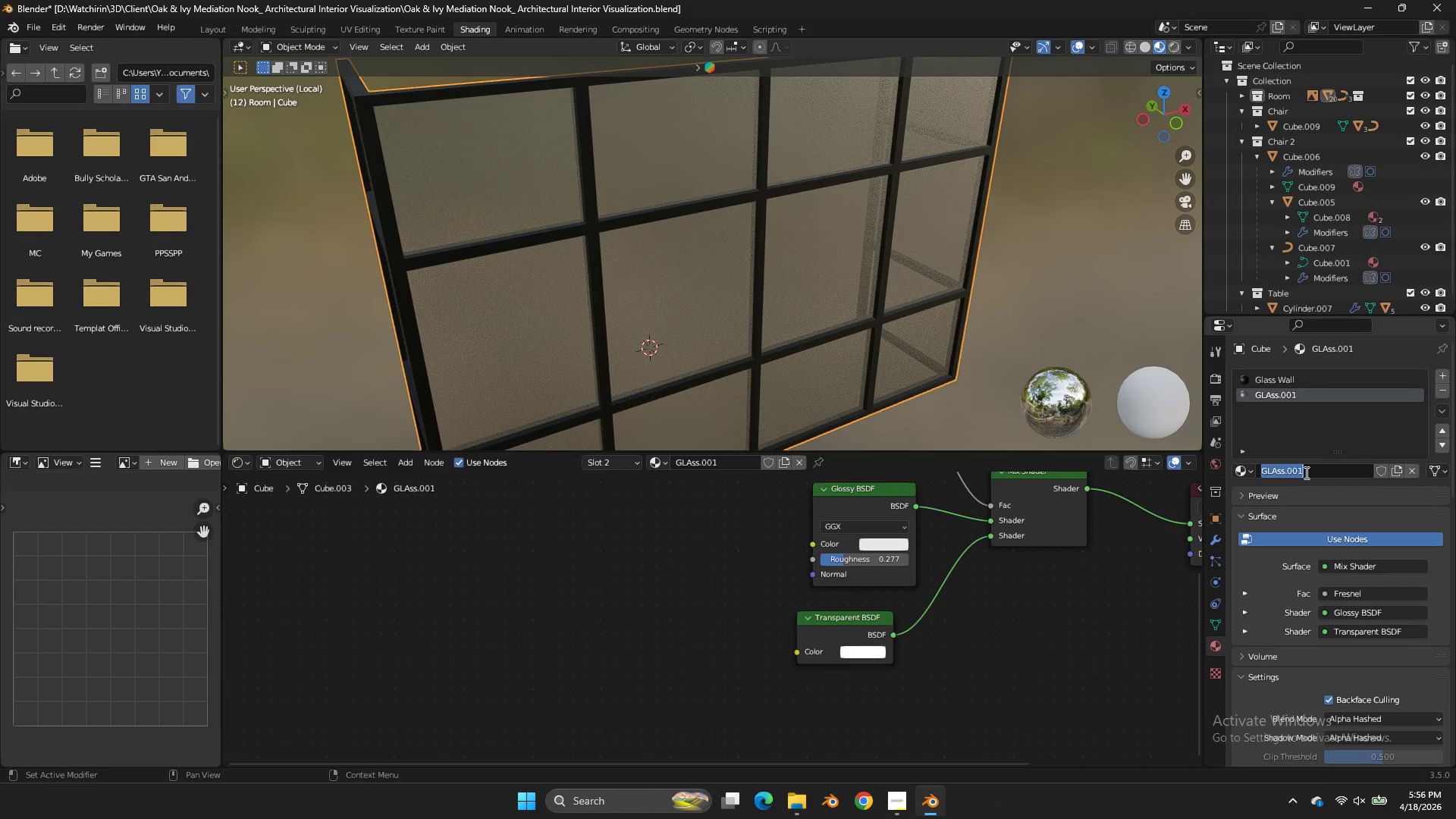 
left_click_drag(start_coordinate=[1305, 472], to_coordinate=[1254, 481])
 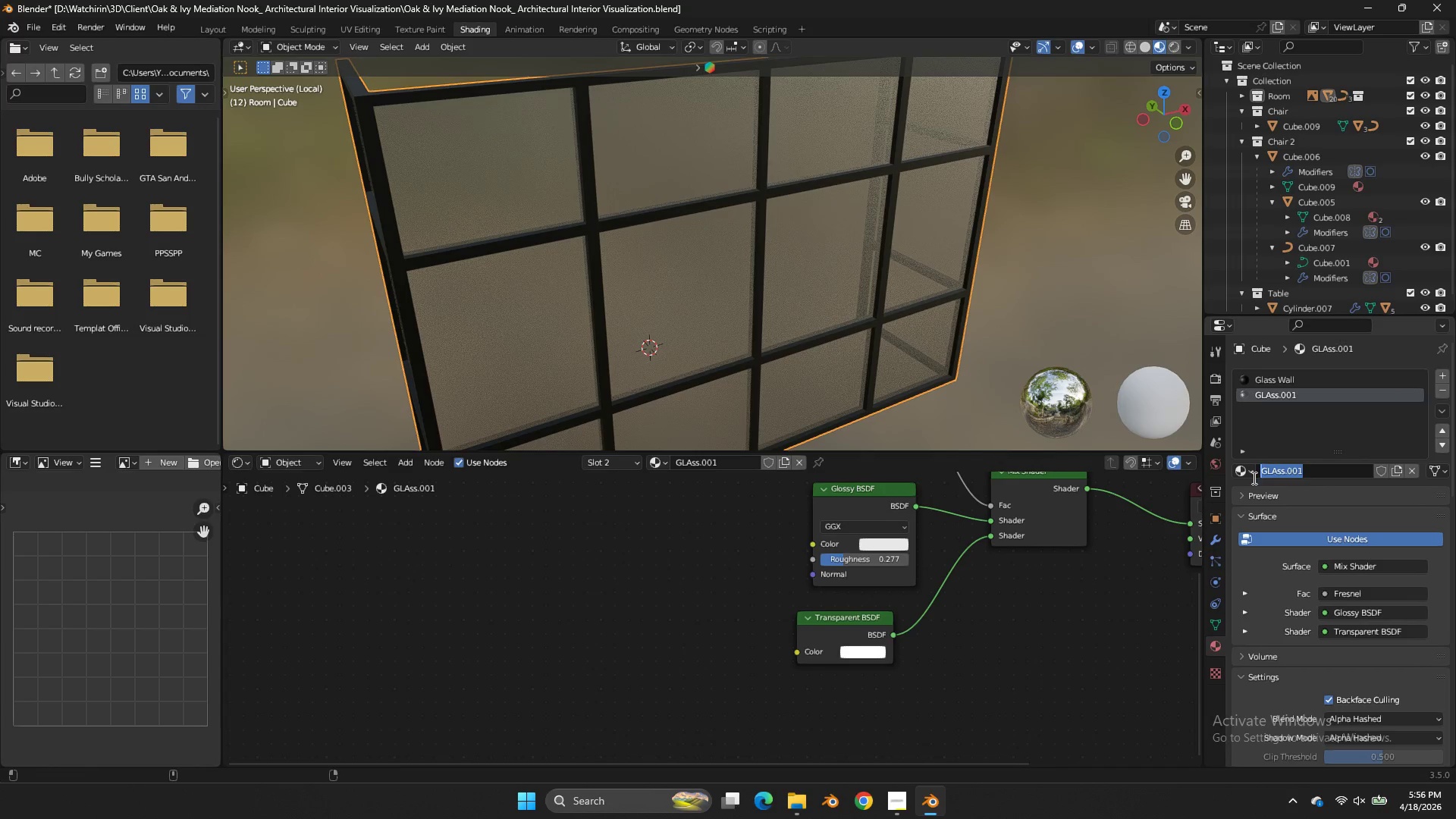 
type(Glass Wall)
 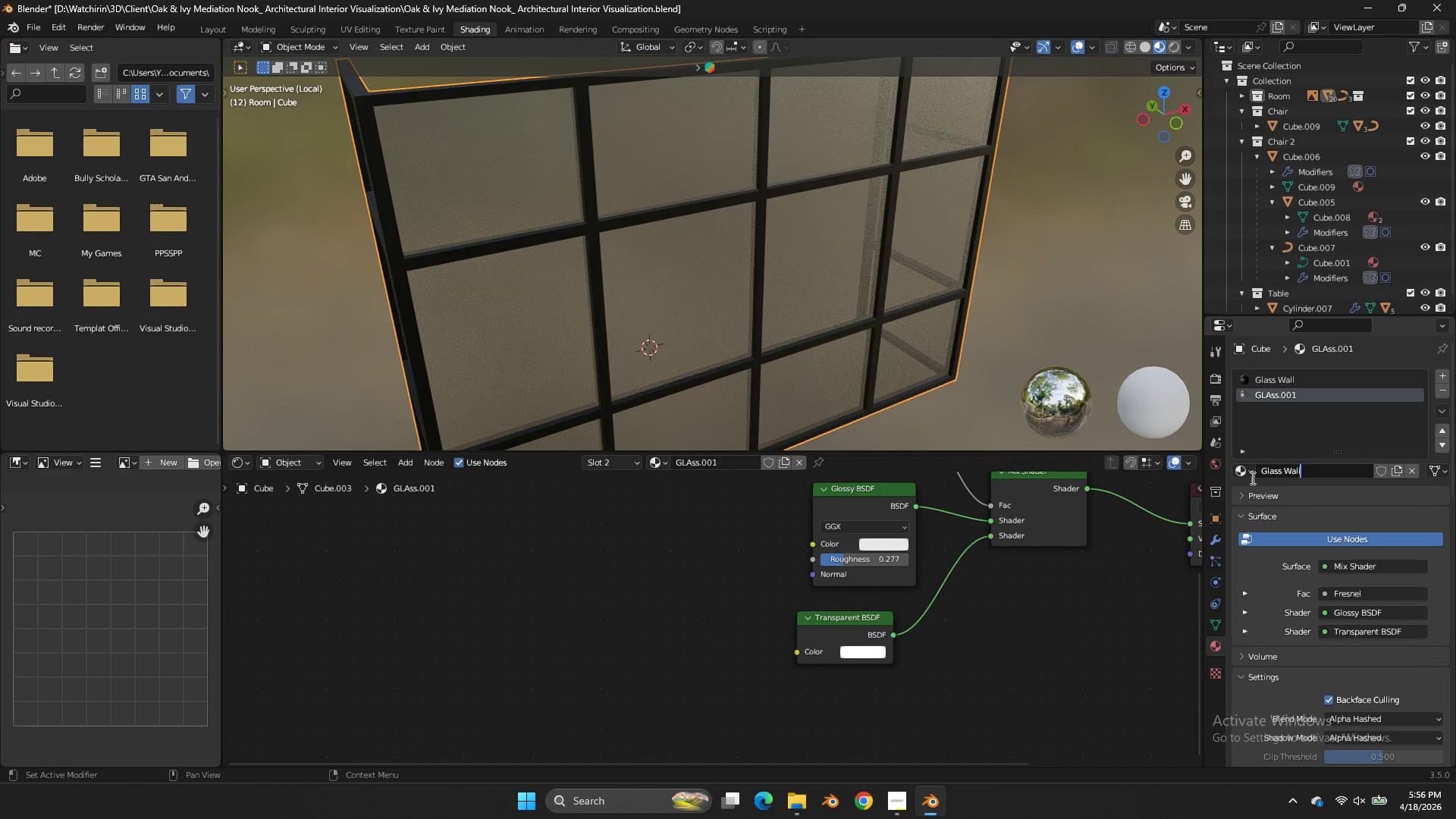 
key(Enter)
 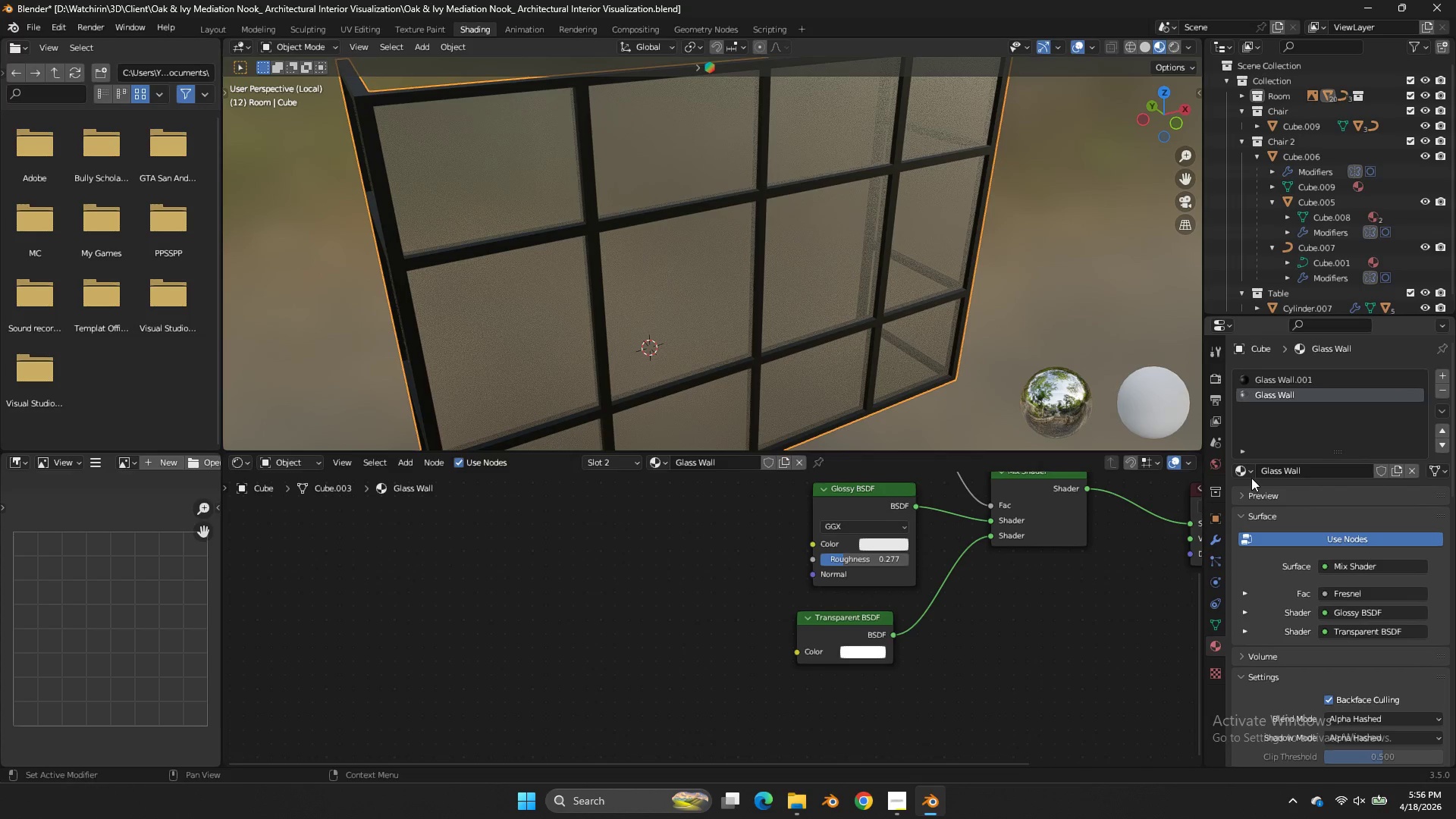 
key(Control+S)
 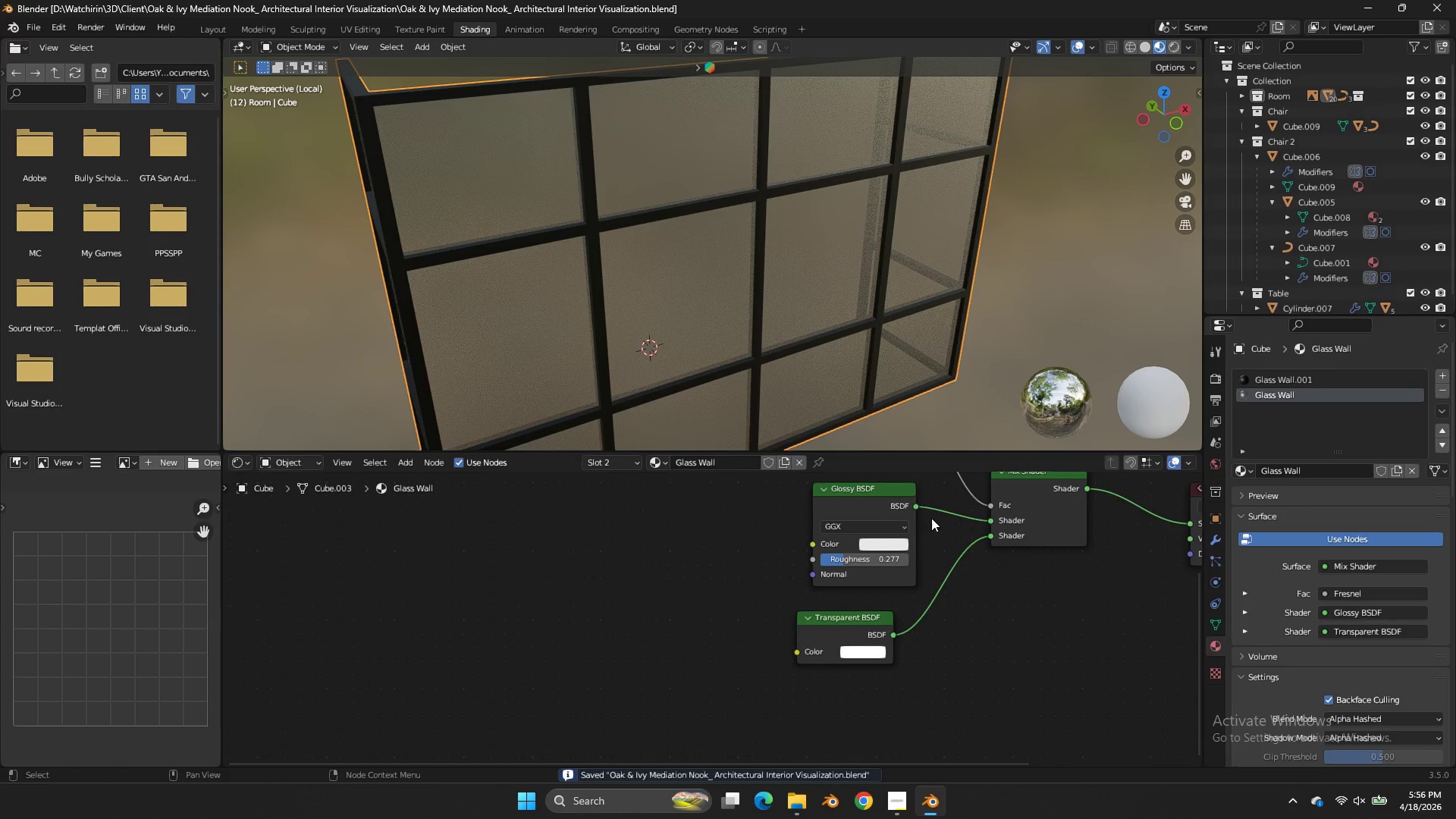 
scroll: coordinate [934, 519], scroll_direction: up, amount: 1.0
 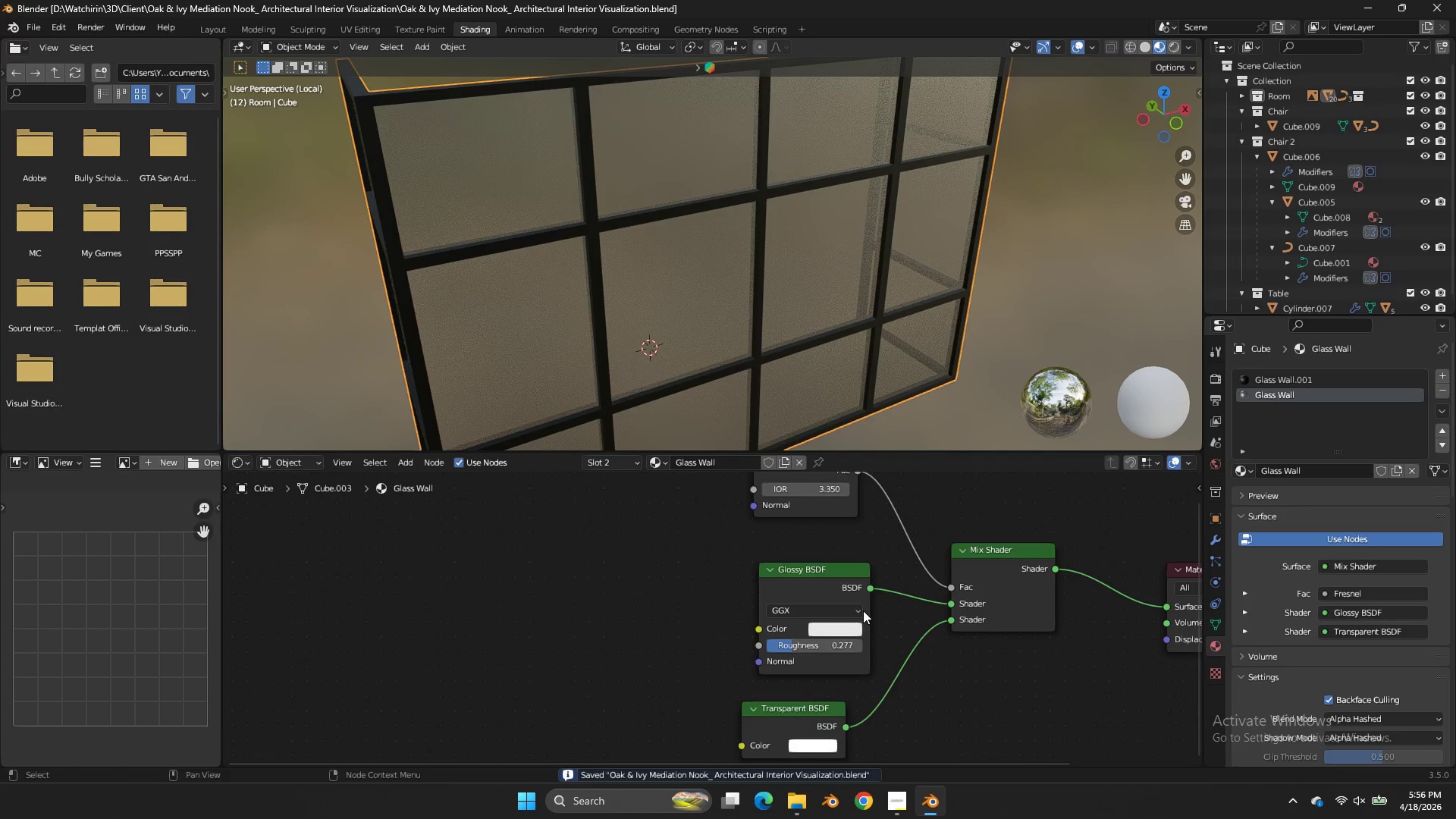 
scroll: coordinate [934, 386], scroll_direction: down, amount: 1.0
 